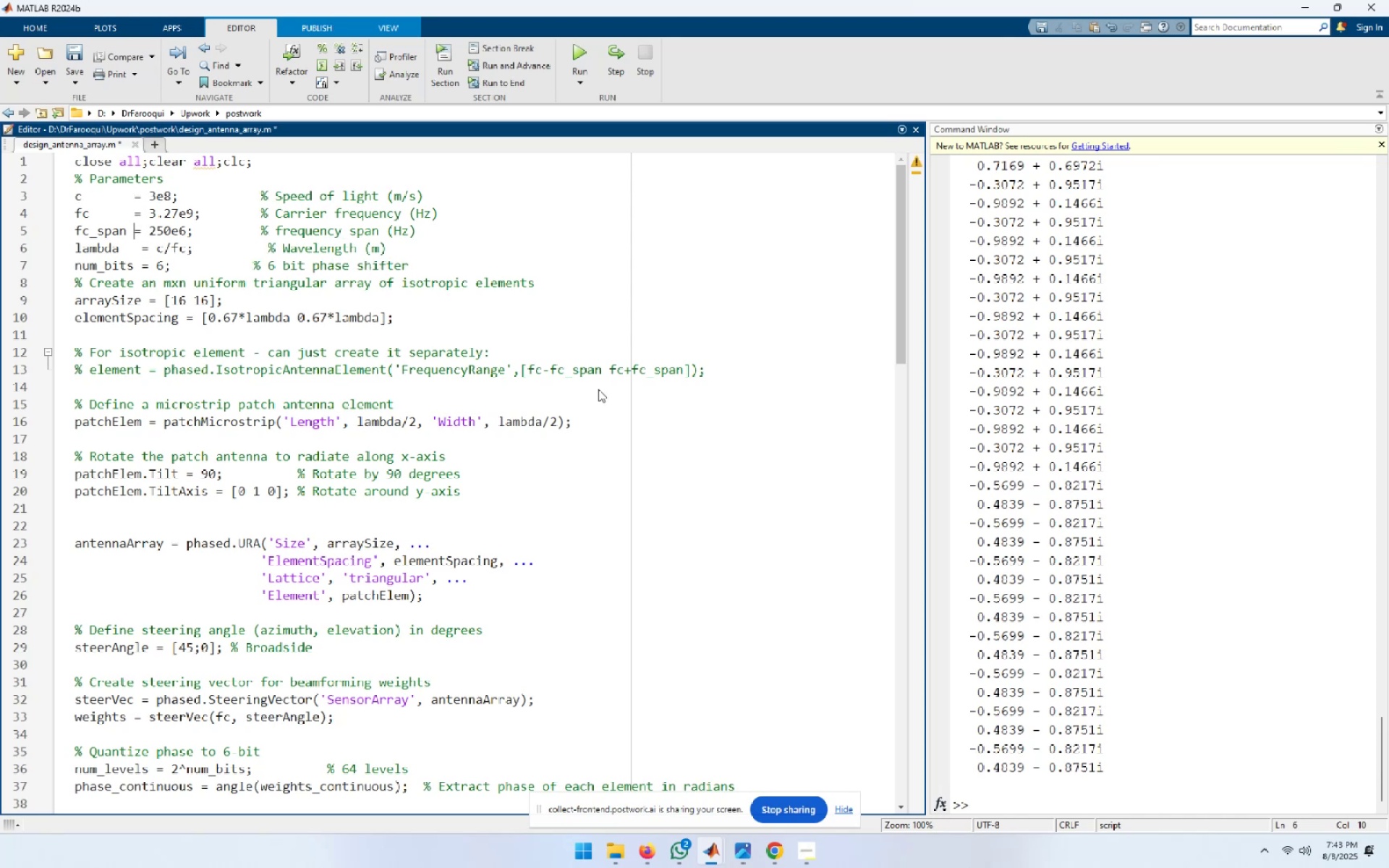 
key(Space)
 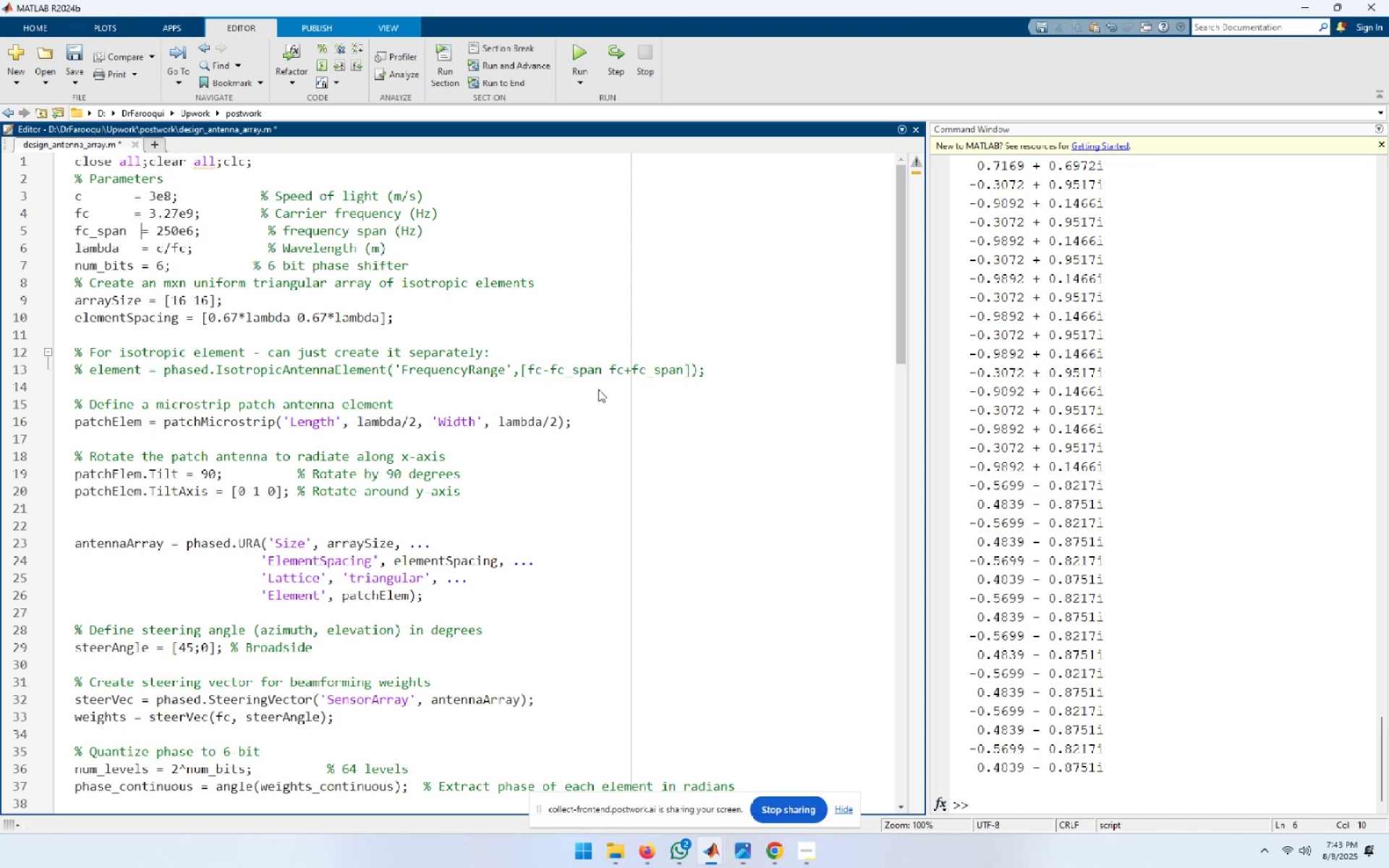 
key(ArrowUp)
 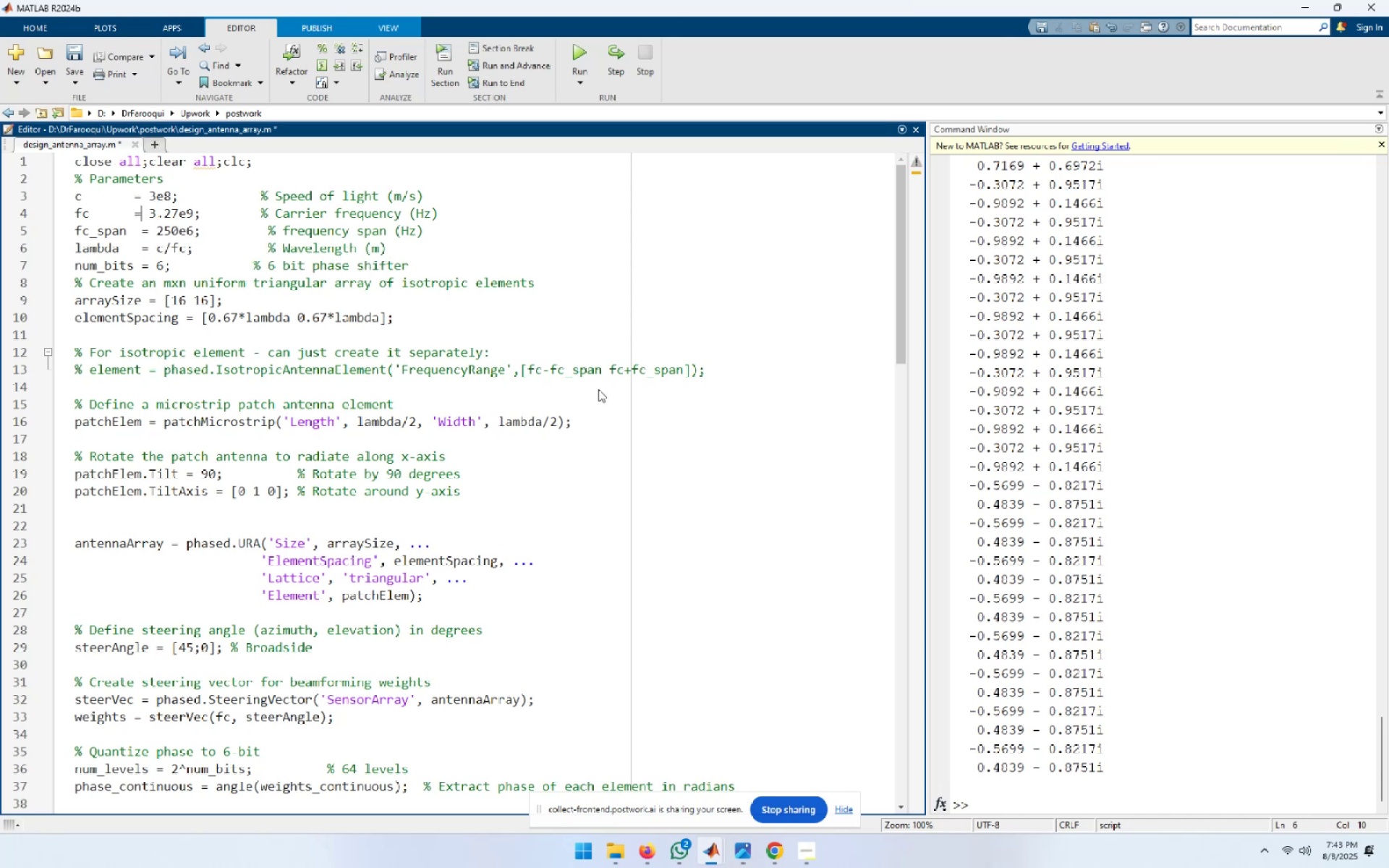 
key(ArrowLeft)
 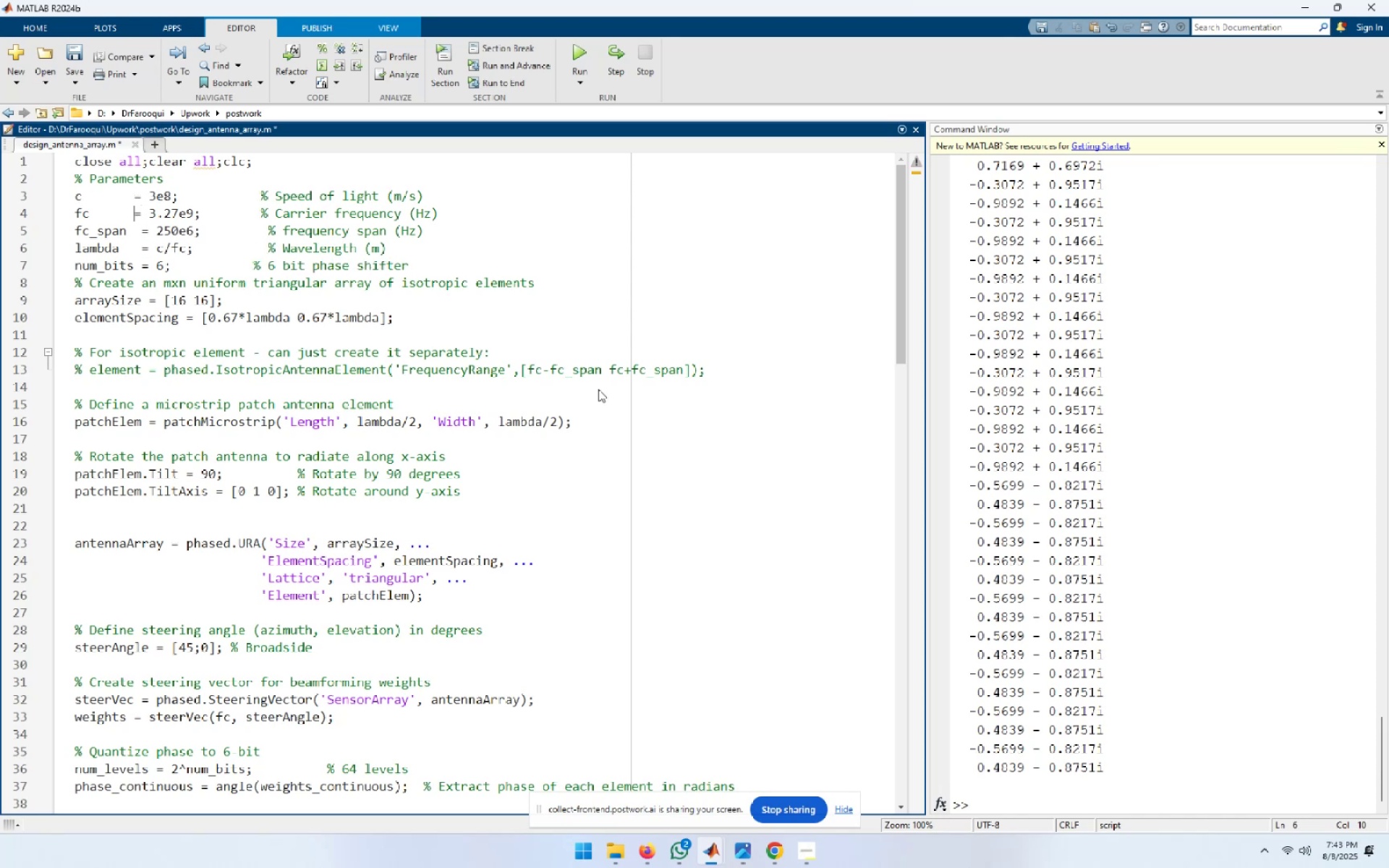 
key(Space)
 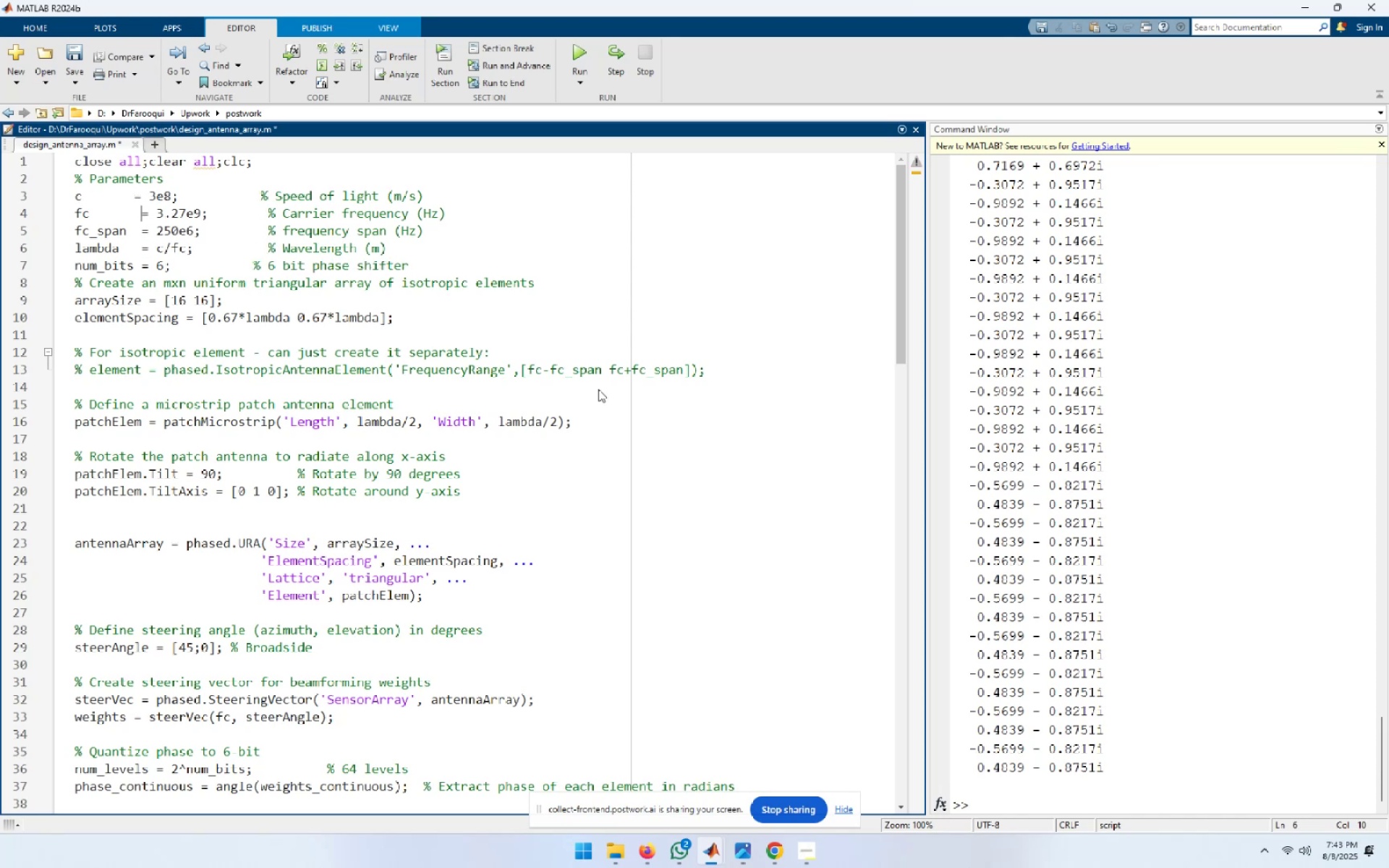 
key(ArrowUp)
 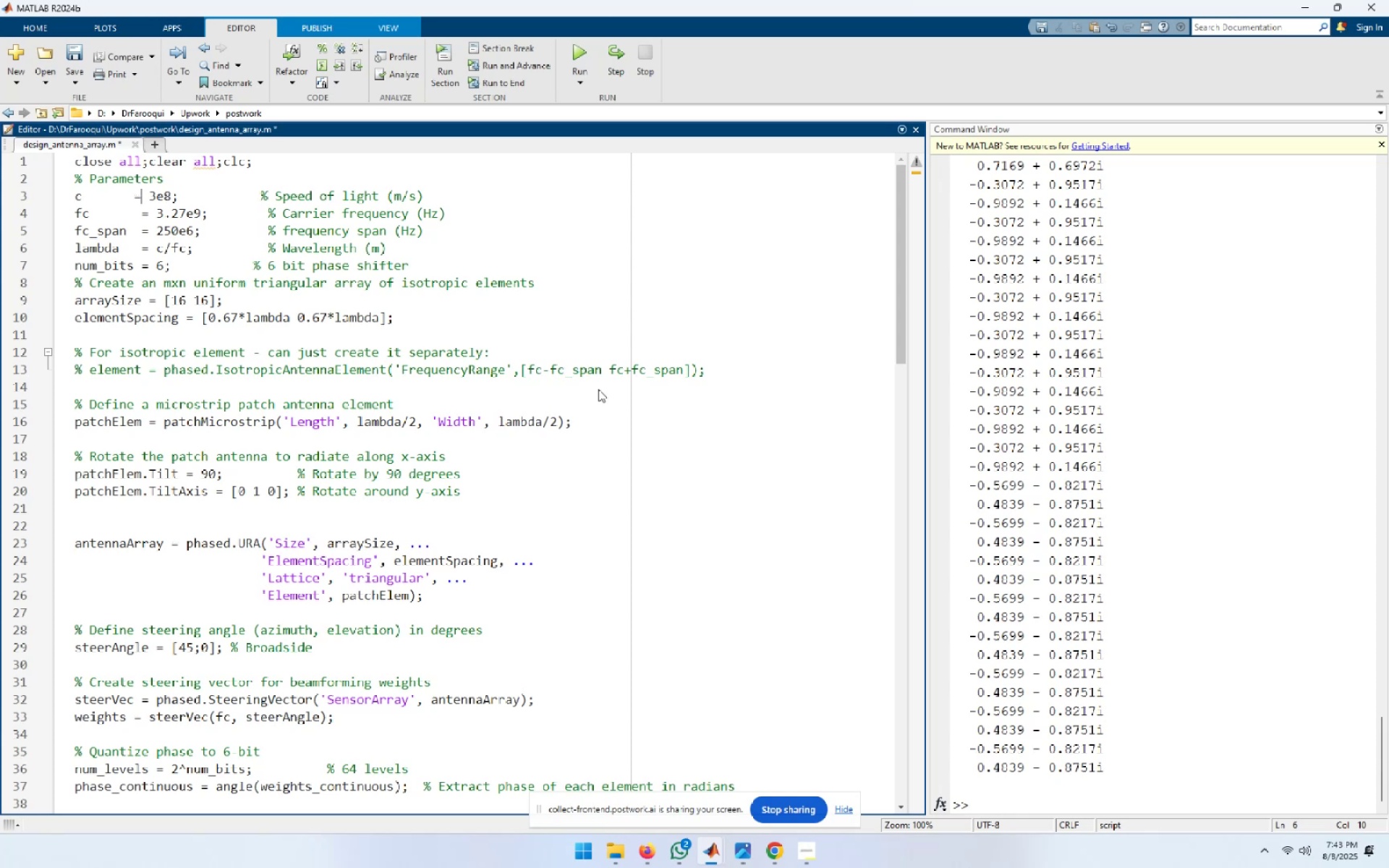 
key(ArrowLeft)
 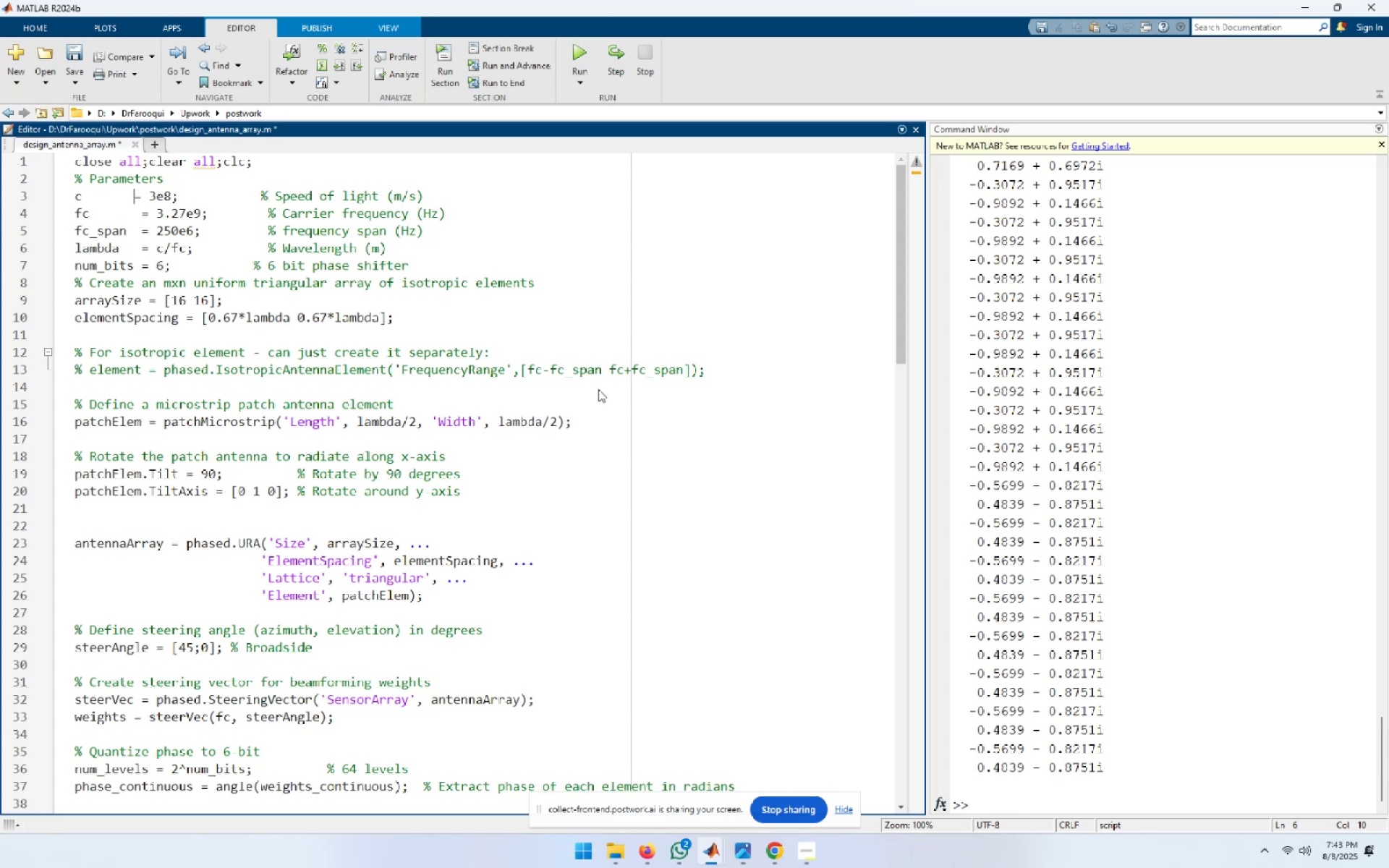 
key(Space)
 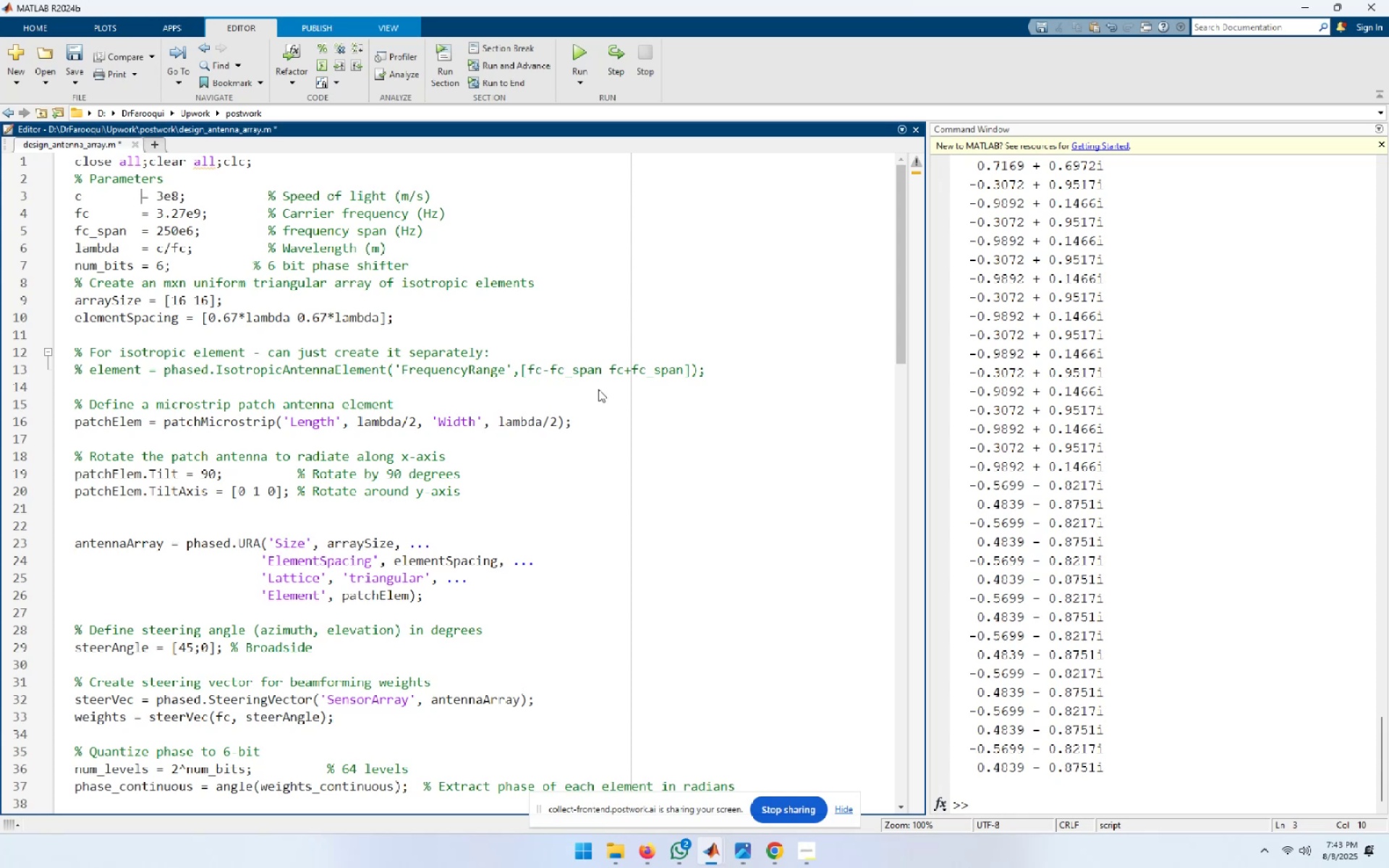 
hold_key(key=ArrowRight, duration=0.9)
 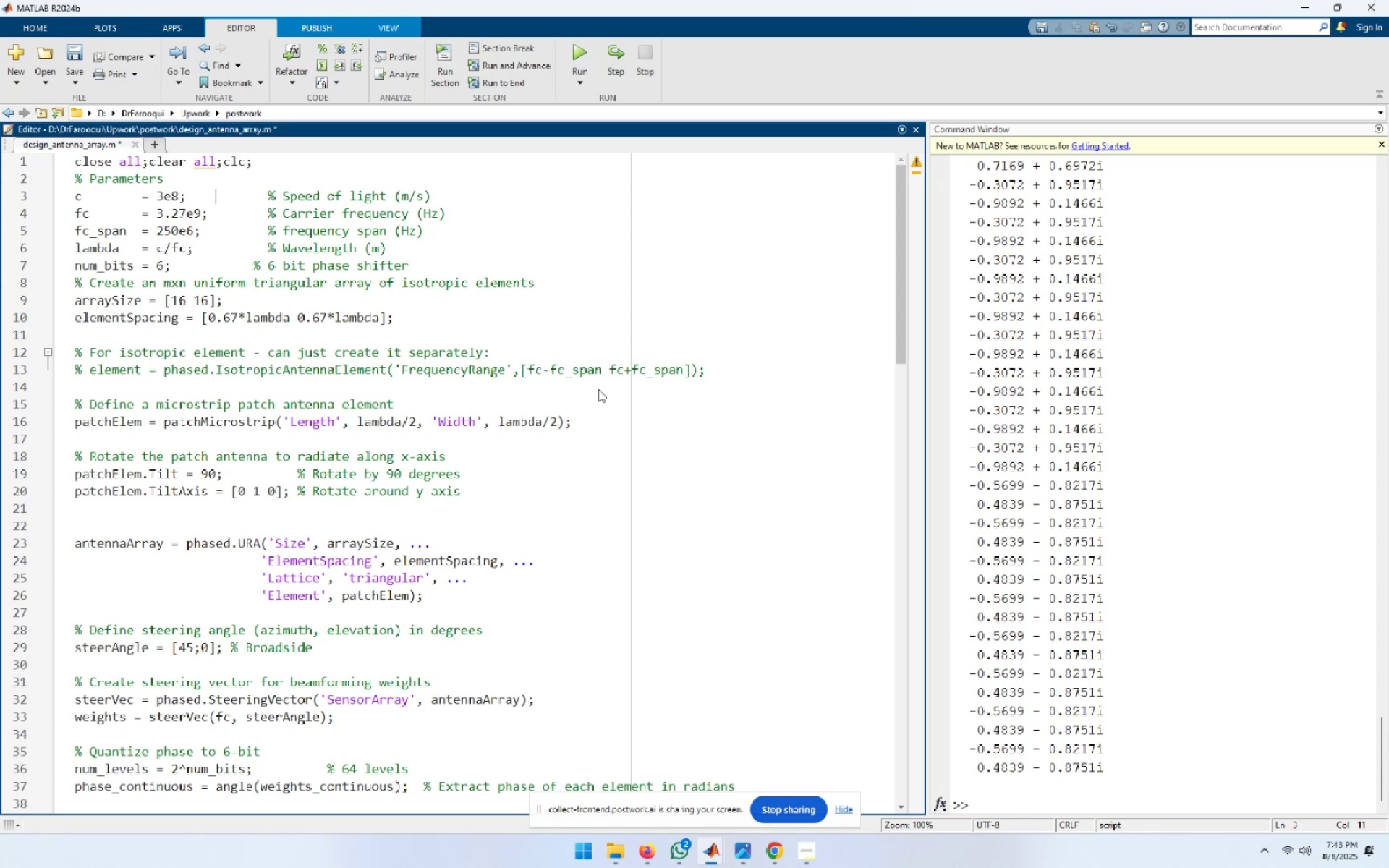 
key(ArrowDown)
 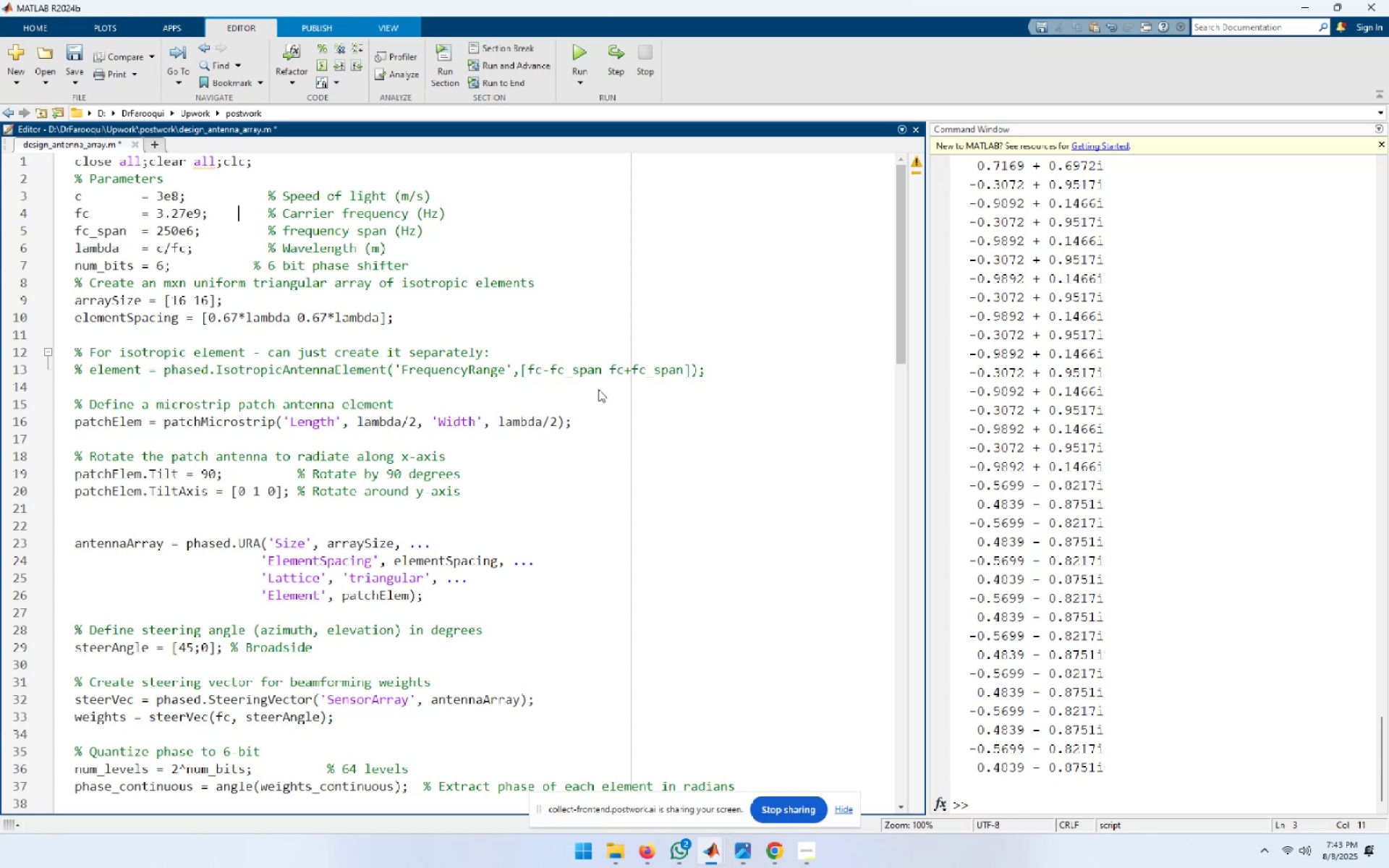 
key(ArrowDown)
 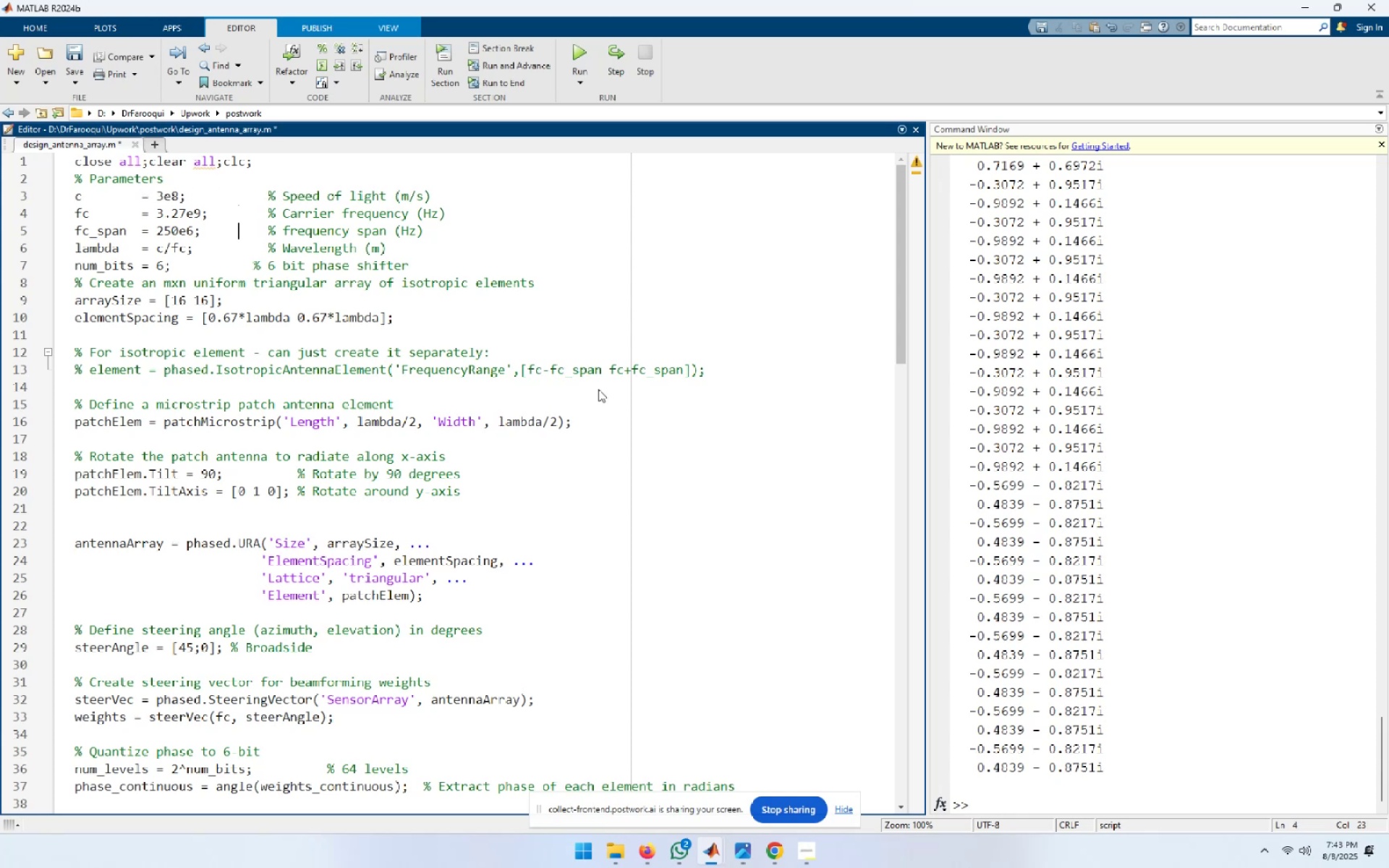 
key(ArrowDown)
 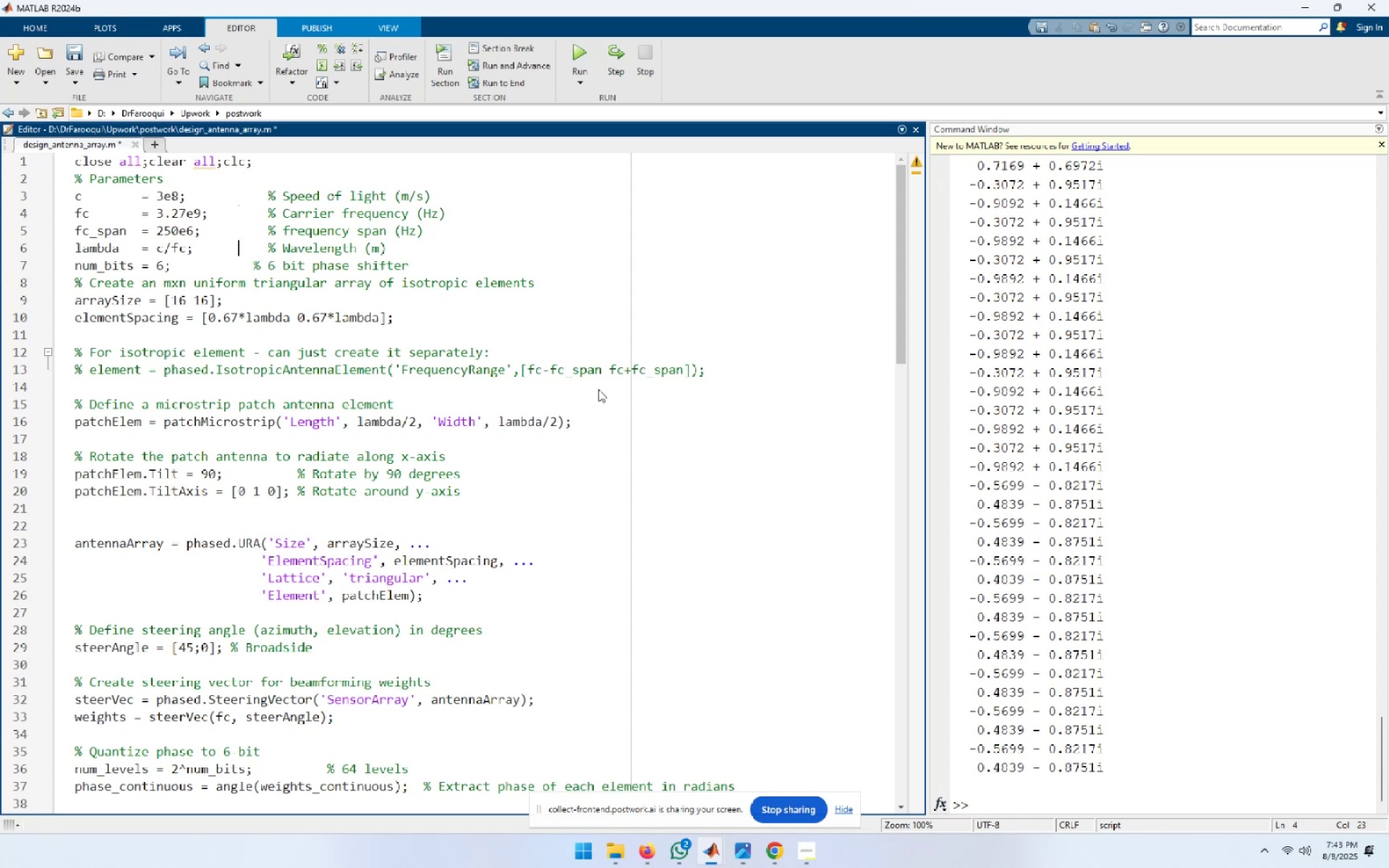 
key(ArrowDown)
 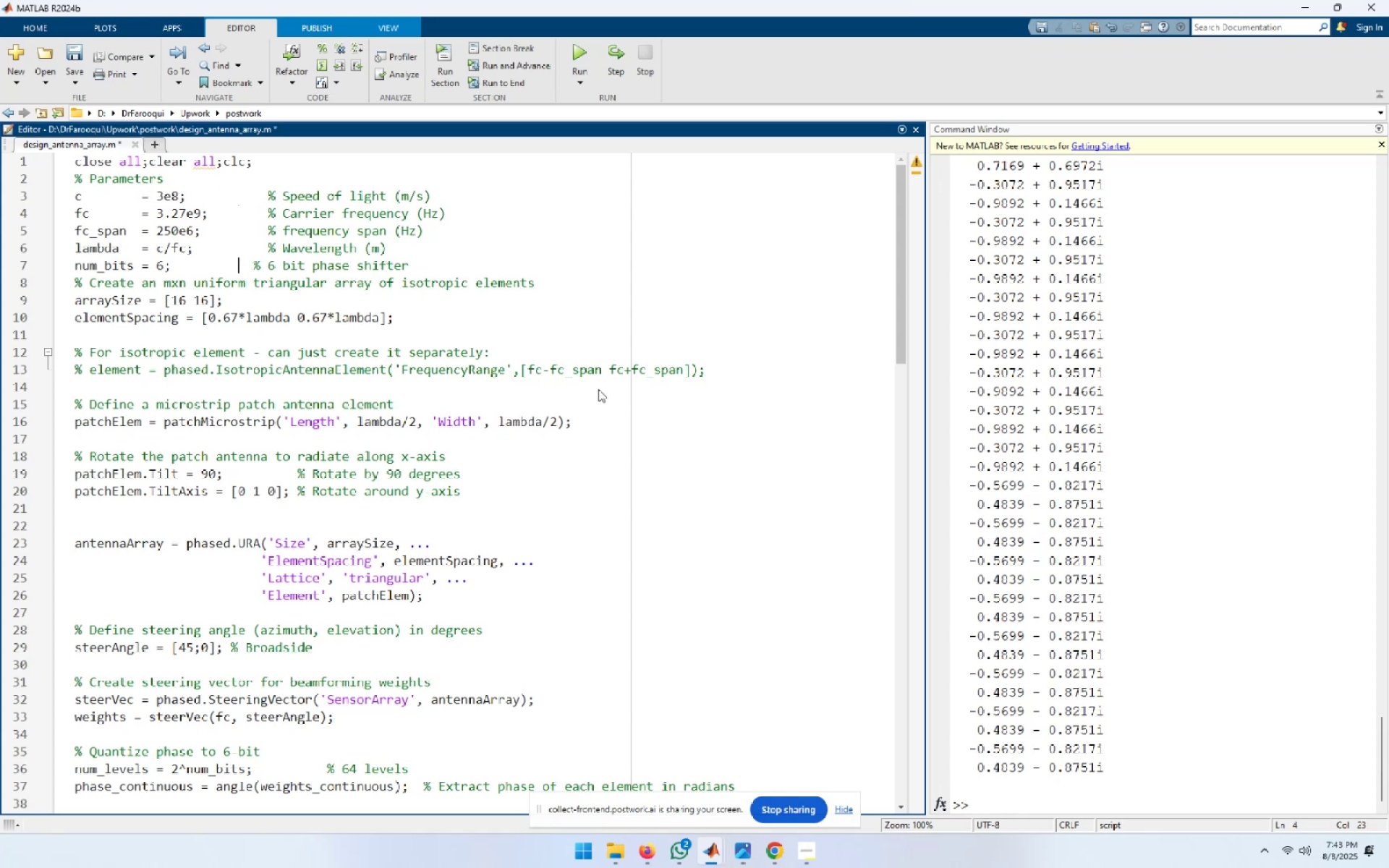 
key(ArrowRight)
 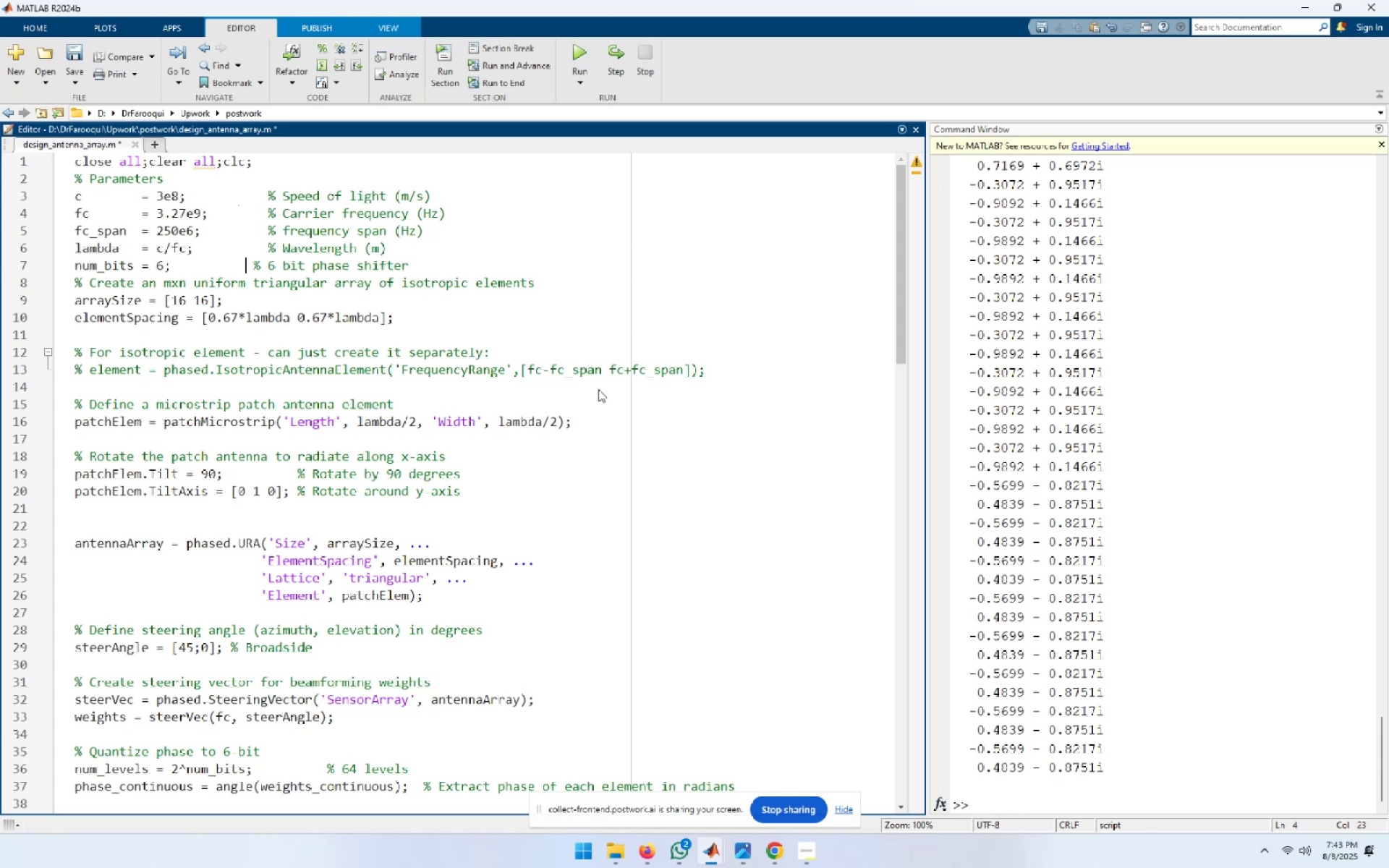 
key(ArrowRight)
 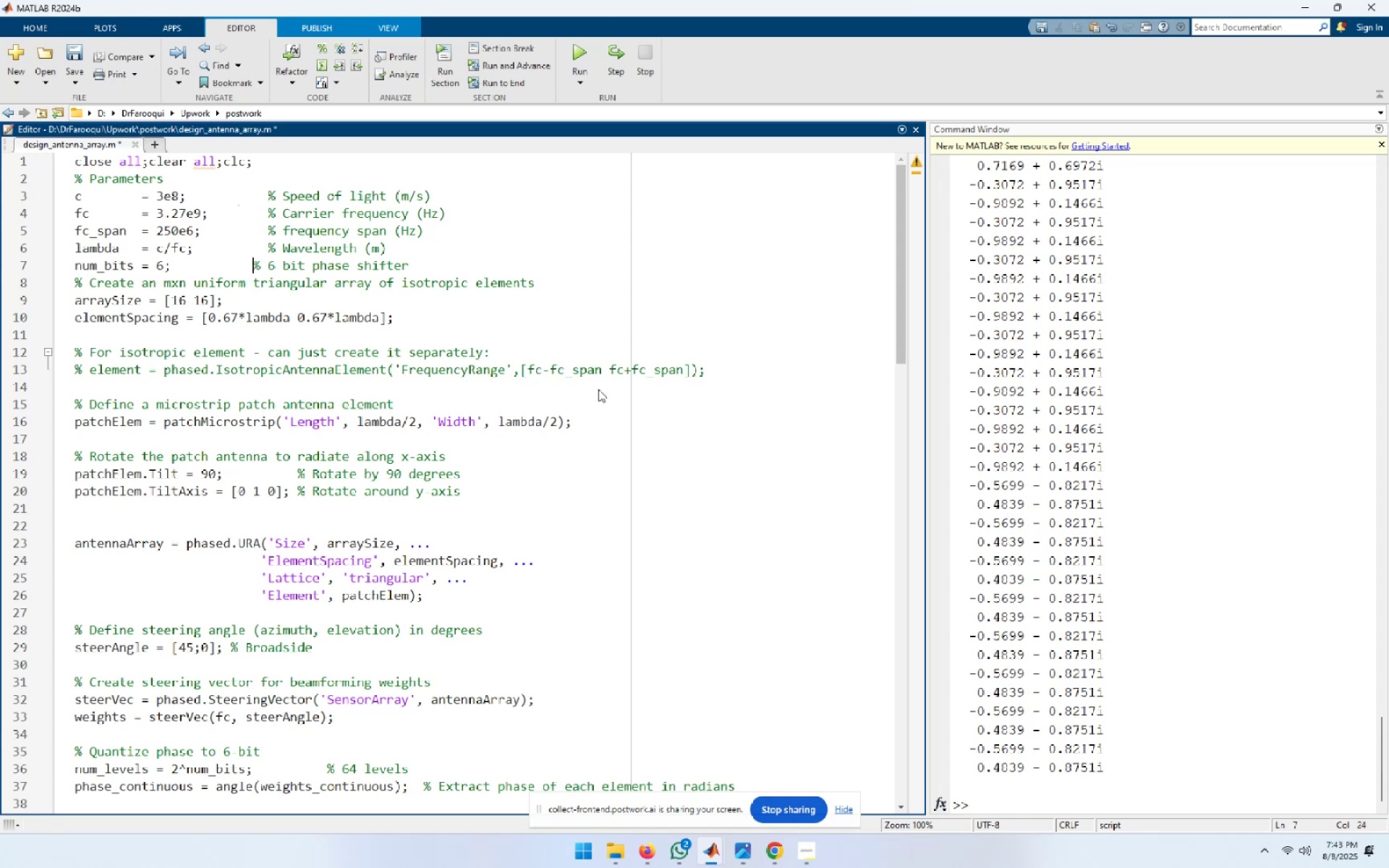 
key(Space)
 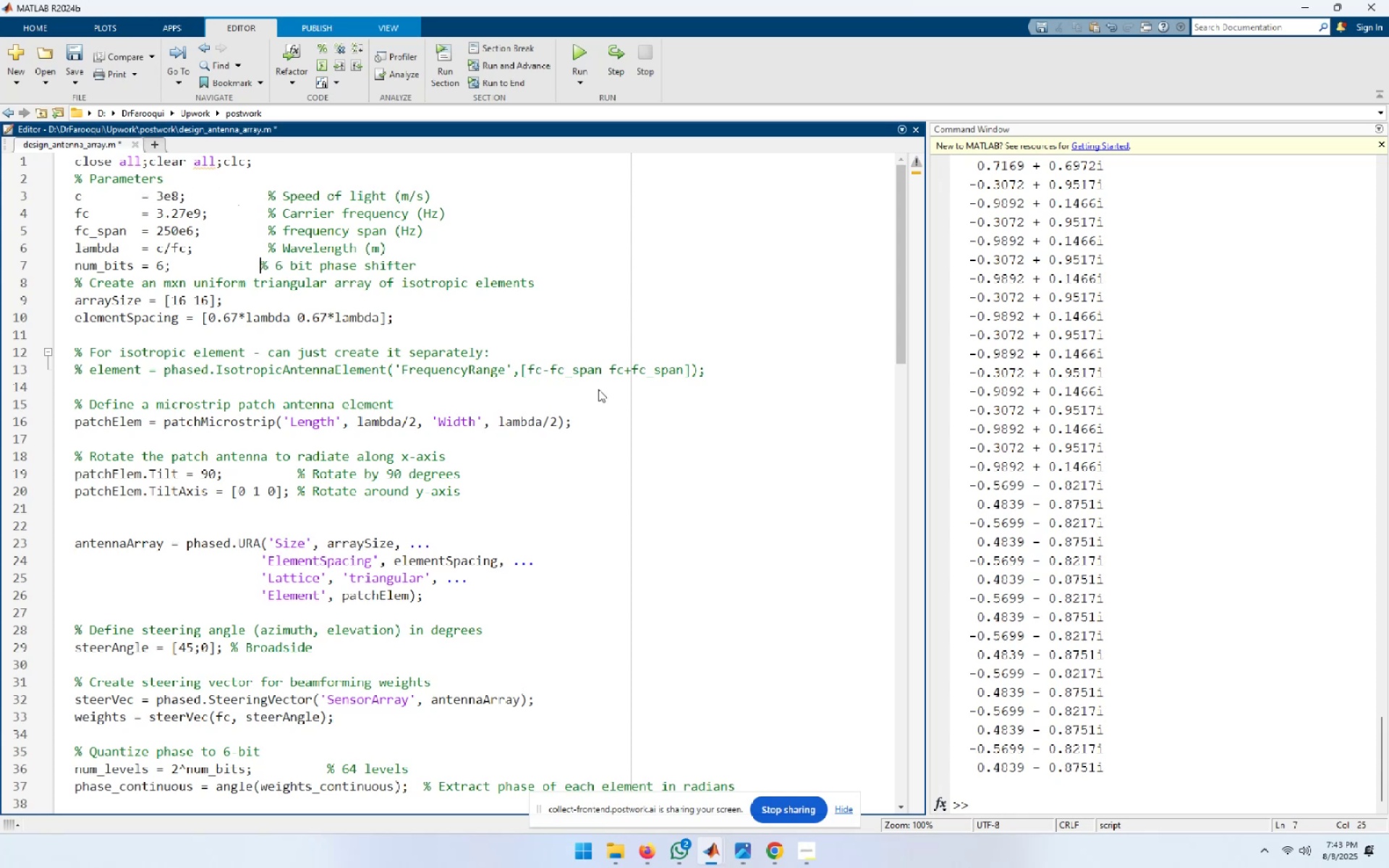 
key(Space)
 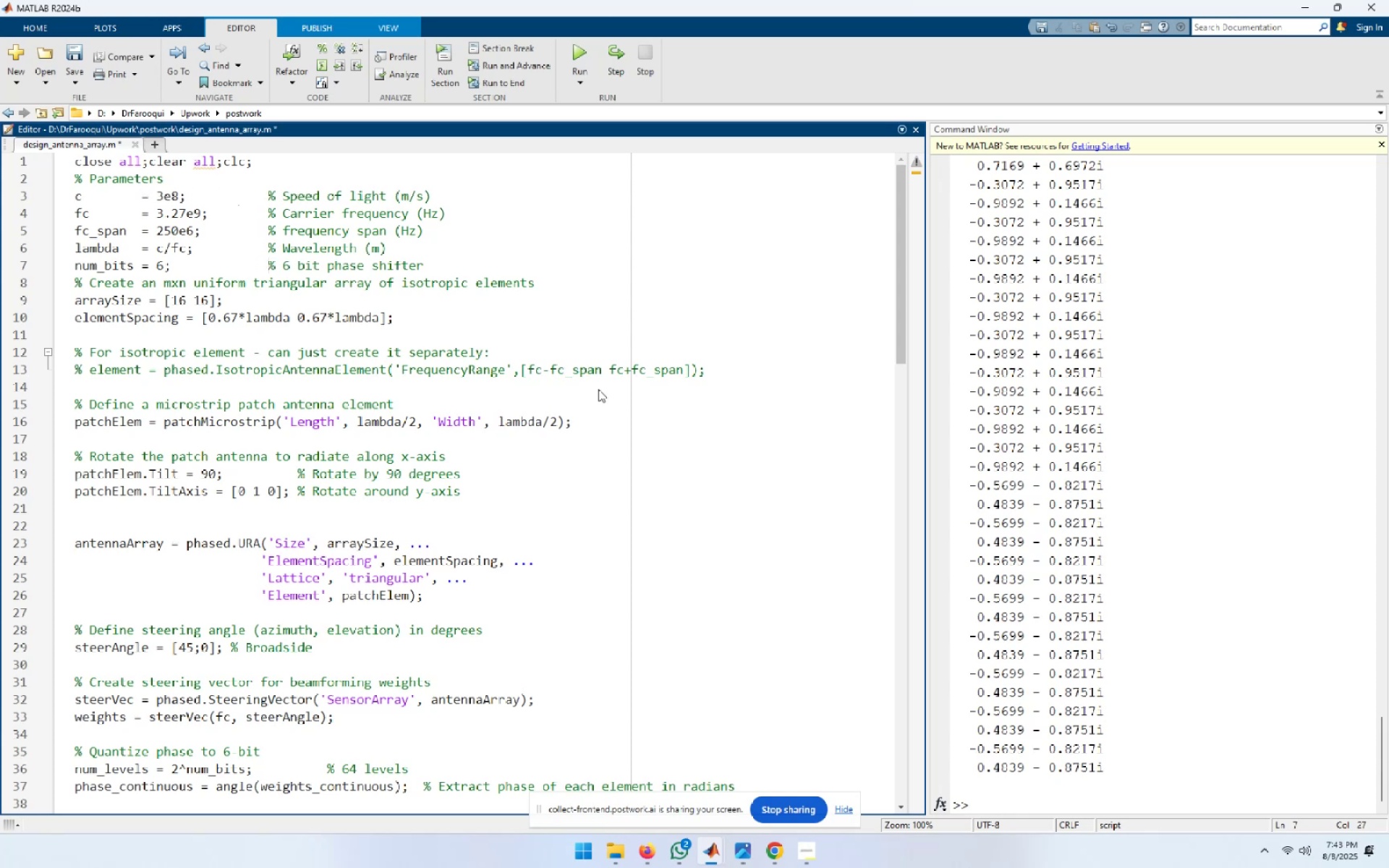 
hold_key(key=ArrowDown, duration=1.53)
 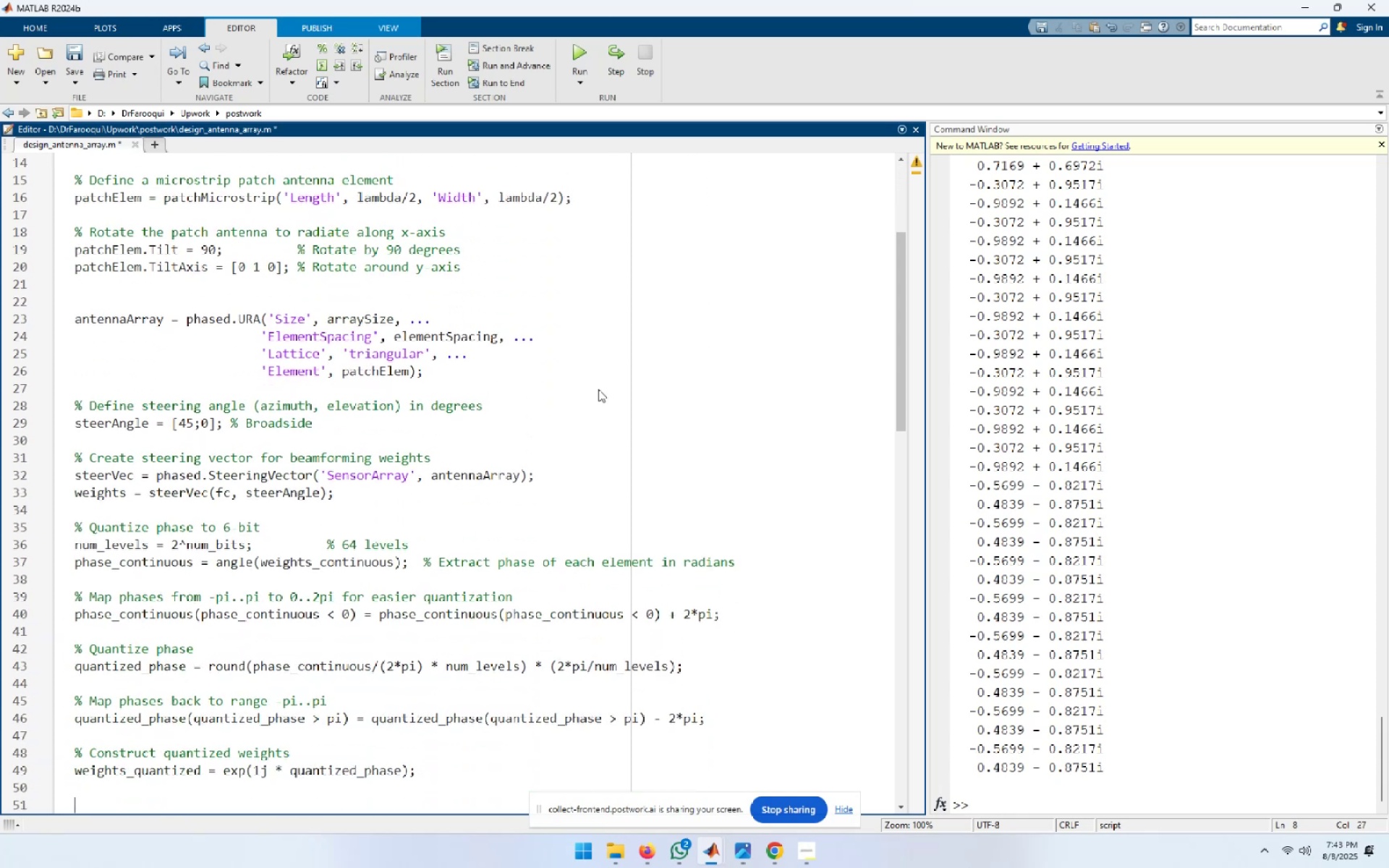 
hold_key(key=ArrowDown, duration=0.82)
 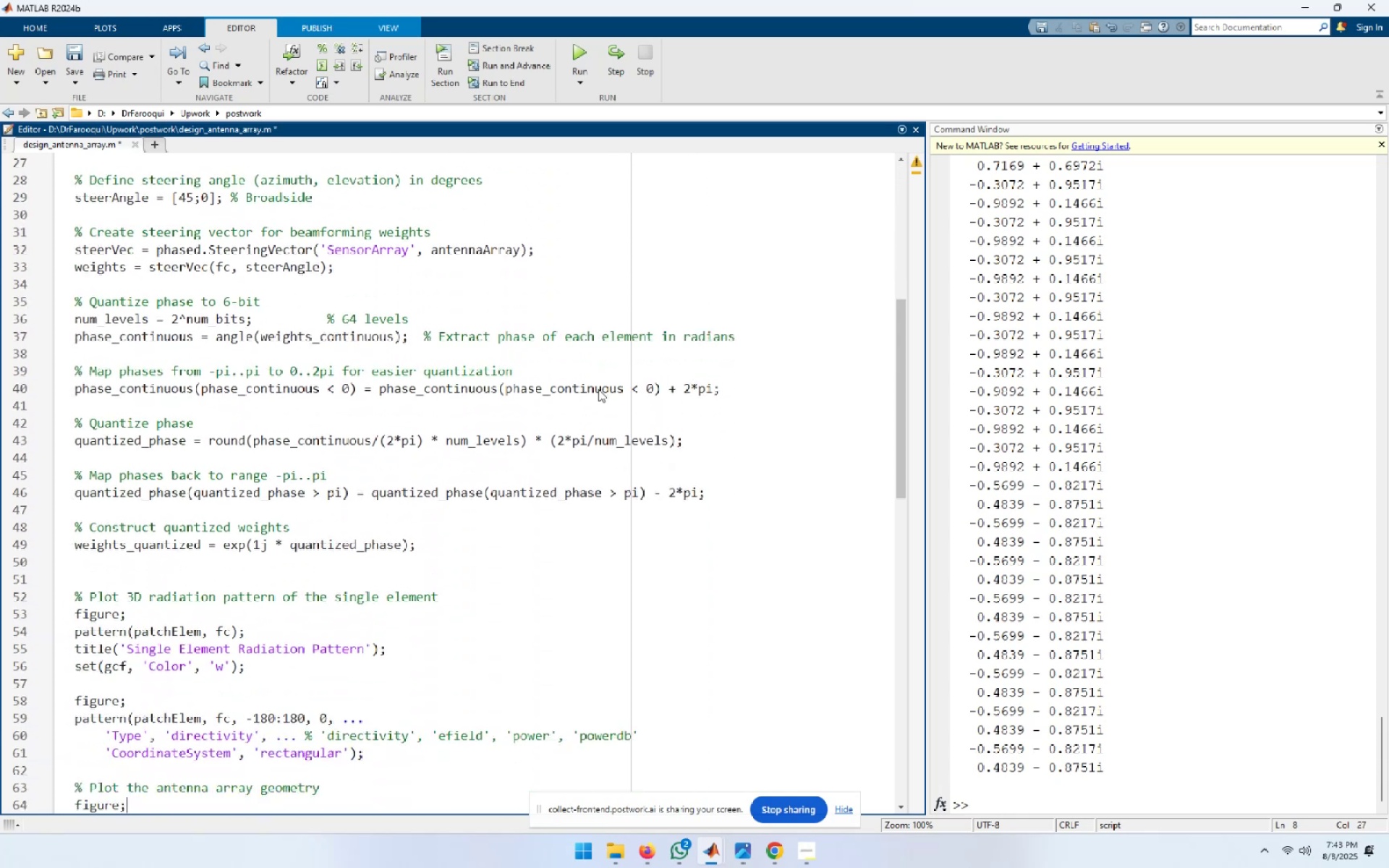 
hold_key(key=ArrowUp, duration=1.49)
 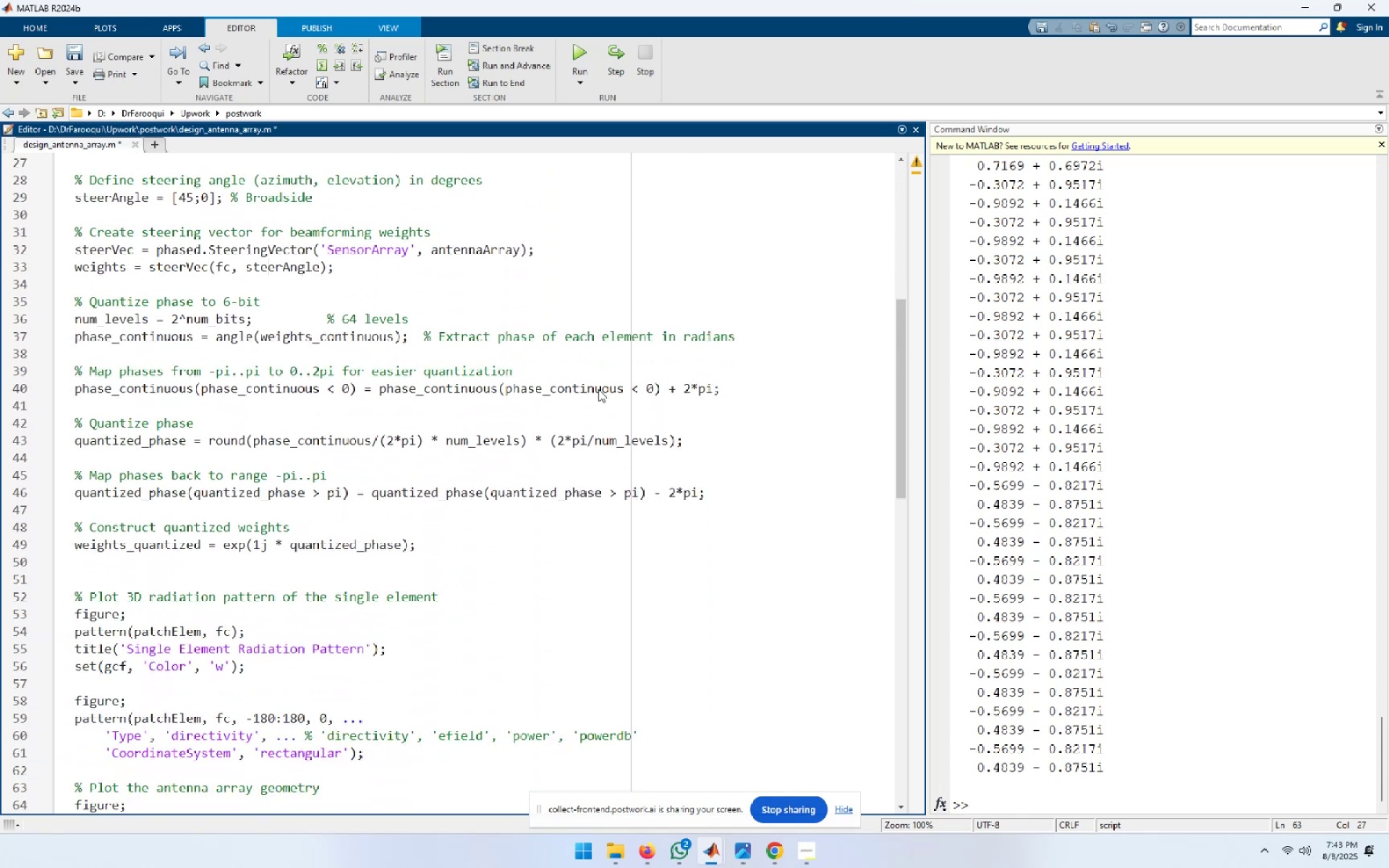 
key(ArrowDown)
 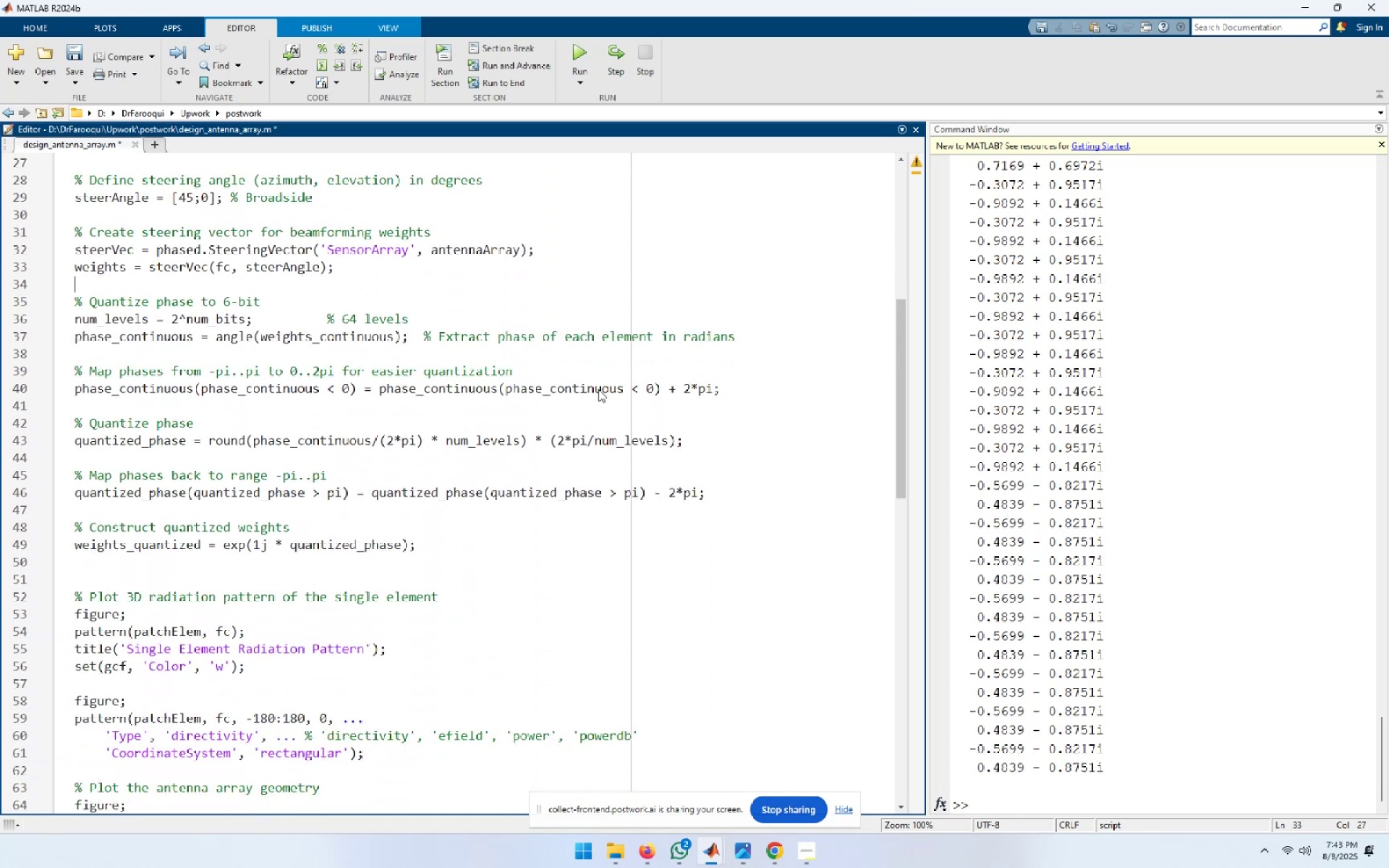 
key(ArrowDown)
 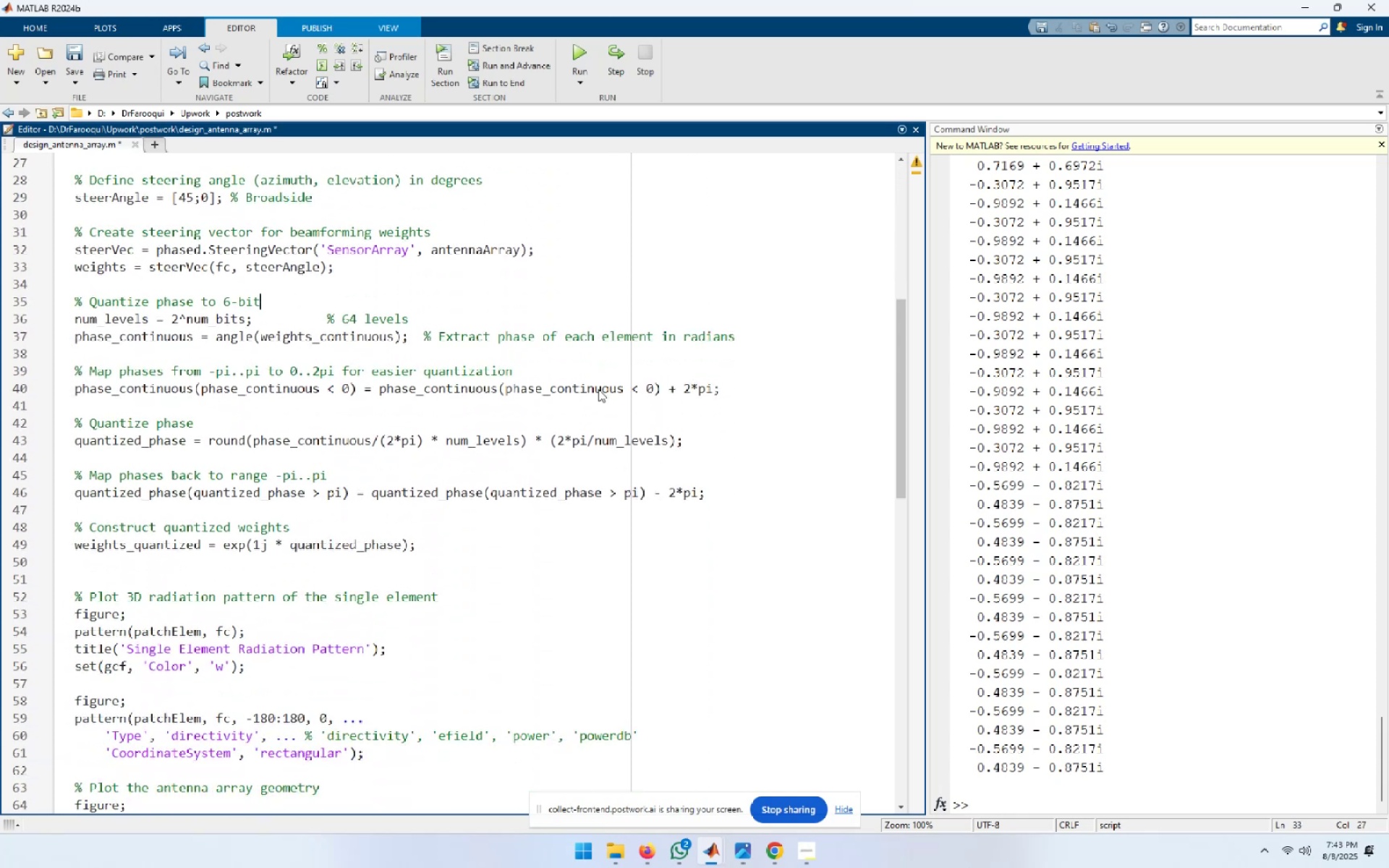 
key(ArrowDown)
 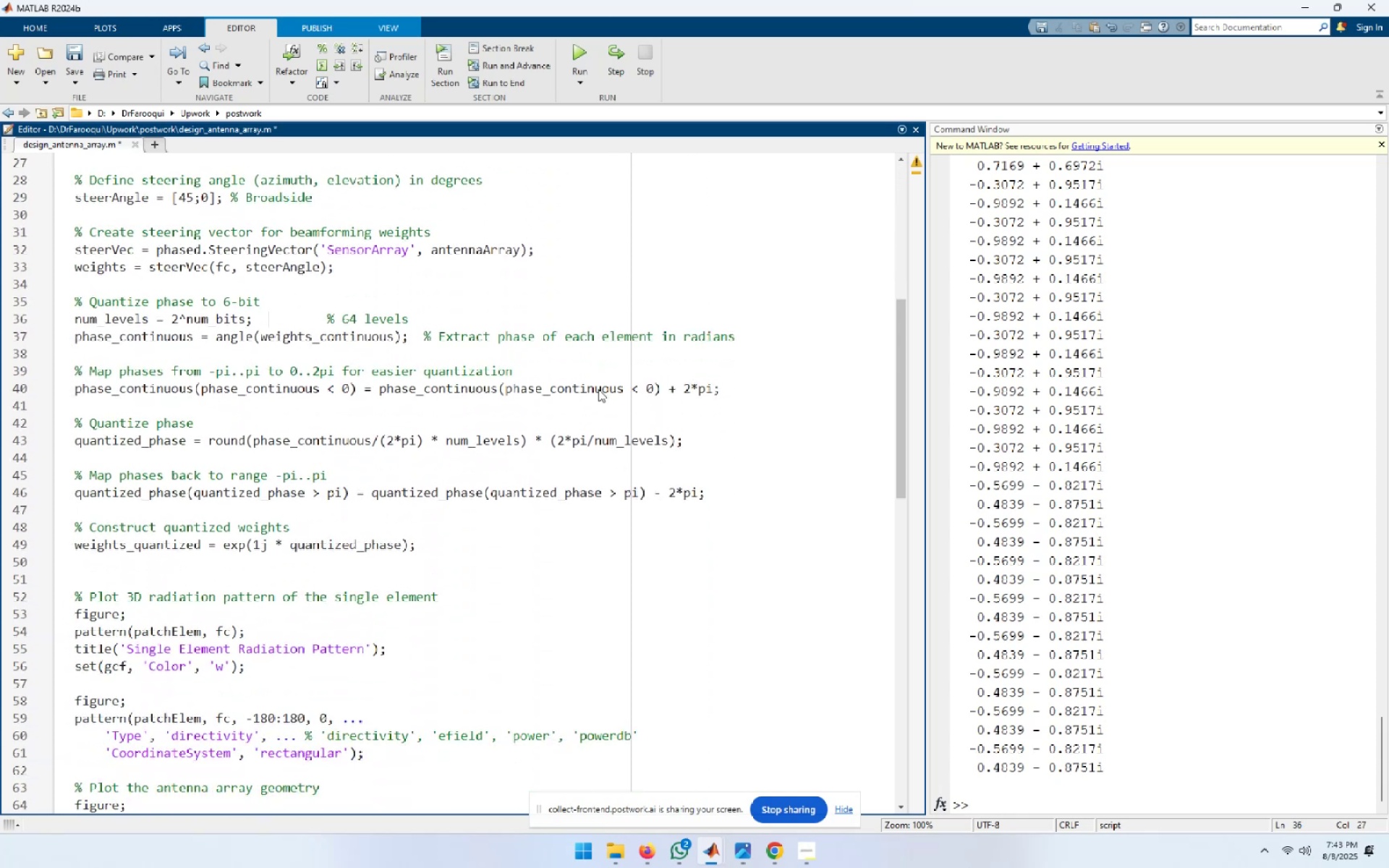 
hold_key(key=ArrowLeft, duration=0.72)
 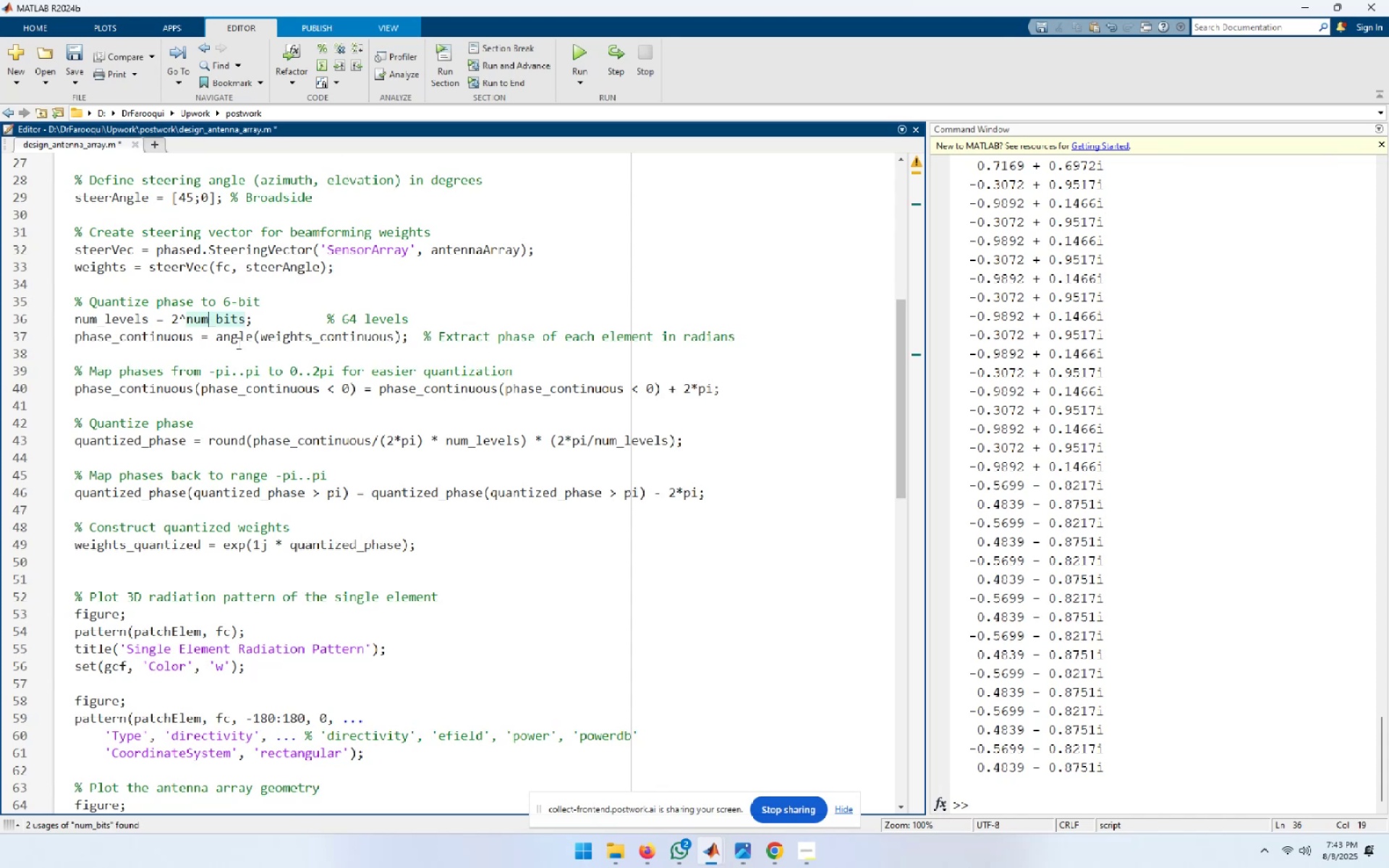 
wait(5.42)
 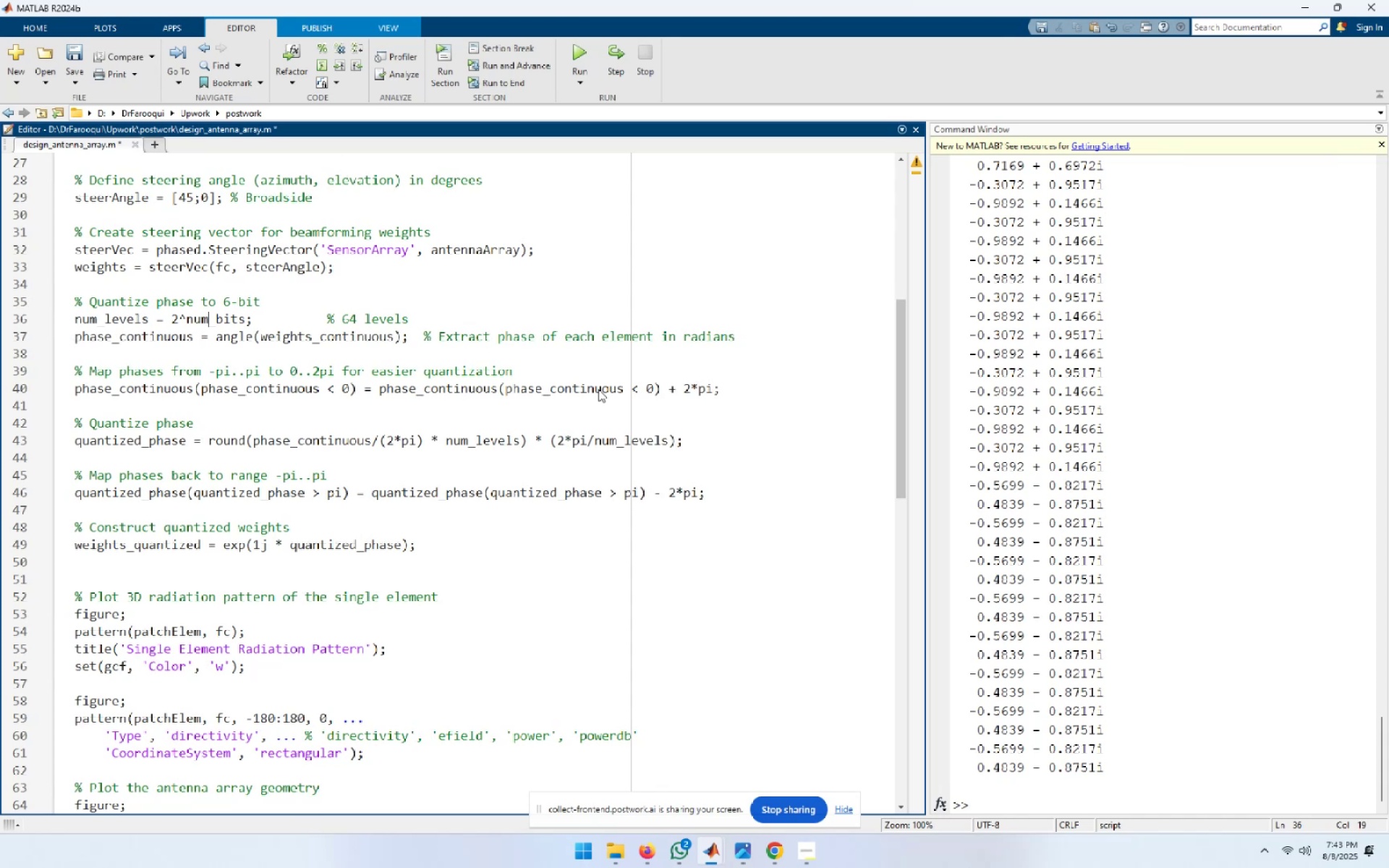 
double_click([85, 263])
 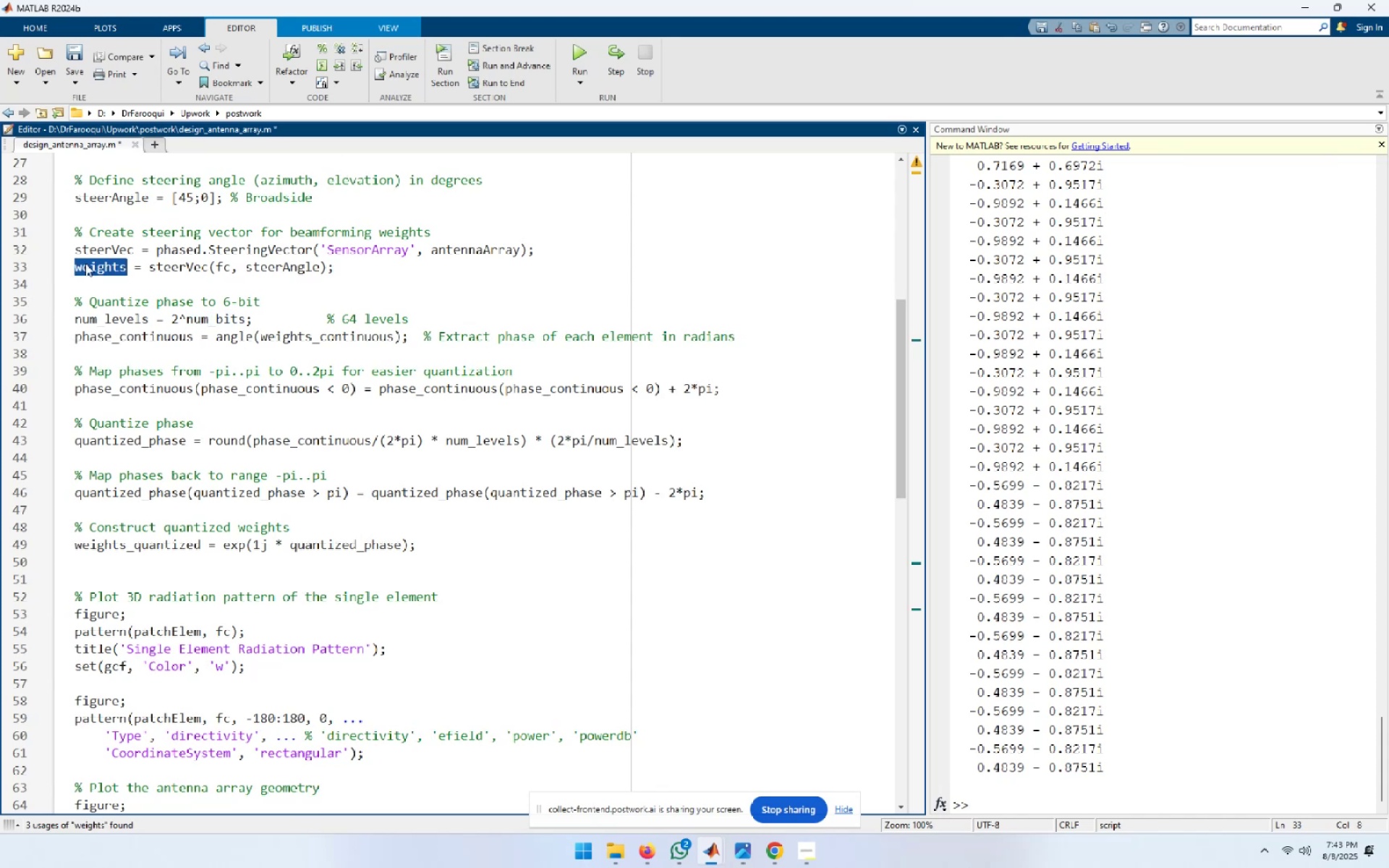 
key(Control+C)
 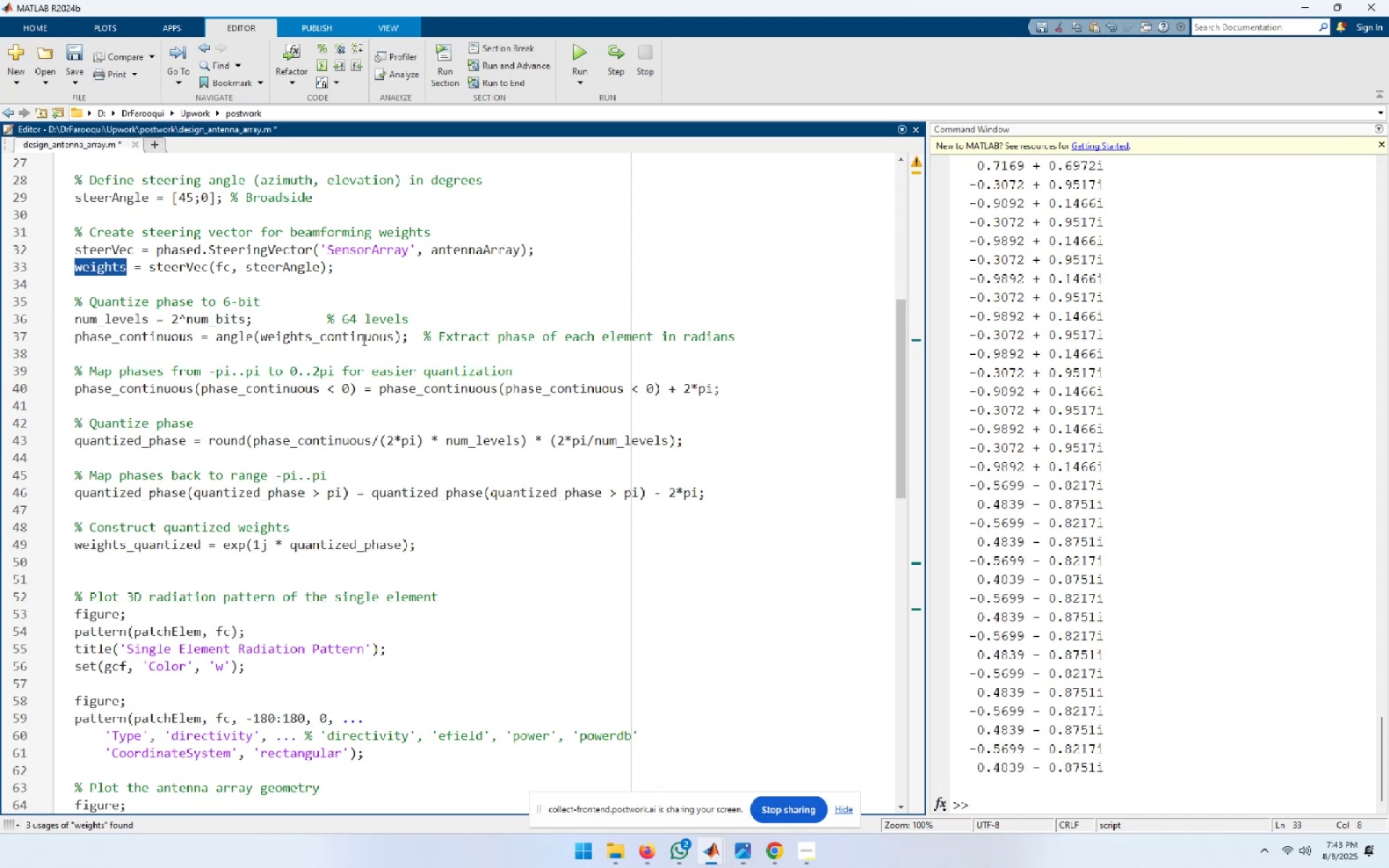 
double_click([357, 339])
 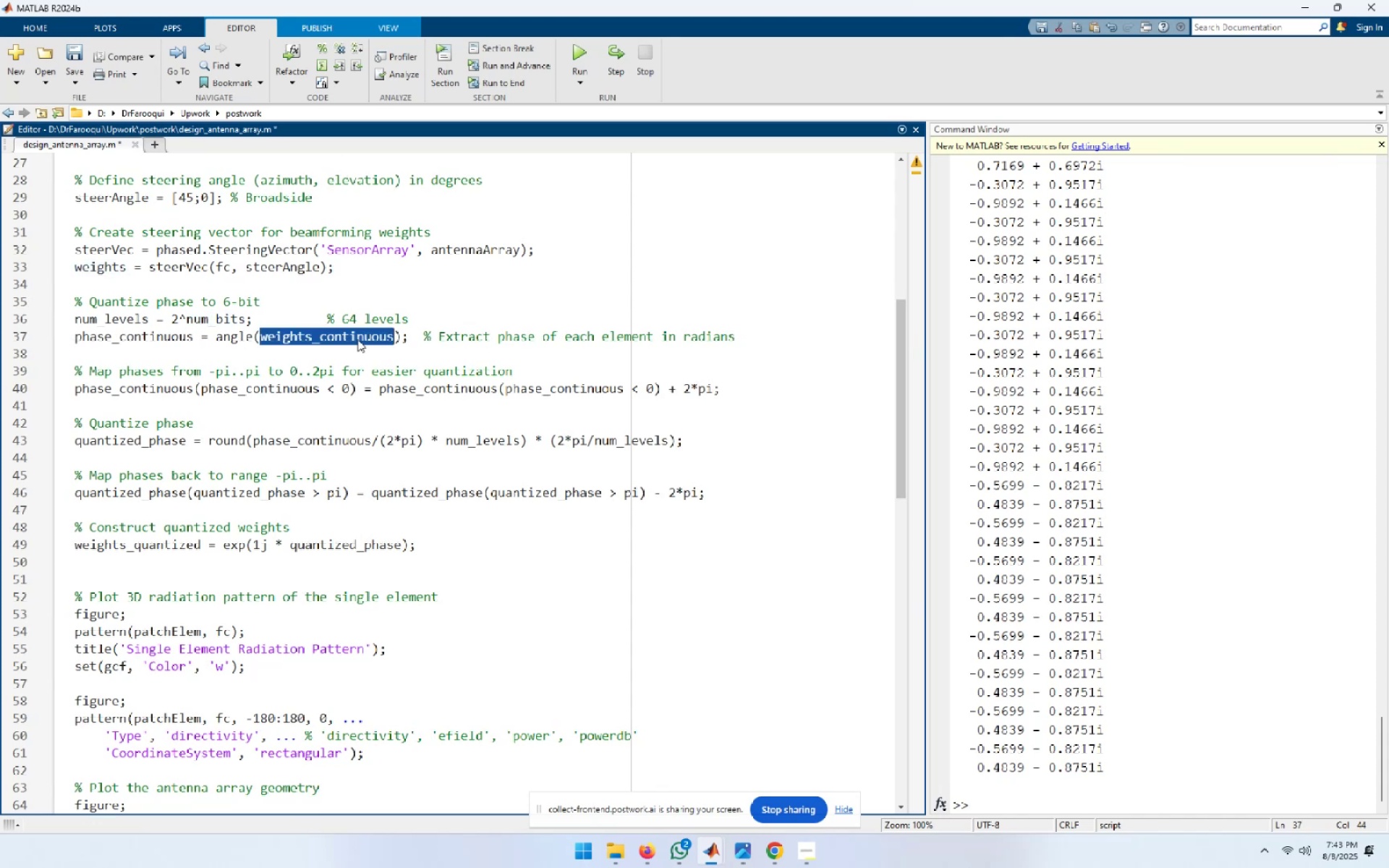 
key(Control+C)
 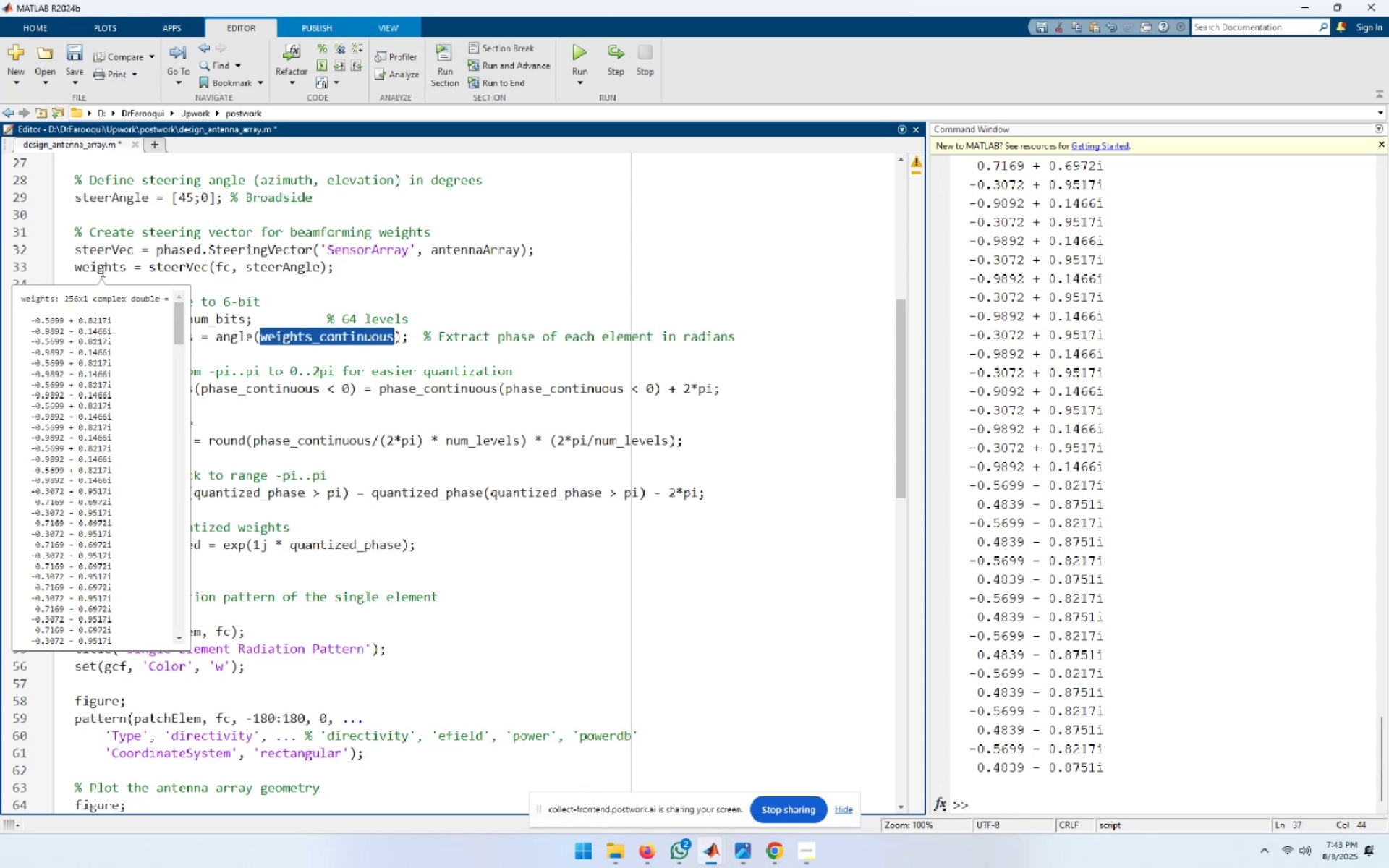 
left_click([266, 306])
 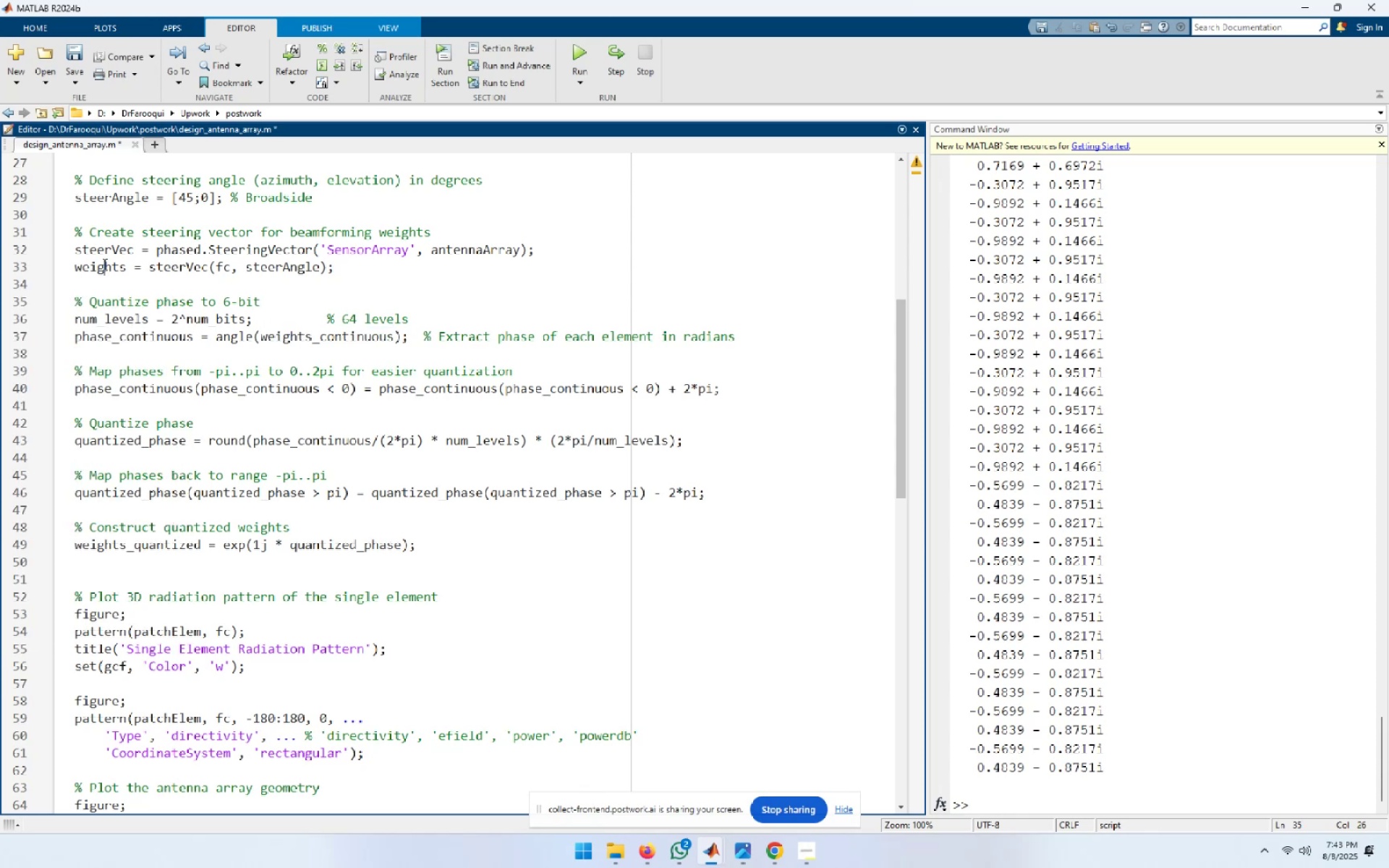 
double_click([103, 264])
 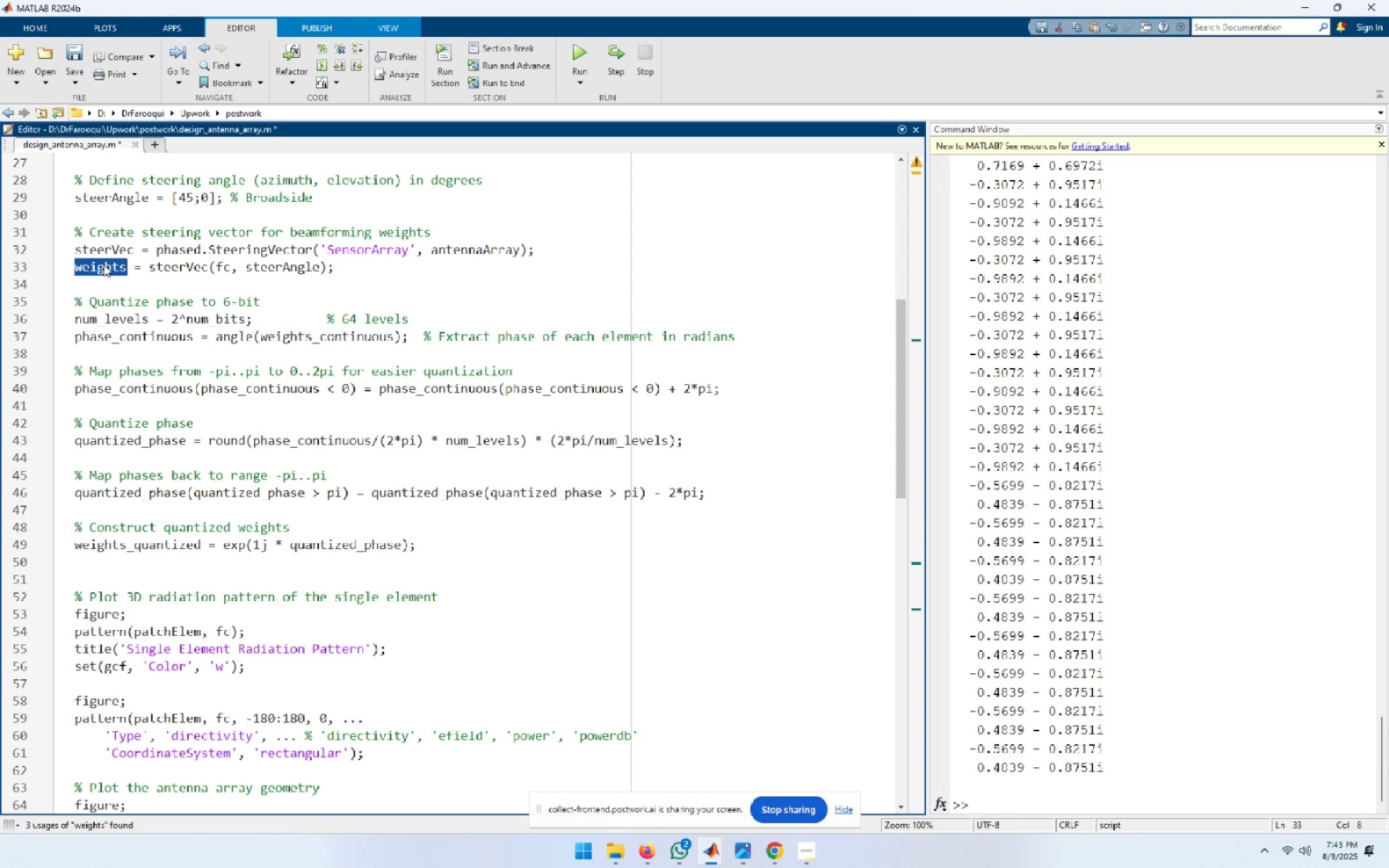 
key(Control+C)
 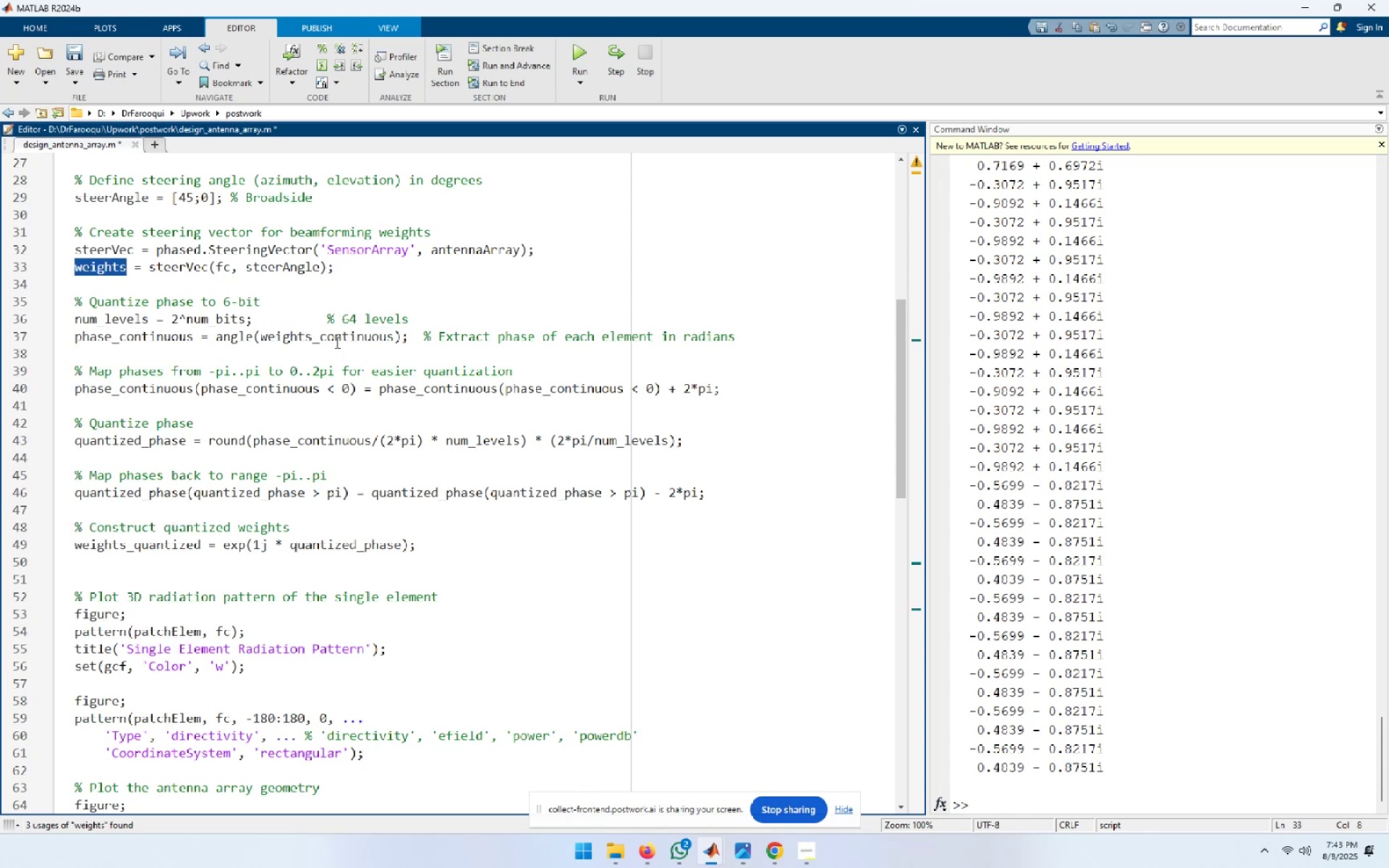 
double_click([336, 339])
 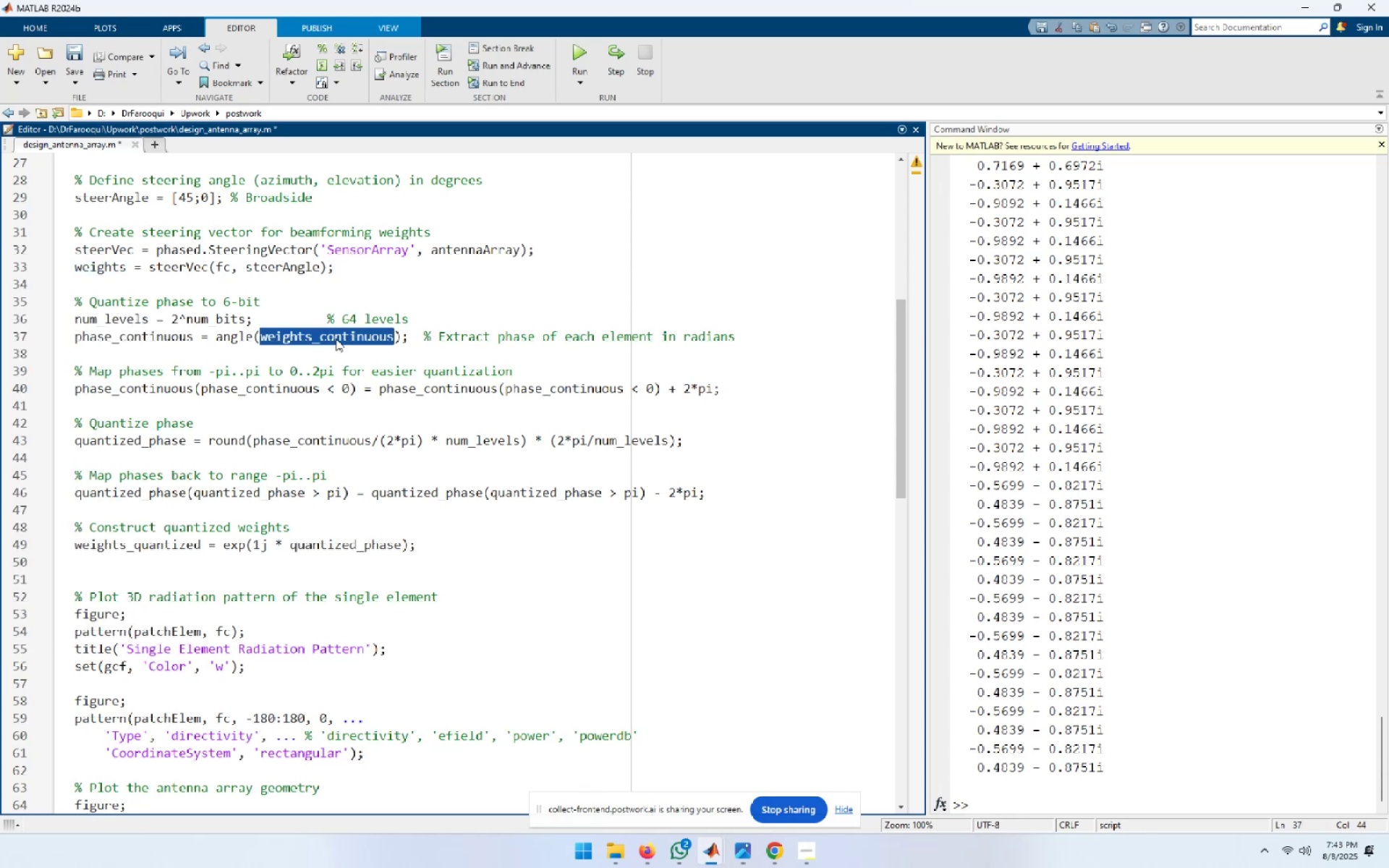 
key(Control+V)
 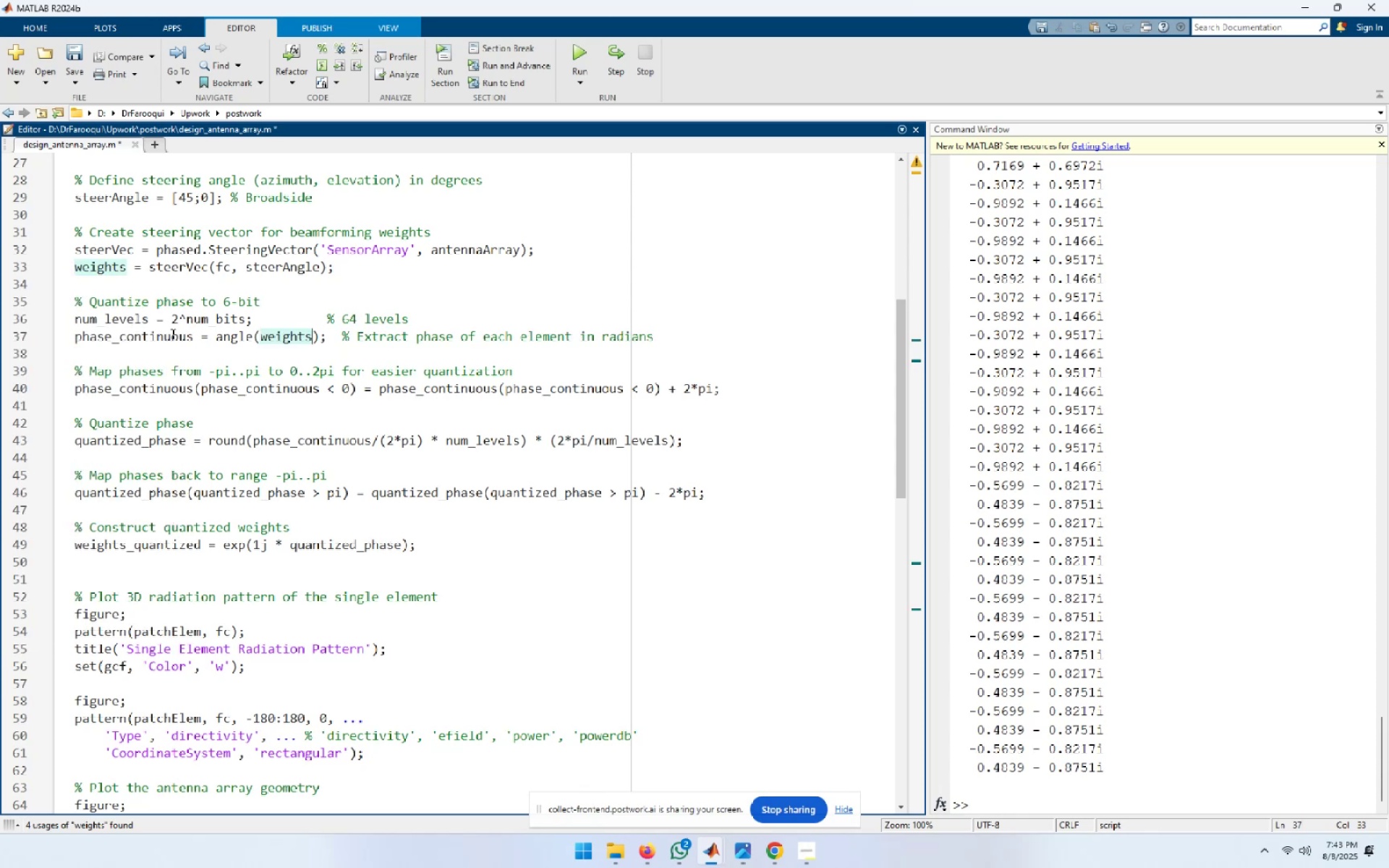 
double_click([169, 334])
 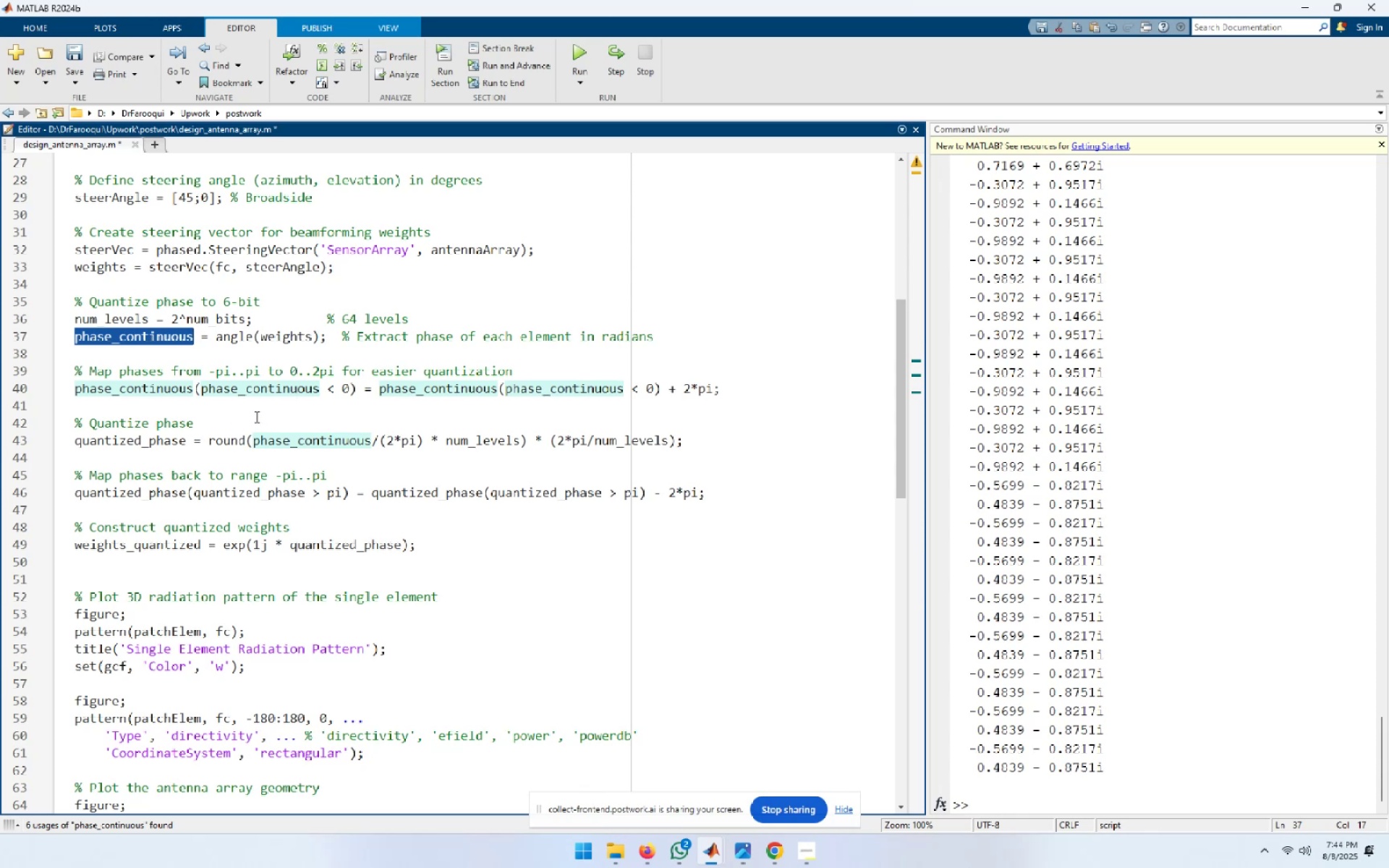 
wait(7.23)
 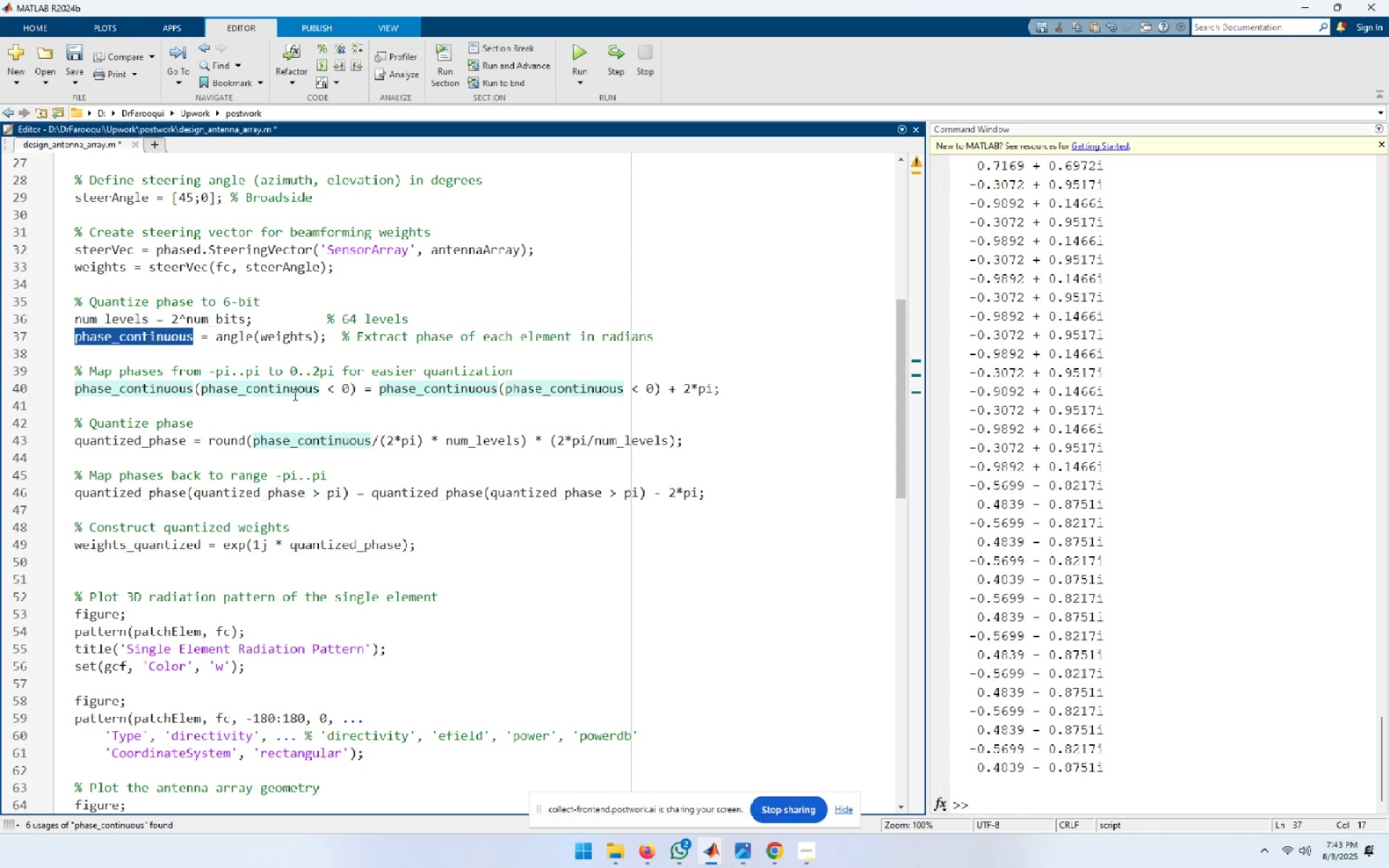 
double_click([140, 447])
 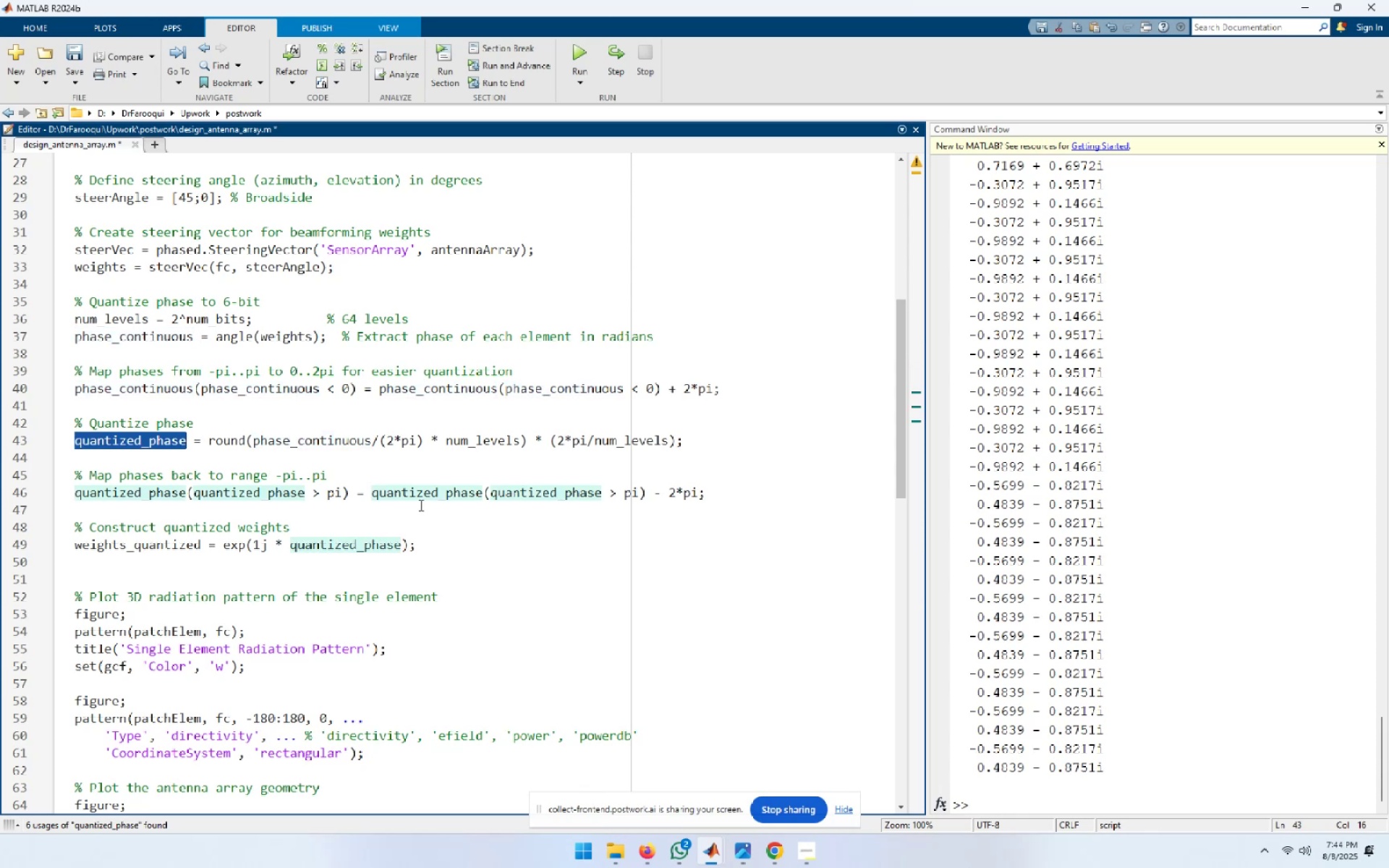 
scroll: coordinate [455, 506], scroll_direction: down, amount: 1.0
 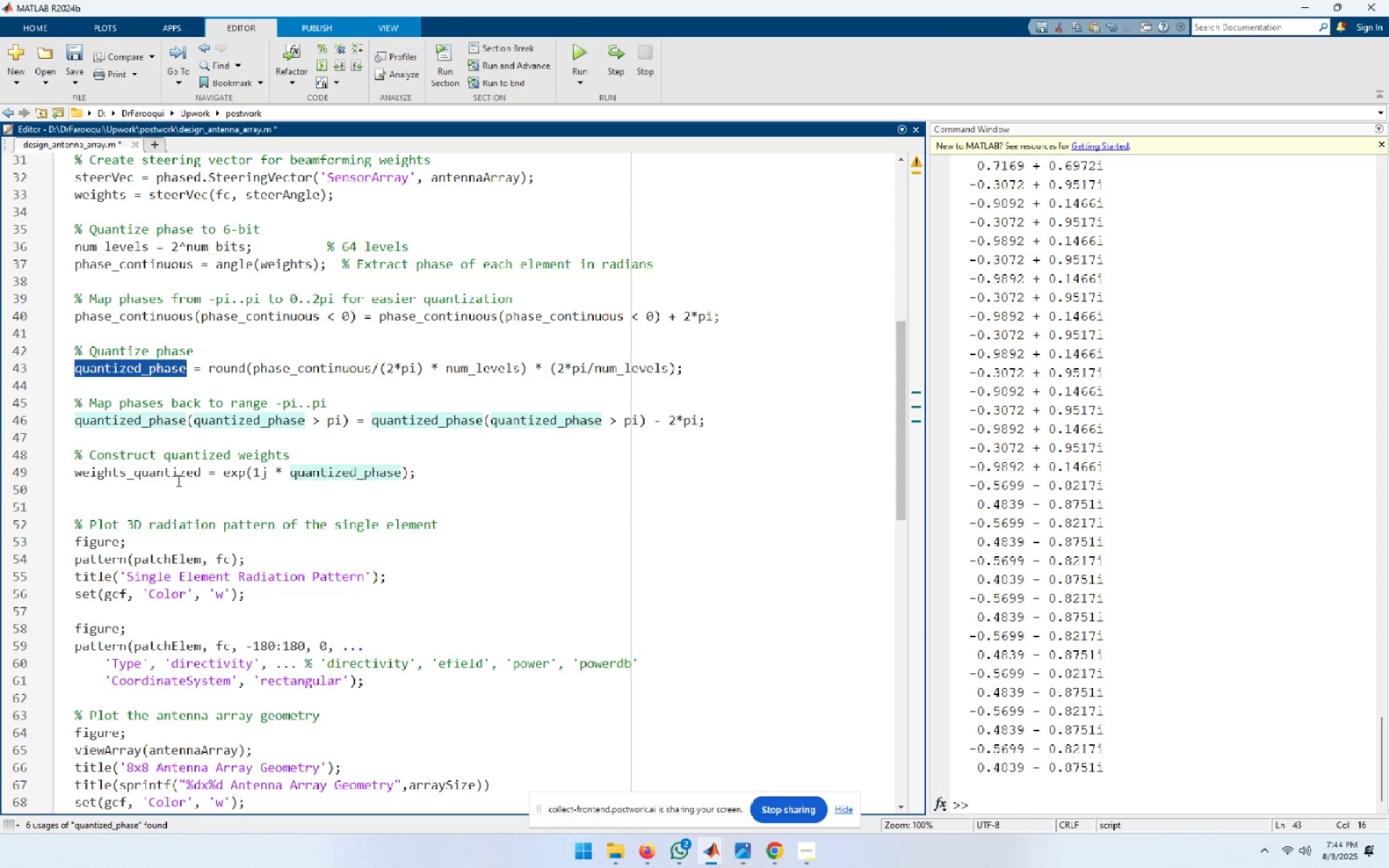 
double_click([161, 476])
 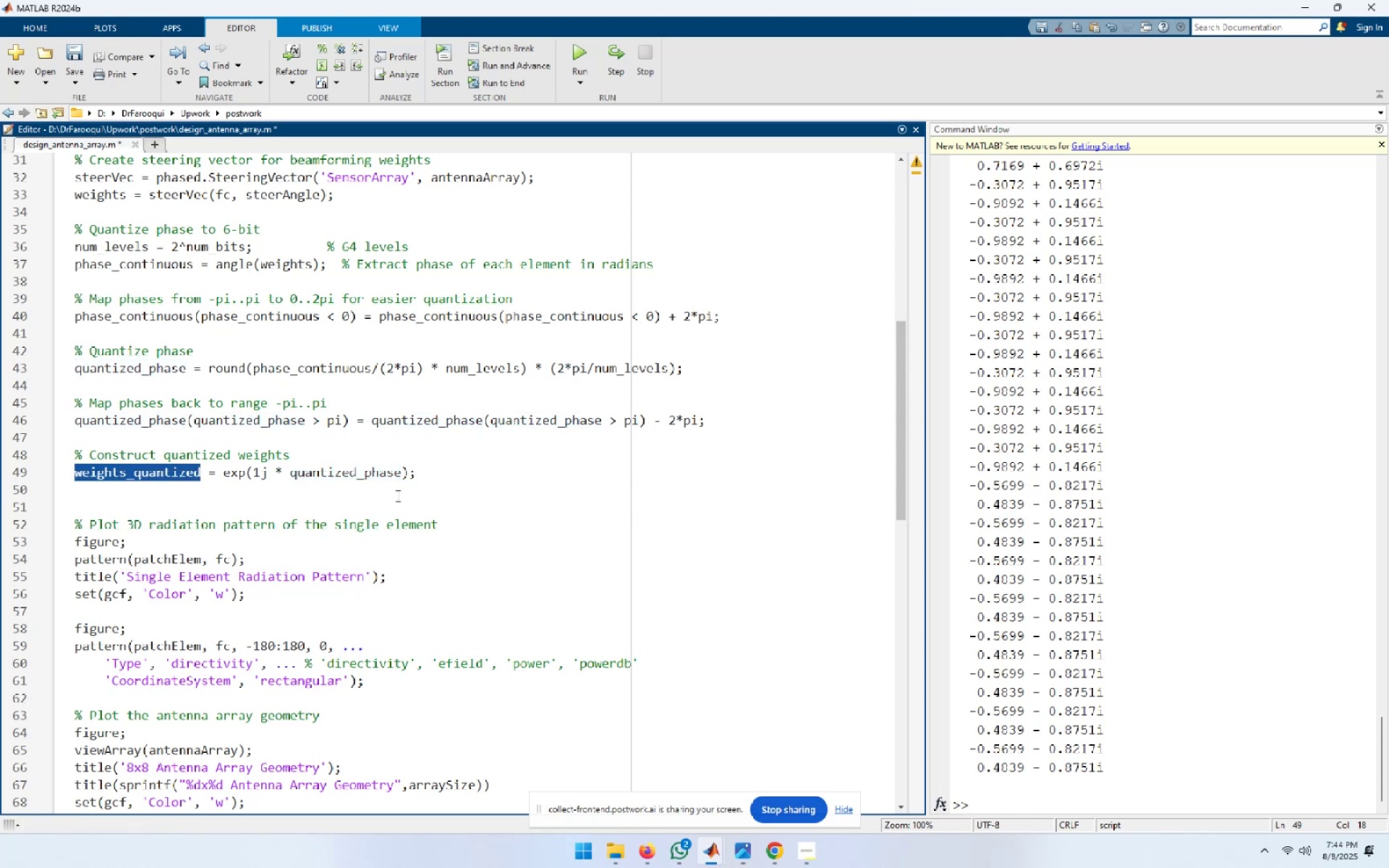 
scroll: coordinate [396, 495], scroll_direction: down, amount: 2.0
 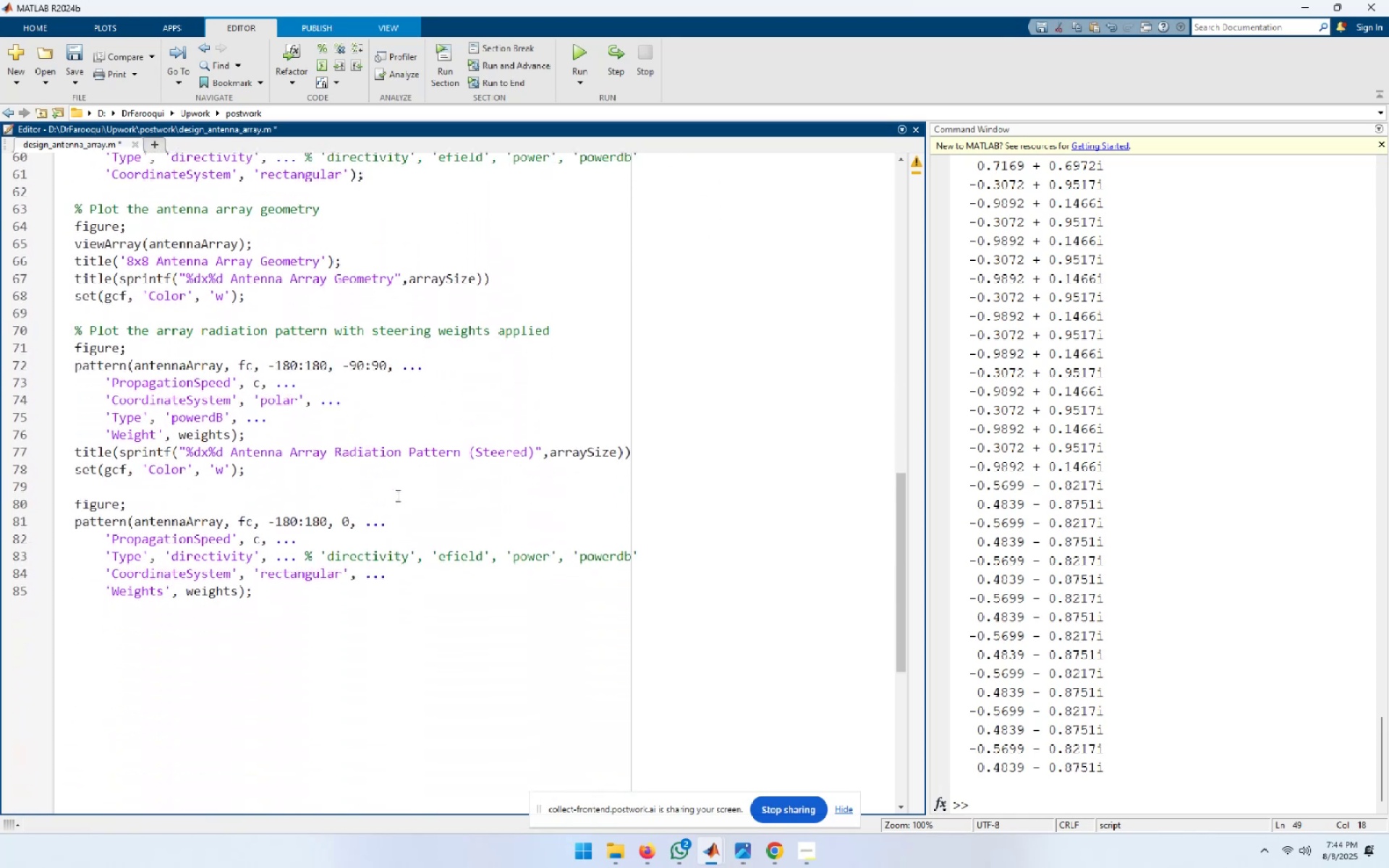 
scroll: coordinate [396, 495], scroll_direction: up, amount: 2.0
 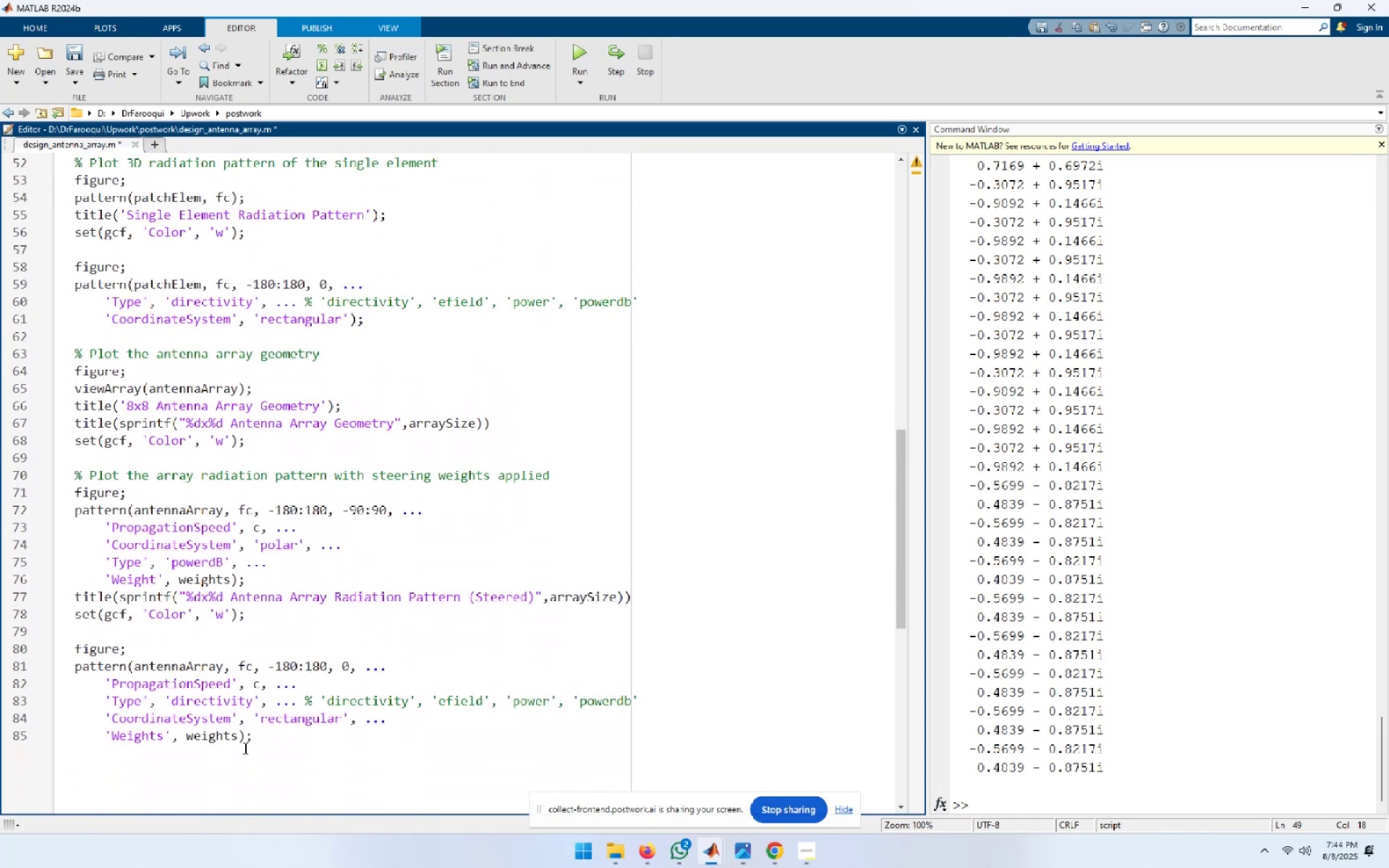 
left_click_drag(start_coordinate=[266, 738], to_coordinate=[65, 650])
 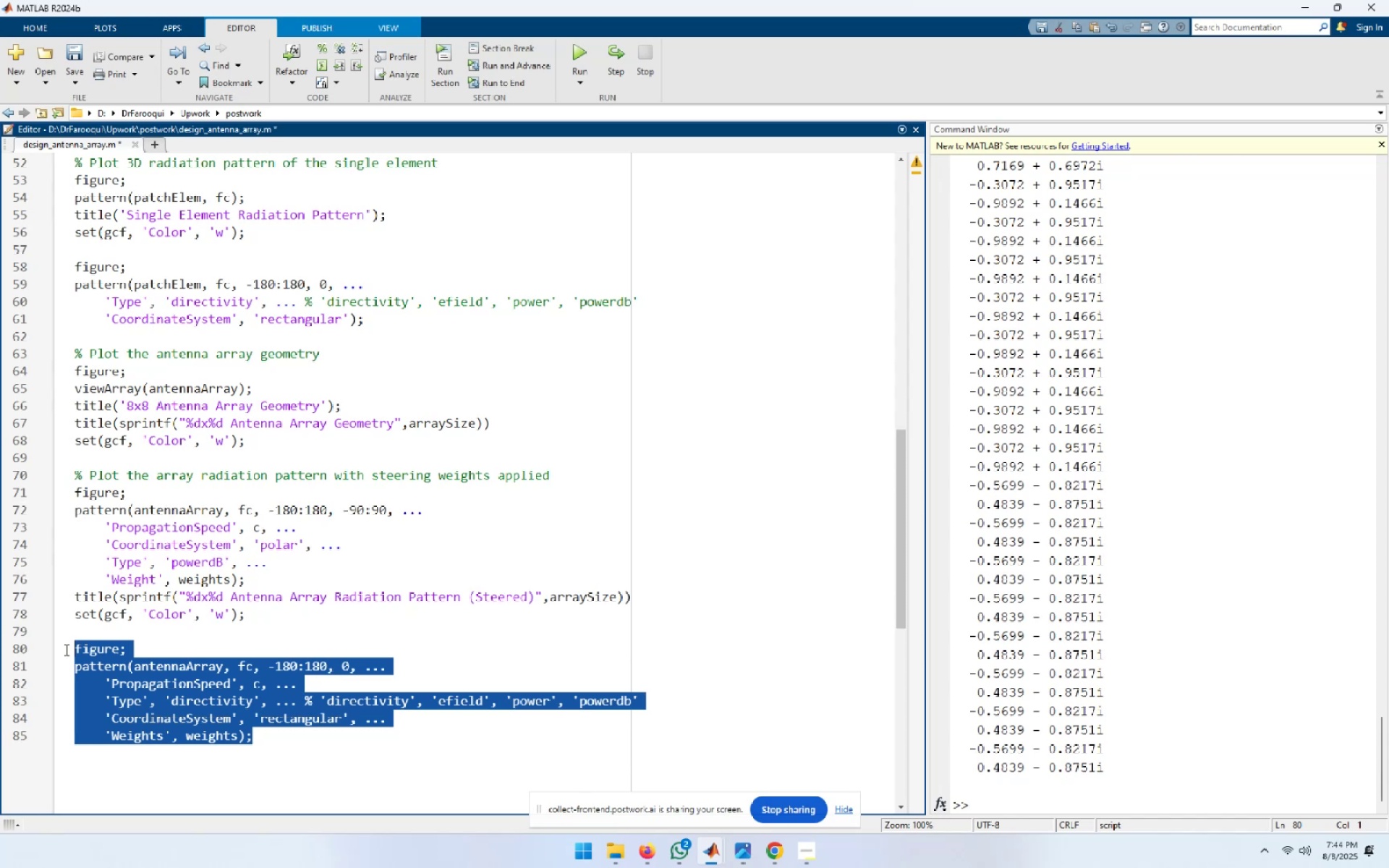 
key(Control+C)
 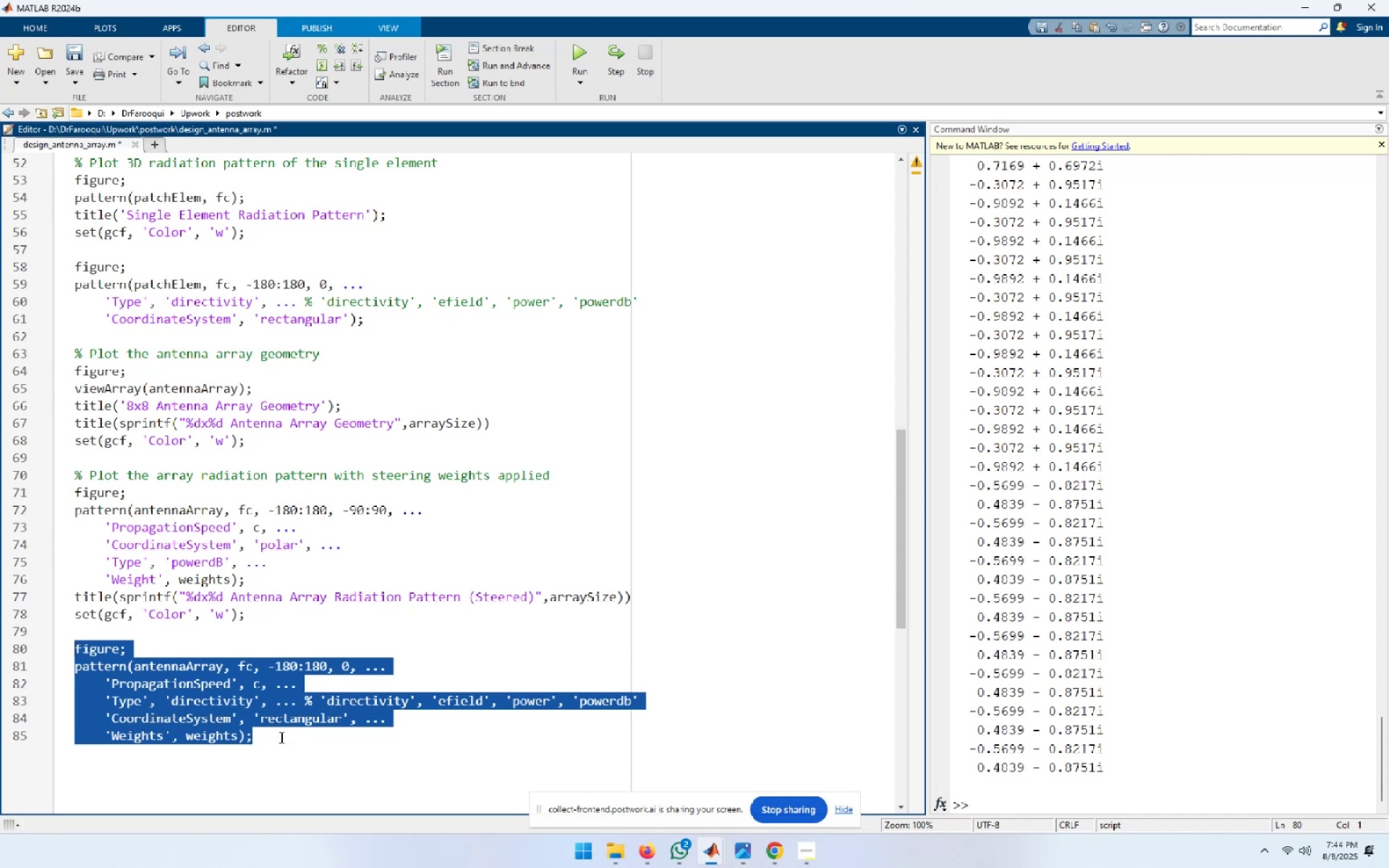 
left_click([279, 738])
 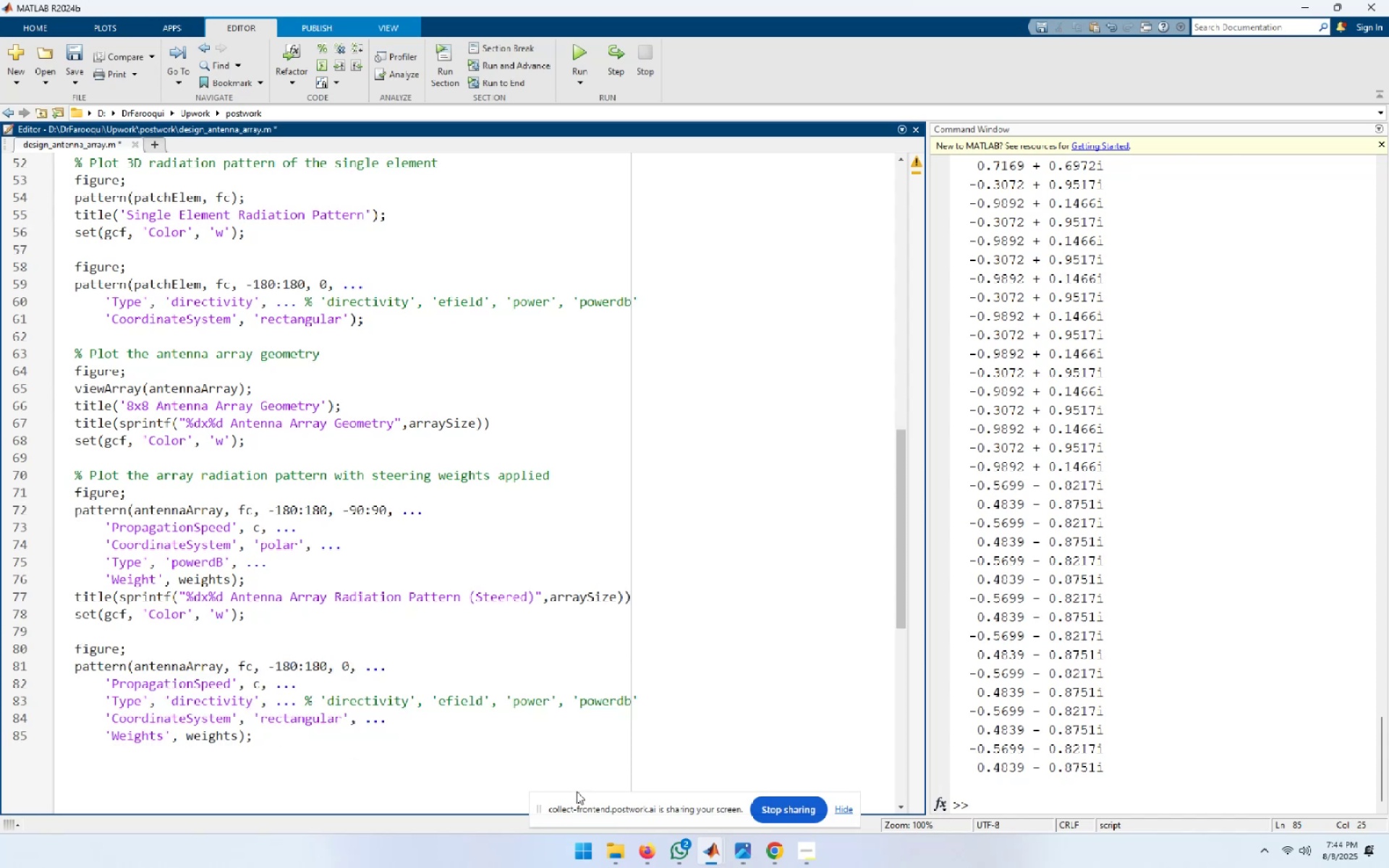 
key(NumpadEnter)
 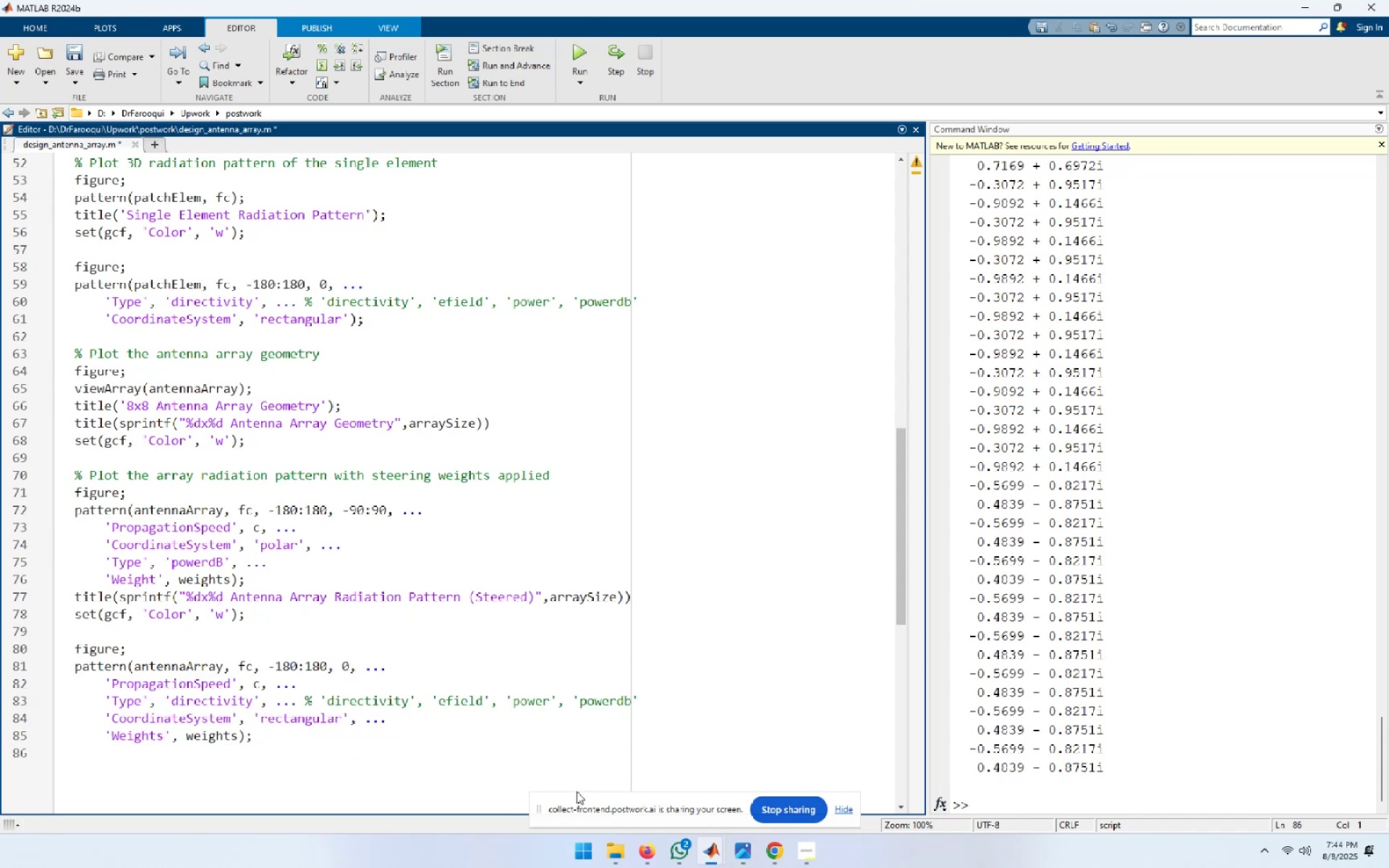 
key(NumpadEnter)
 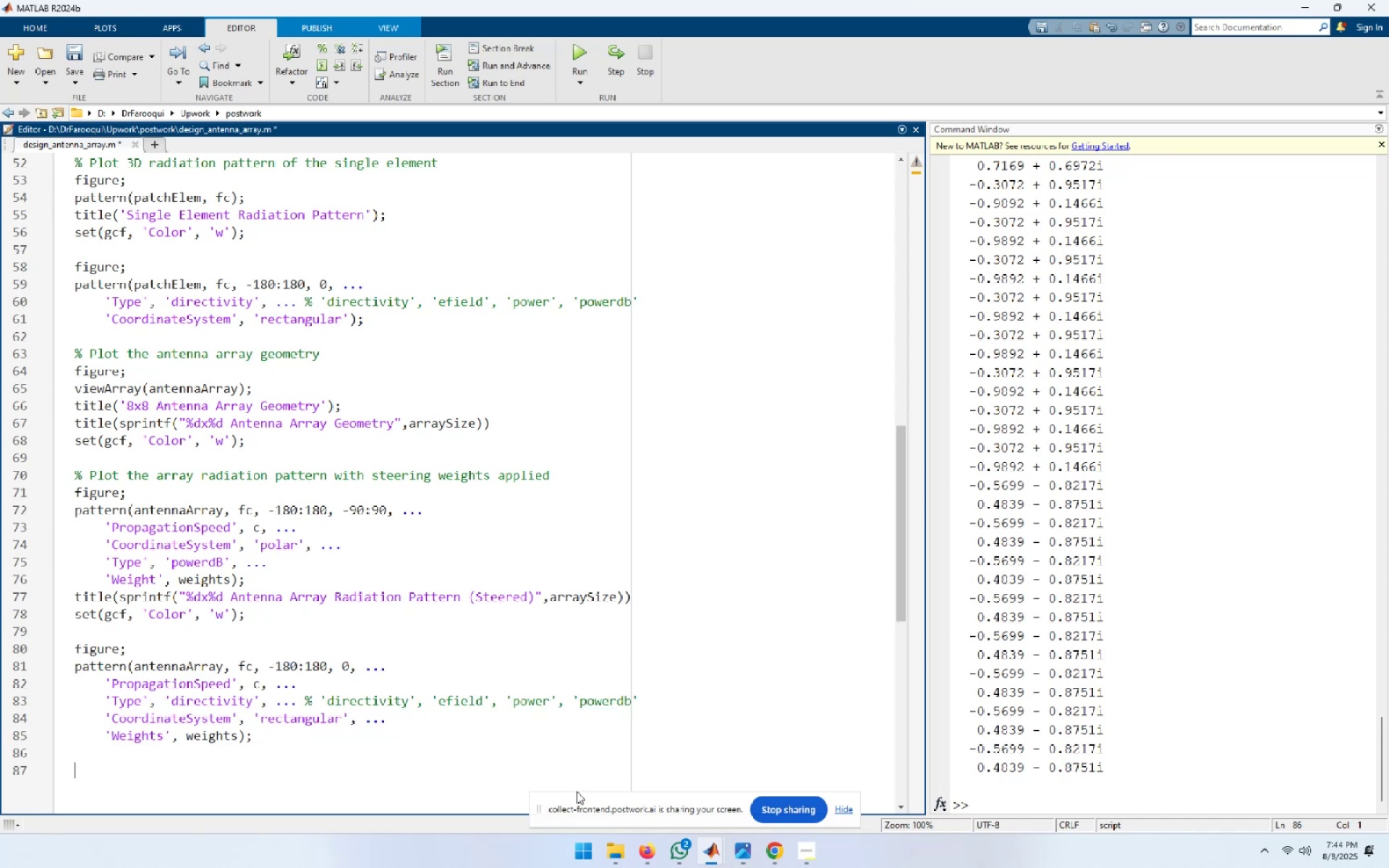 
key(Control+ControlLeft)
 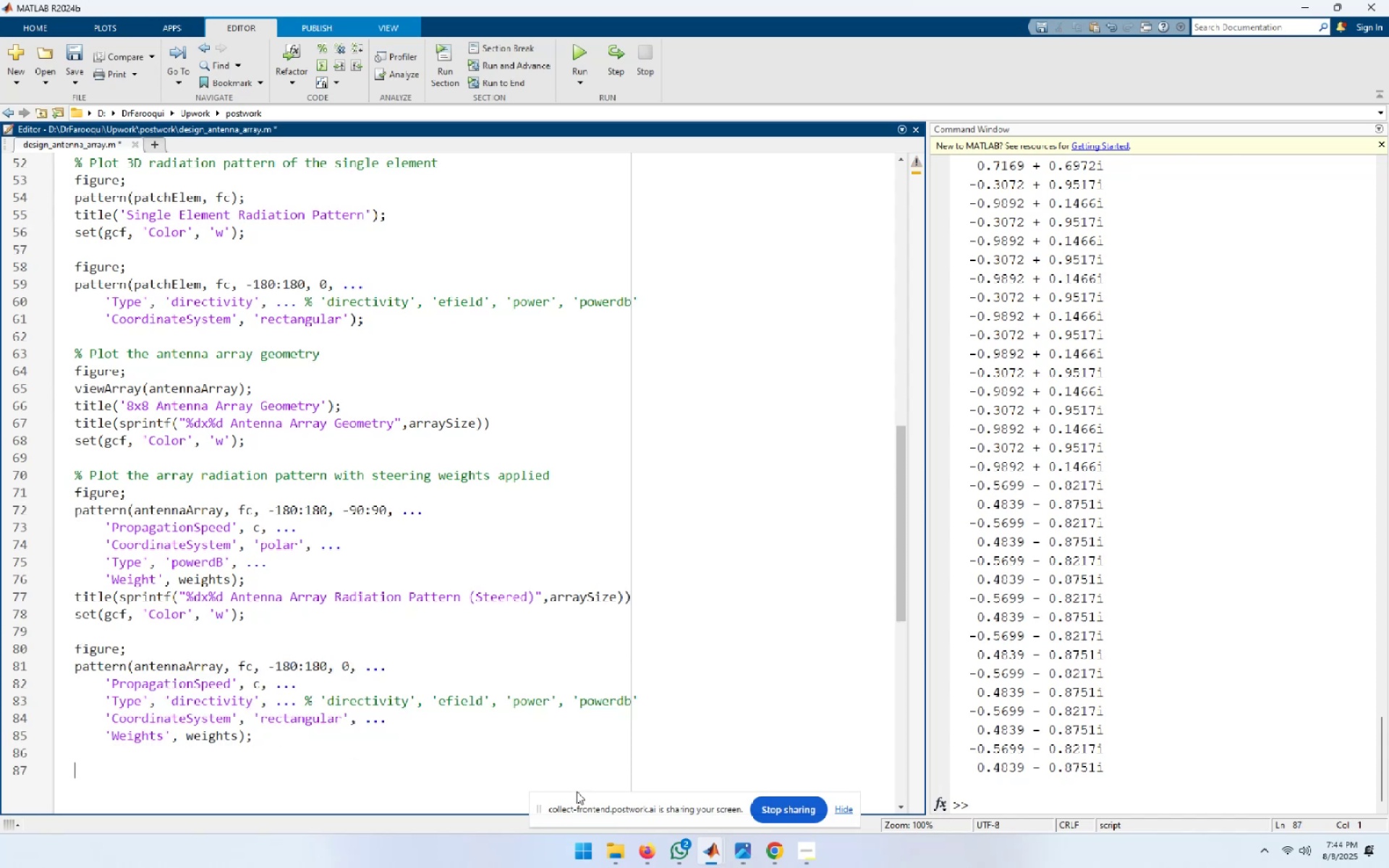 
key(Control+V)
 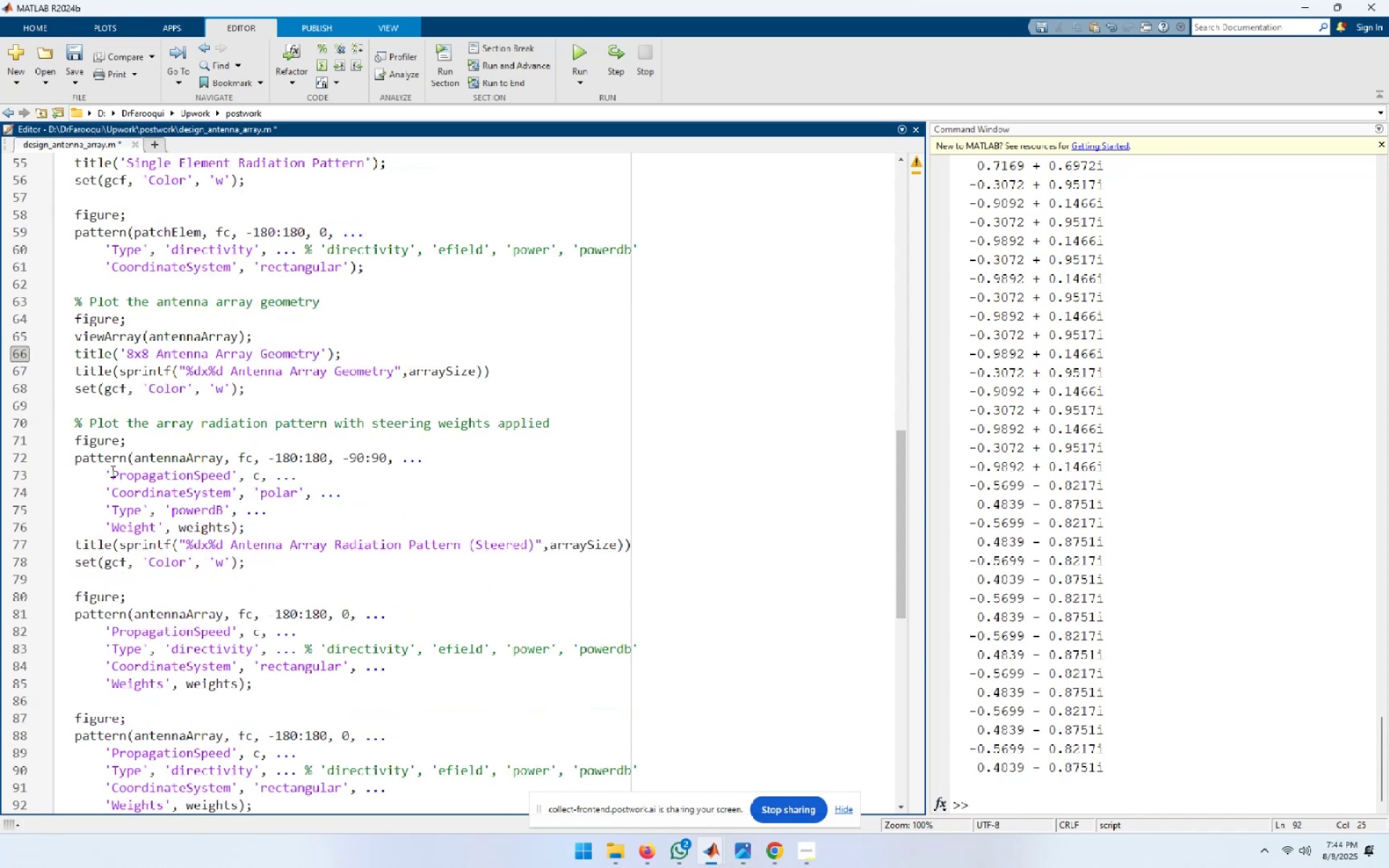 
scroll: coordinate [264, 563], scroll_direction: up, amount: 1.0
 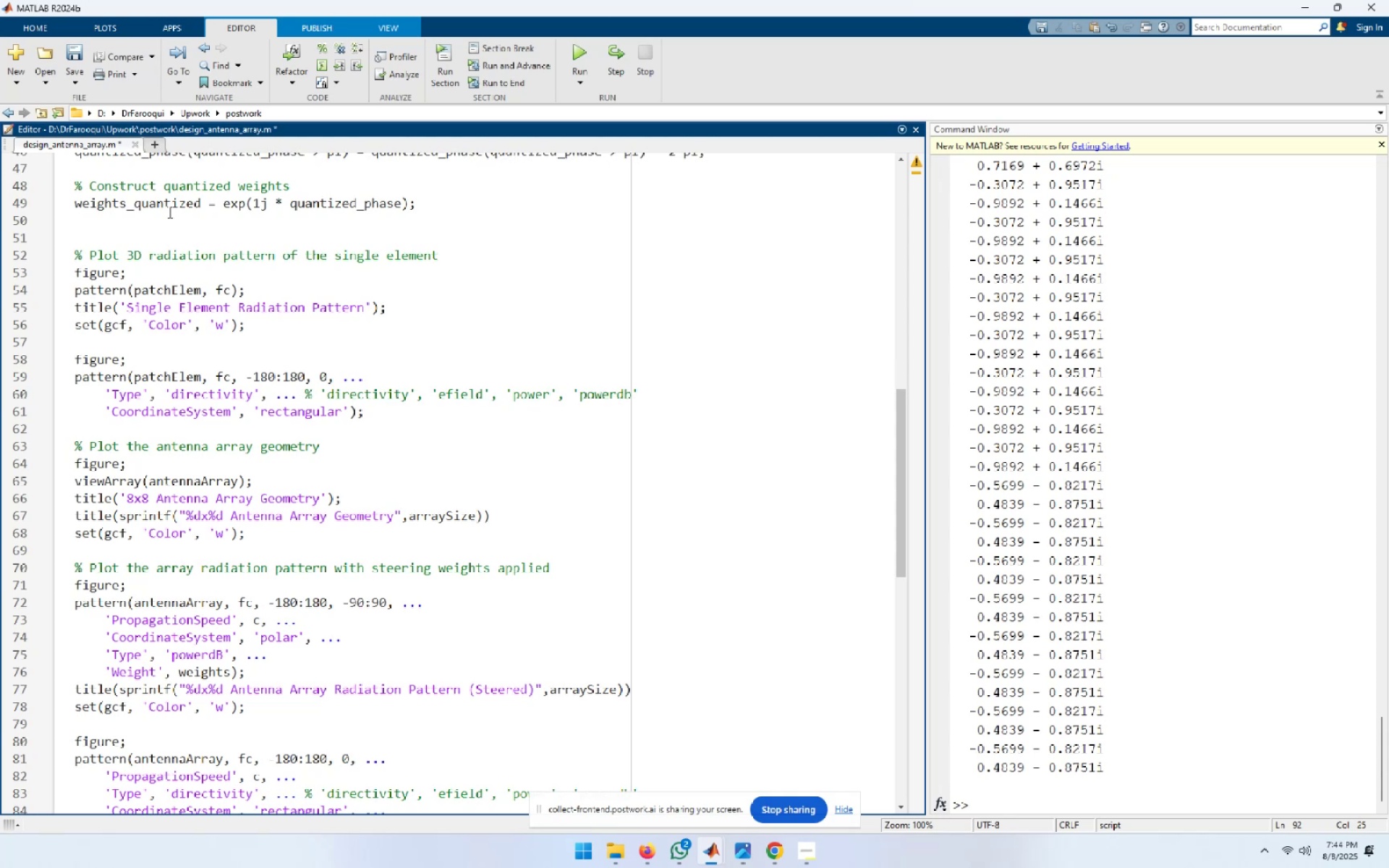 
double_click([169, 210])
 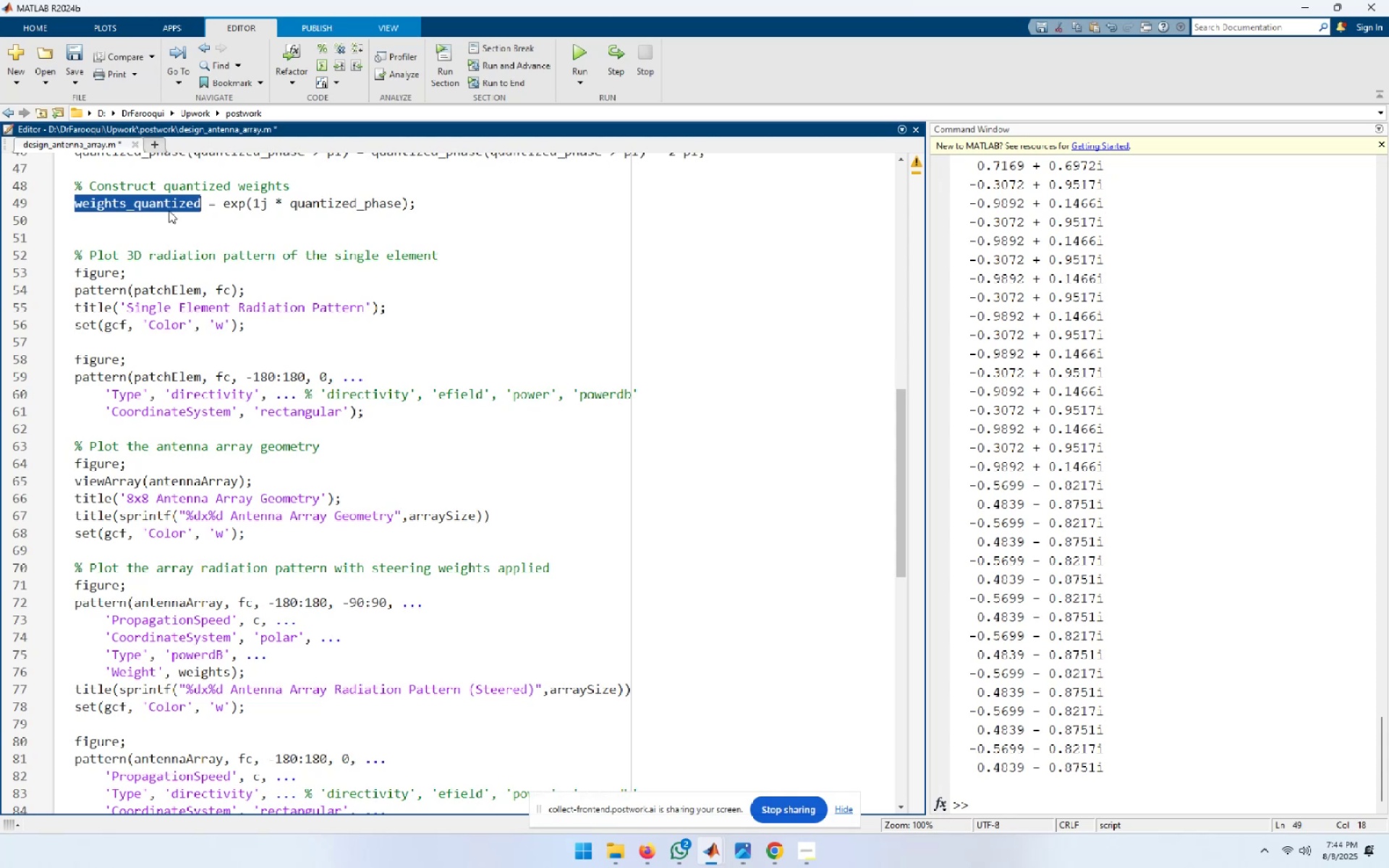 
key(Control+C)
 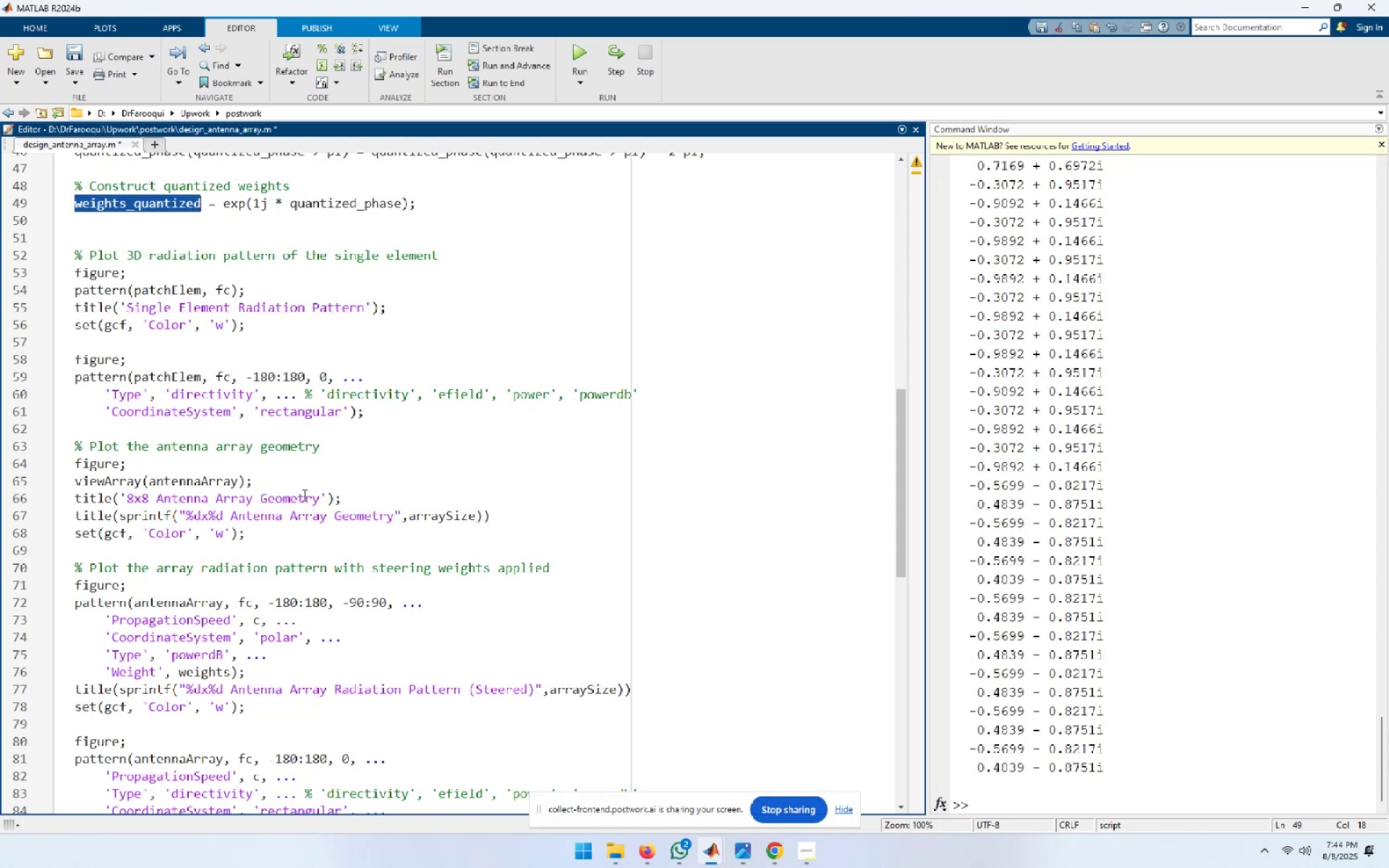 
scroll: coordinate [346, 580], scroll_direction: down, amount: 7.0
 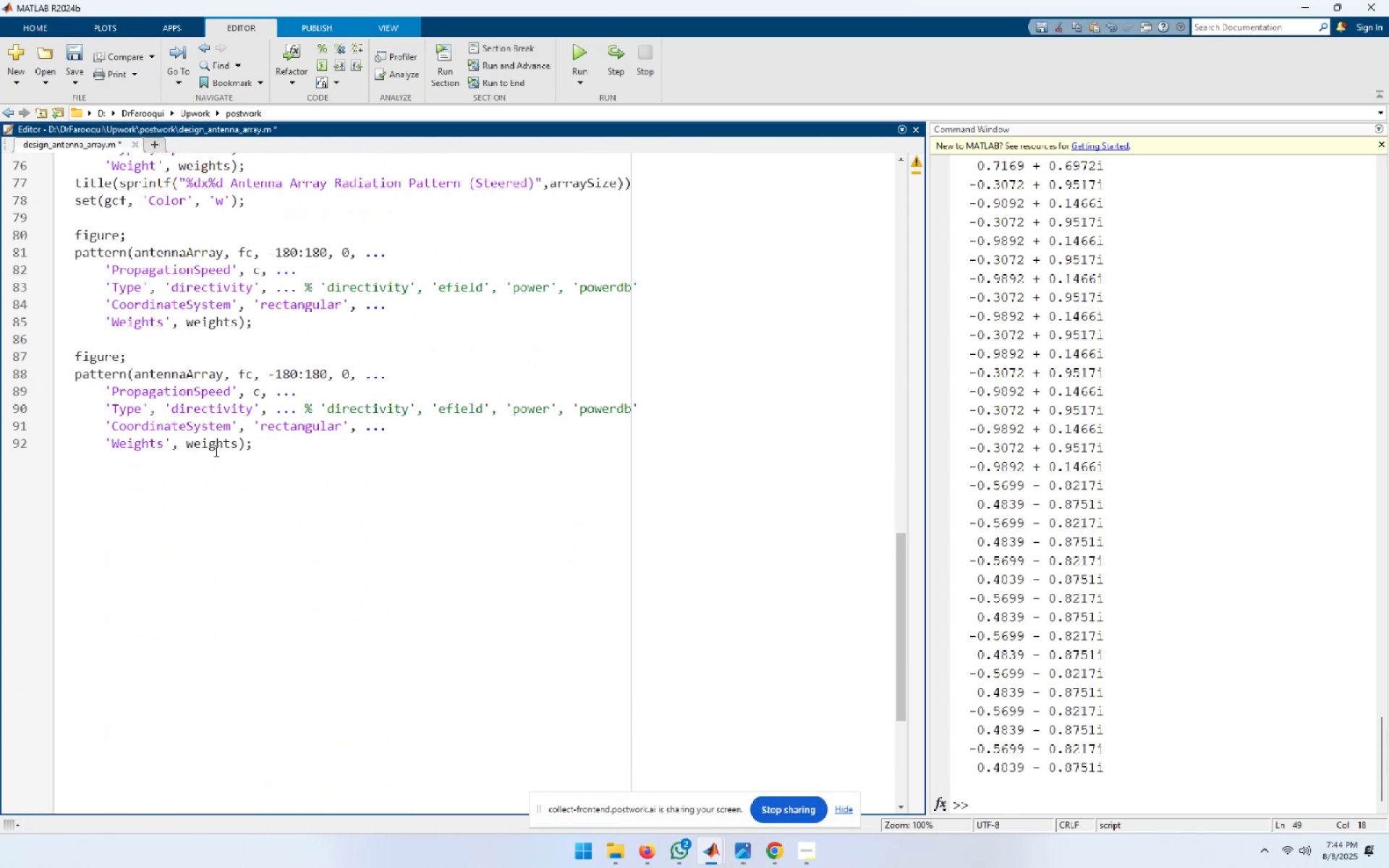 
double_click([216, 447])
 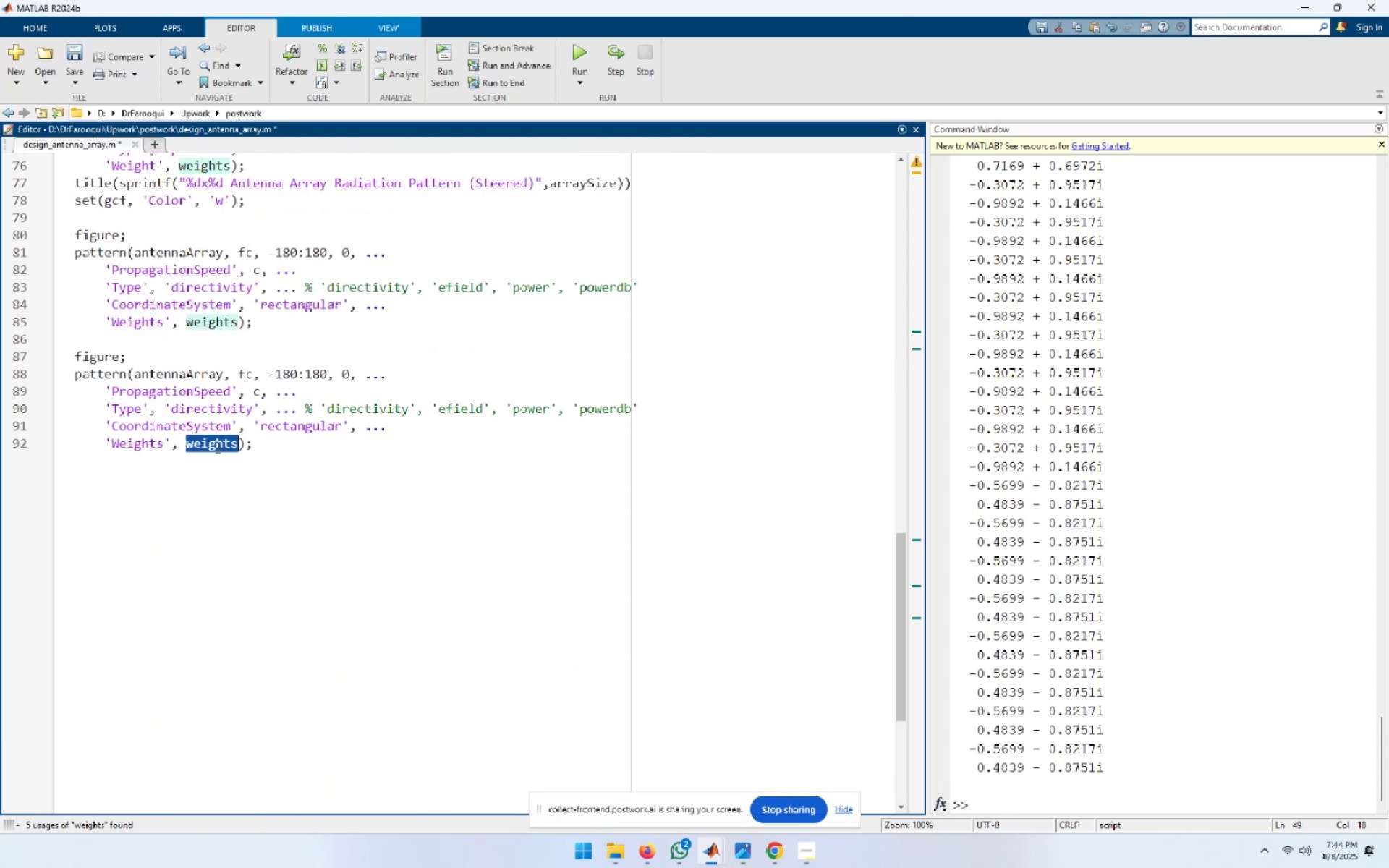 
key(Control+ControlLeft)
 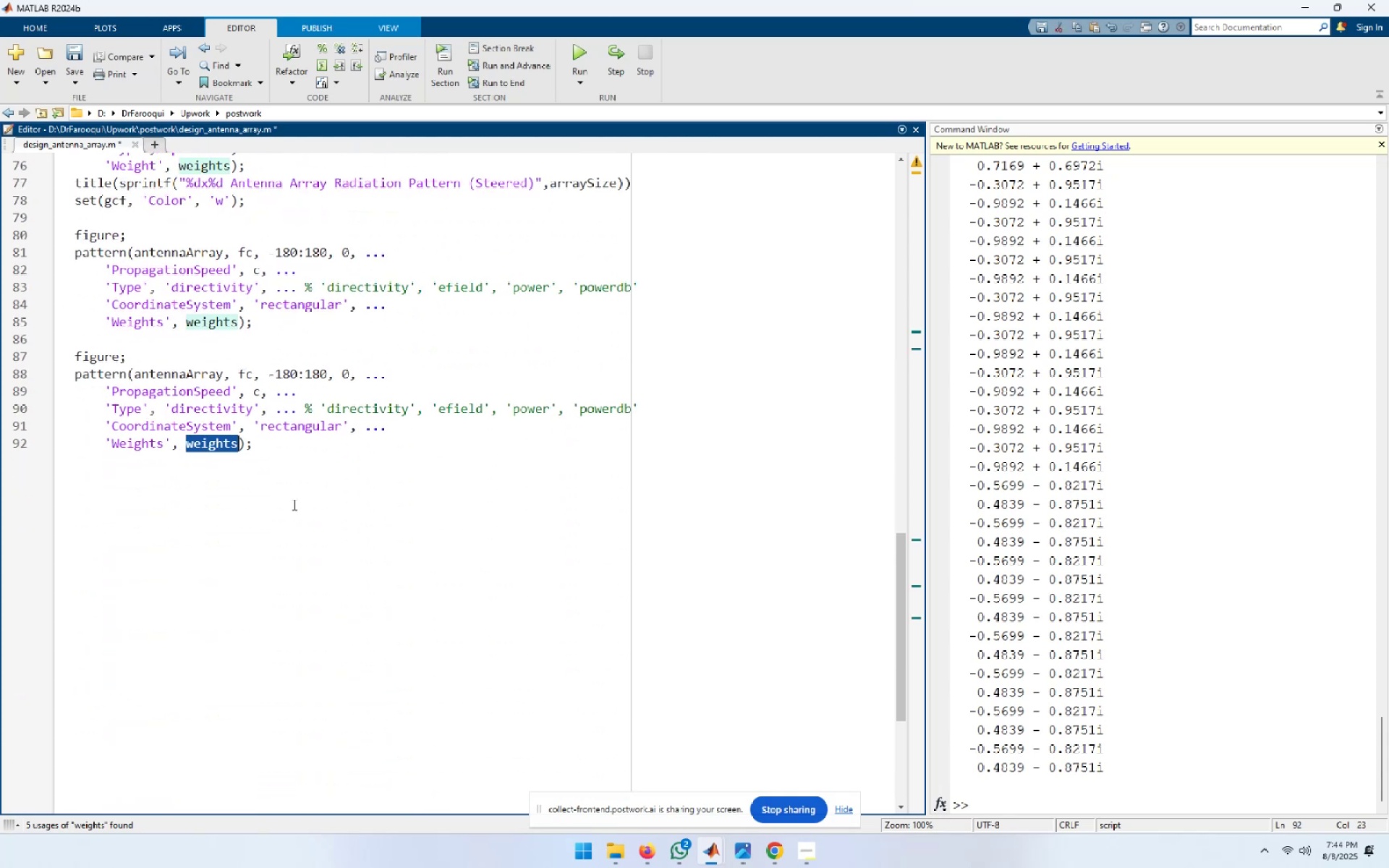 
key(Control+V)
 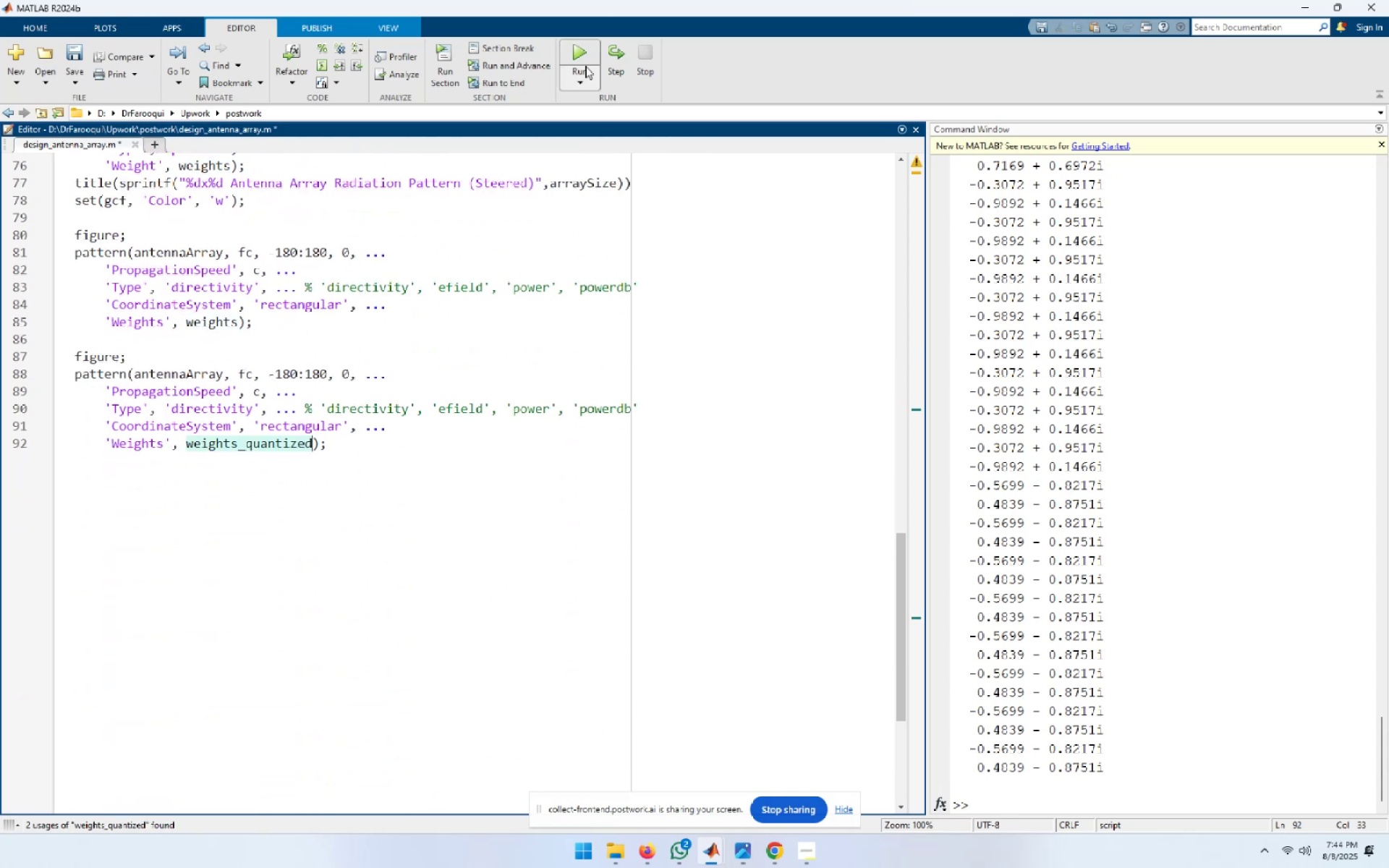 
left_click([587, 54])
 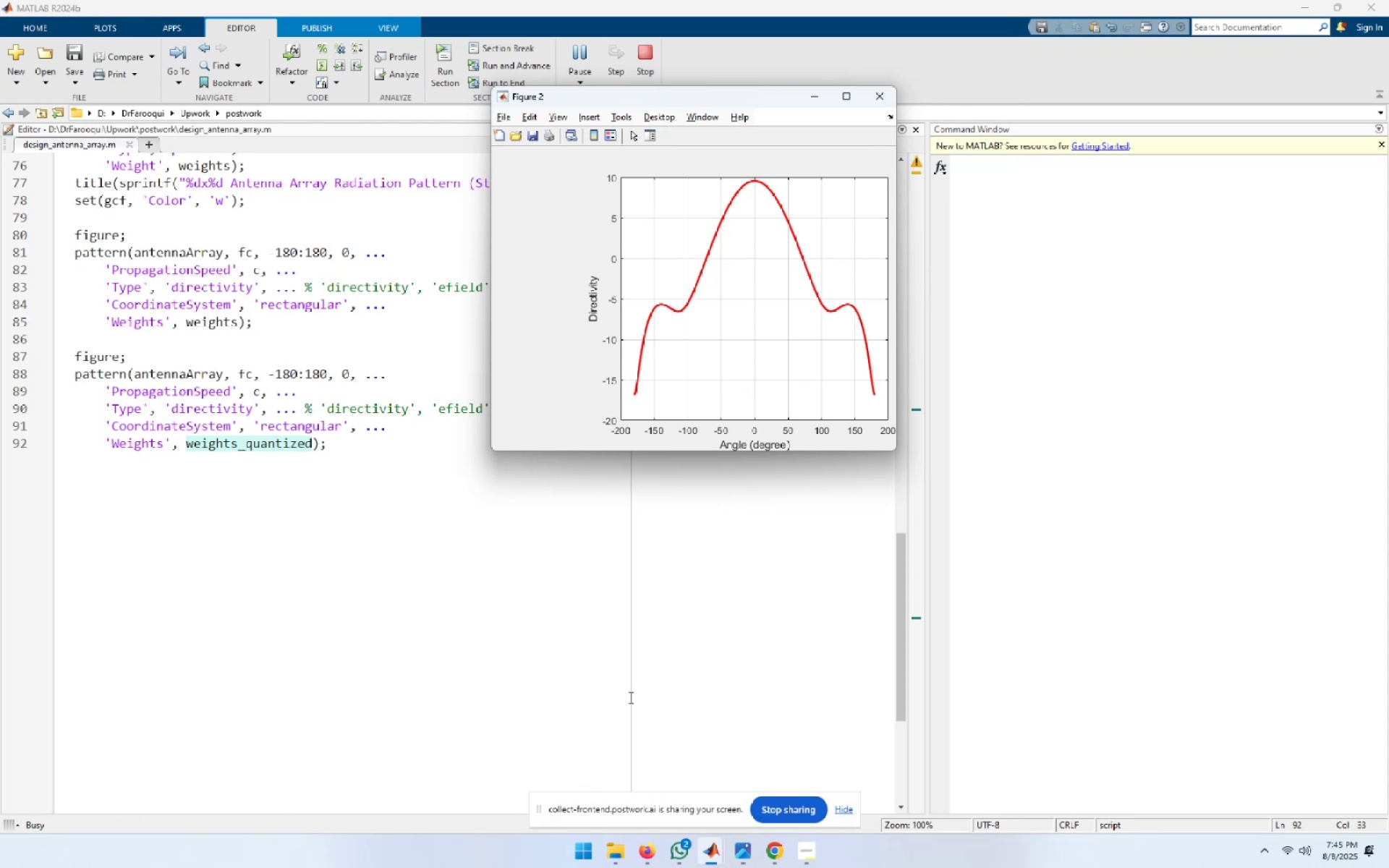 
wait(55.38)
 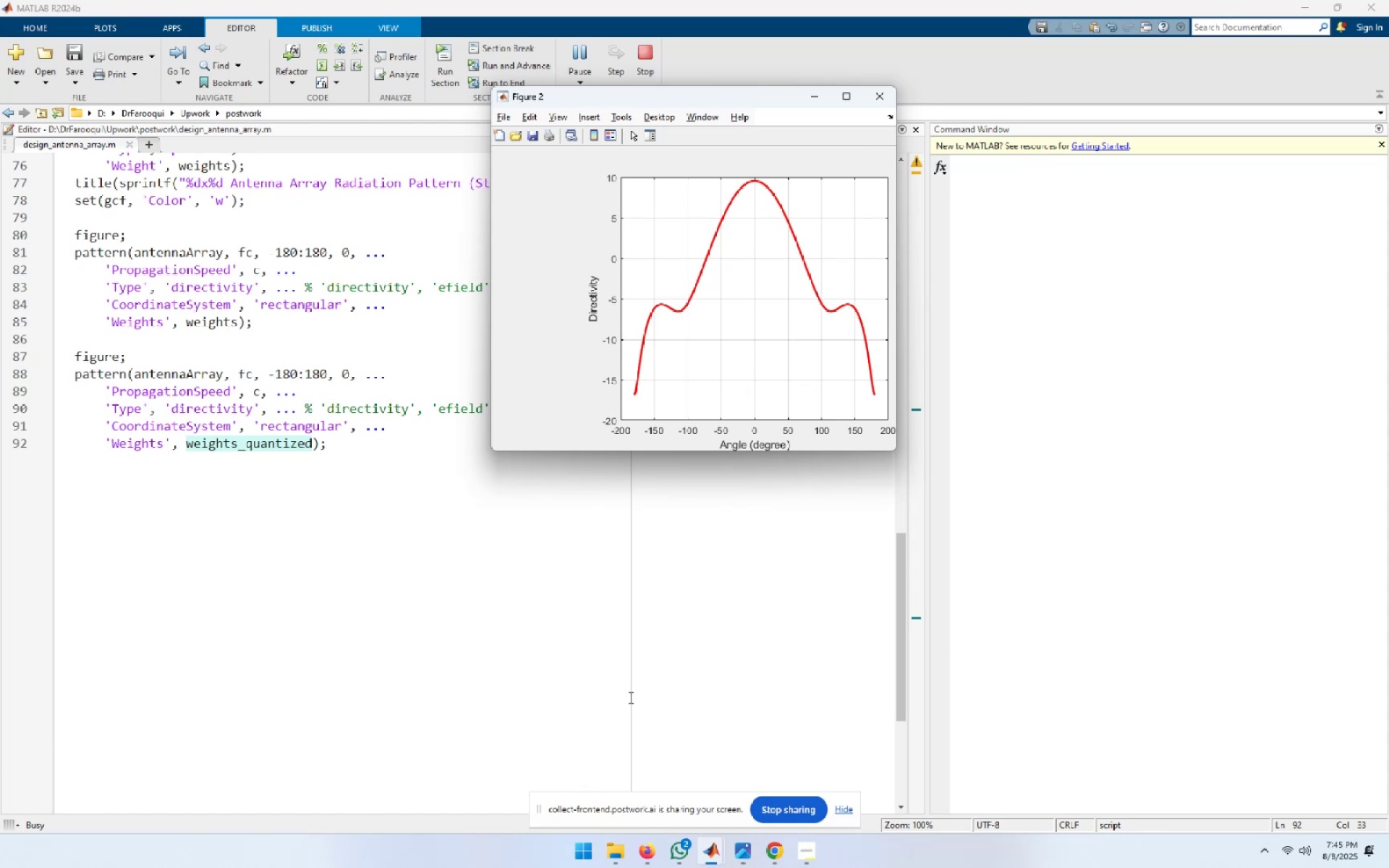 
left_click_drag(start_coordinate=[646, 96], to_coordinate=[1049, 96])
 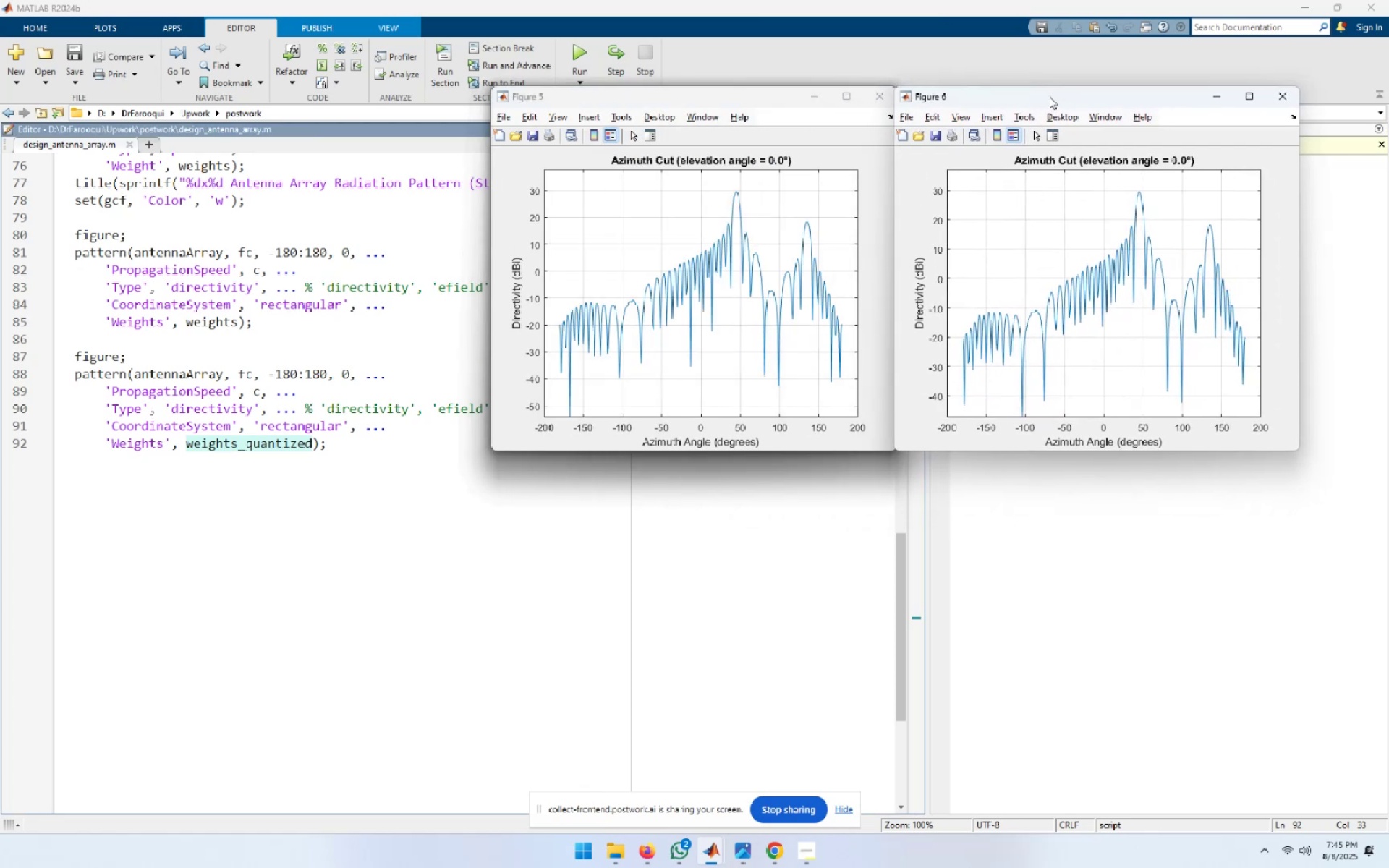 
wait(8.87)
 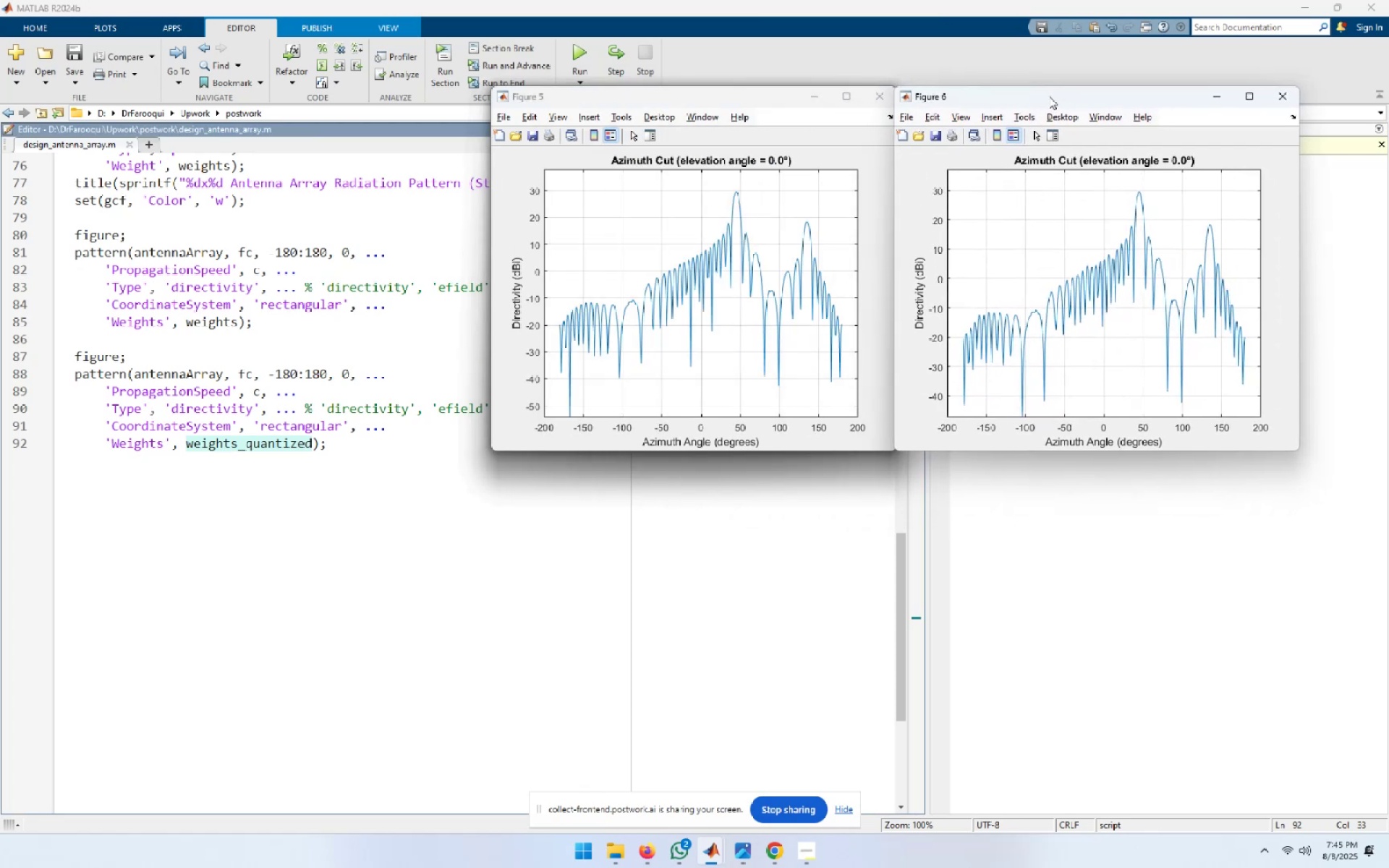 
left_click([1035, 133])
 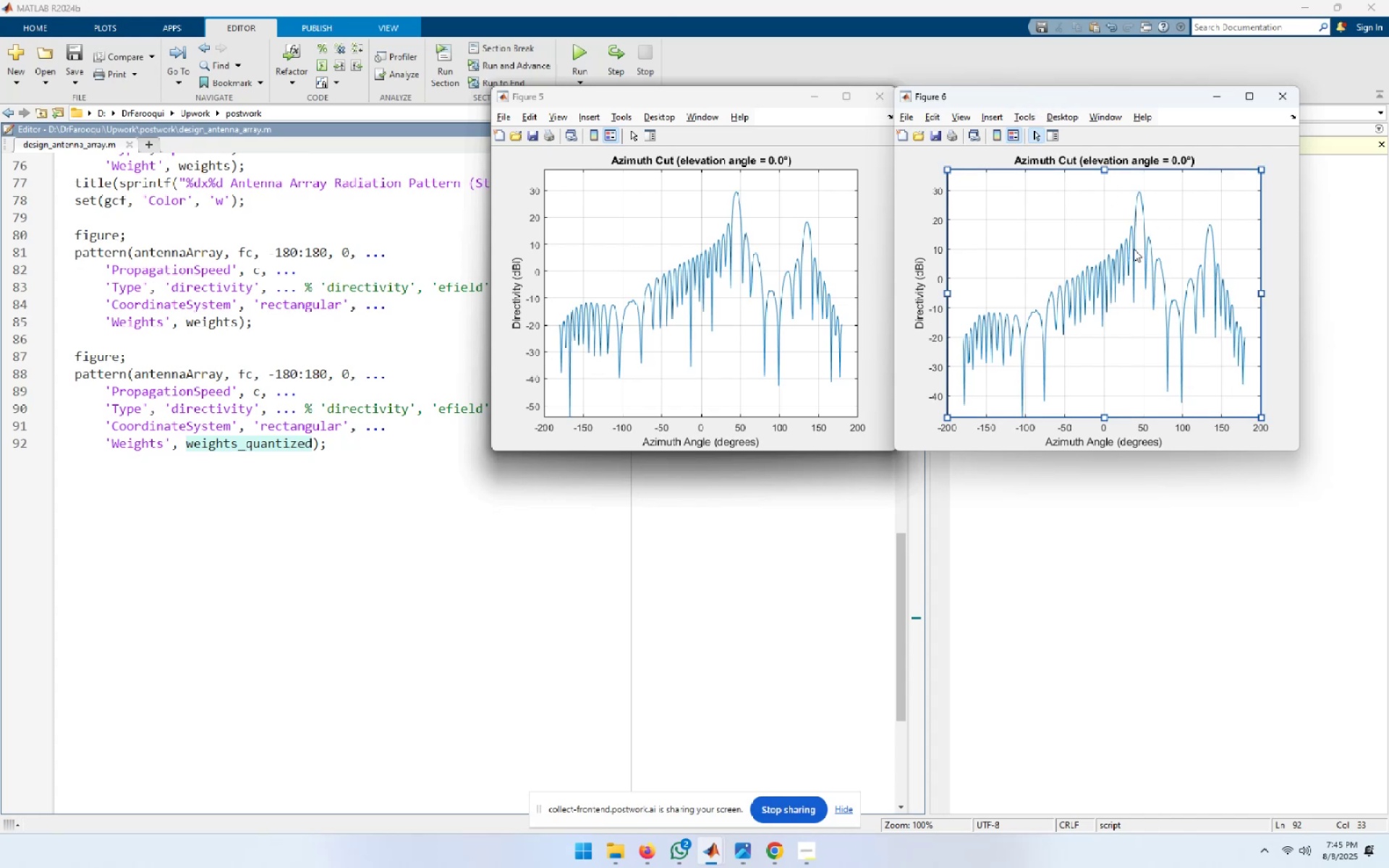 
left_click([1130, 250])
 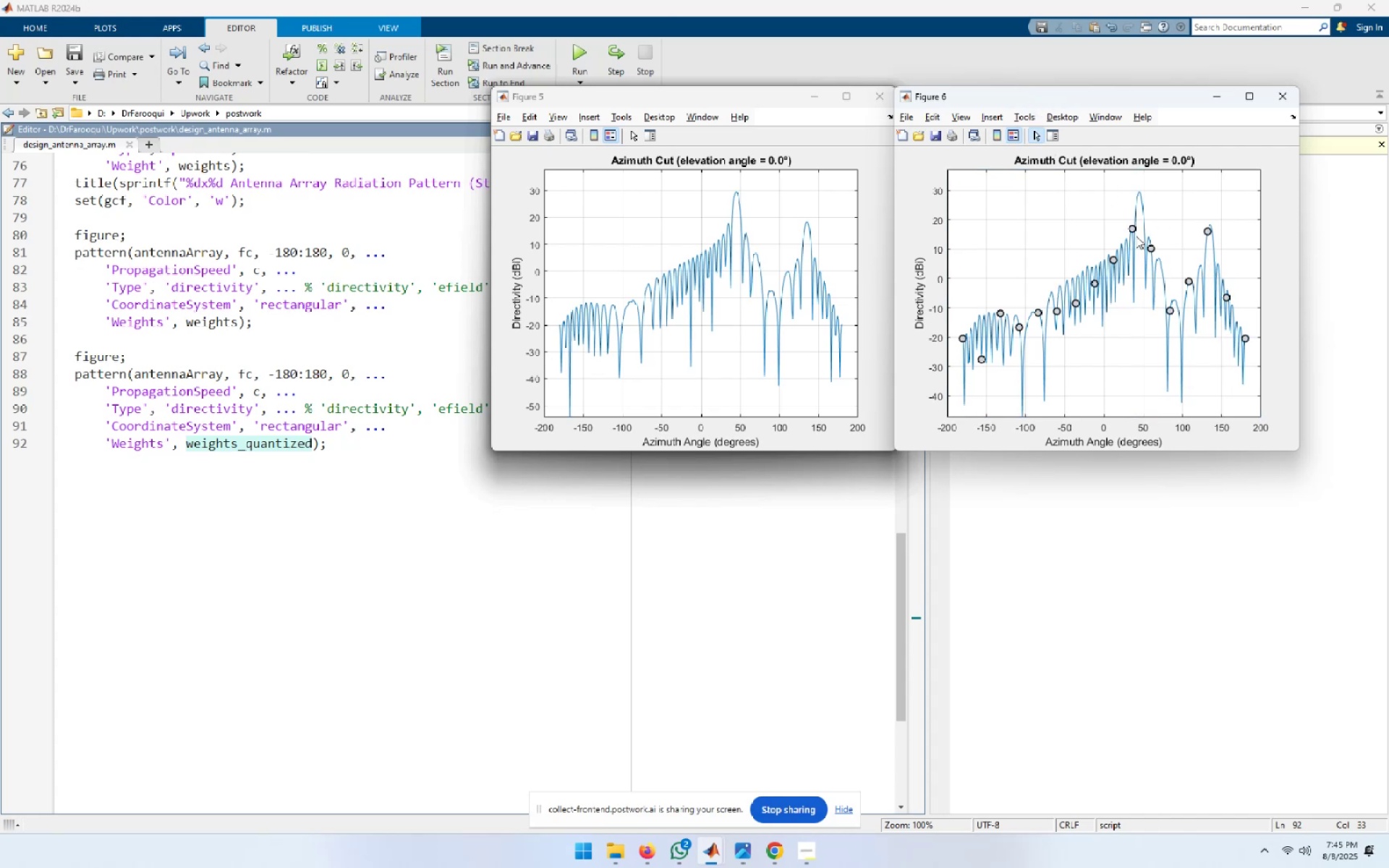 
right_click([1131, 229])
 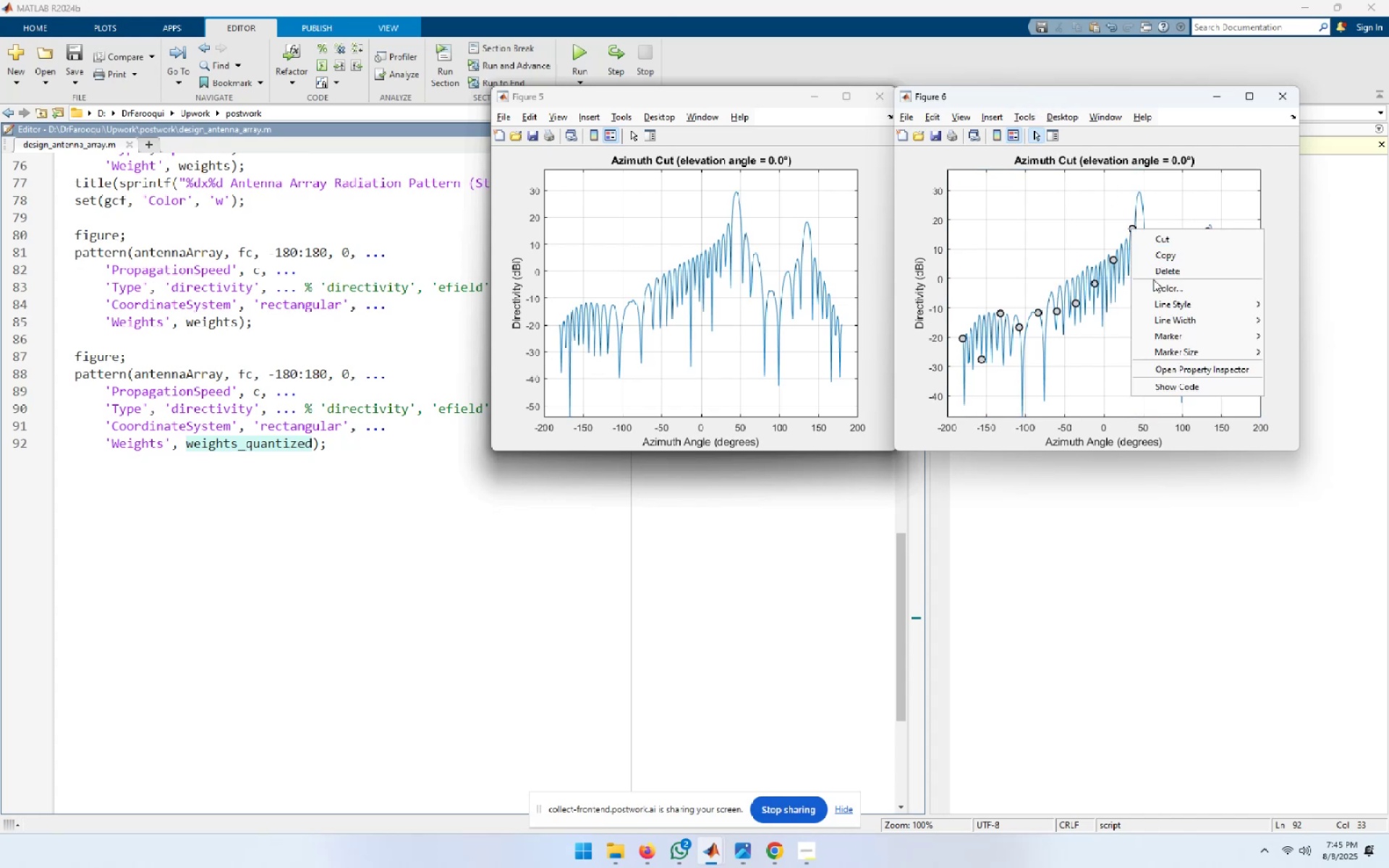 
left_click([1154, 282])
 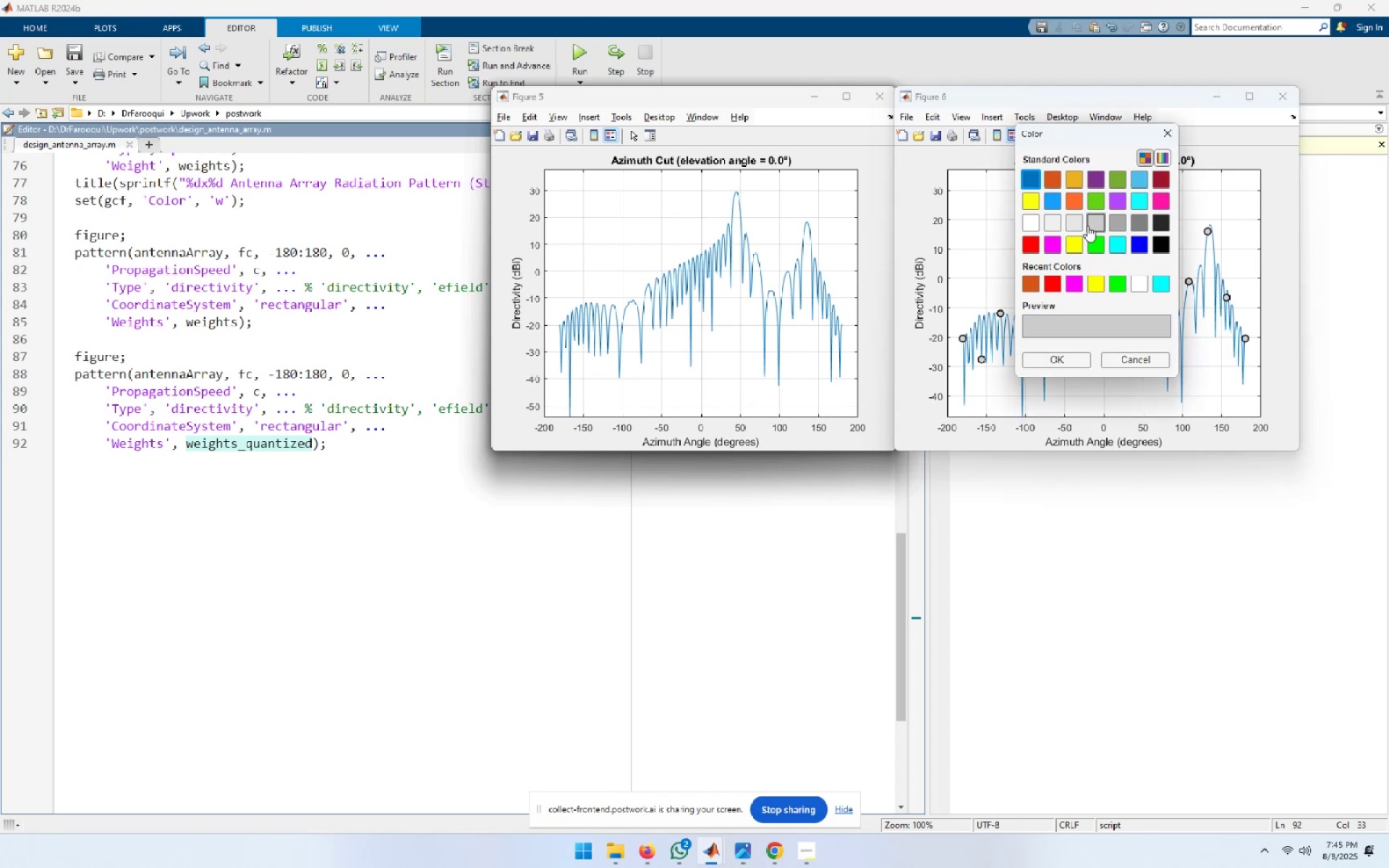 
left_click([1034, 244])
 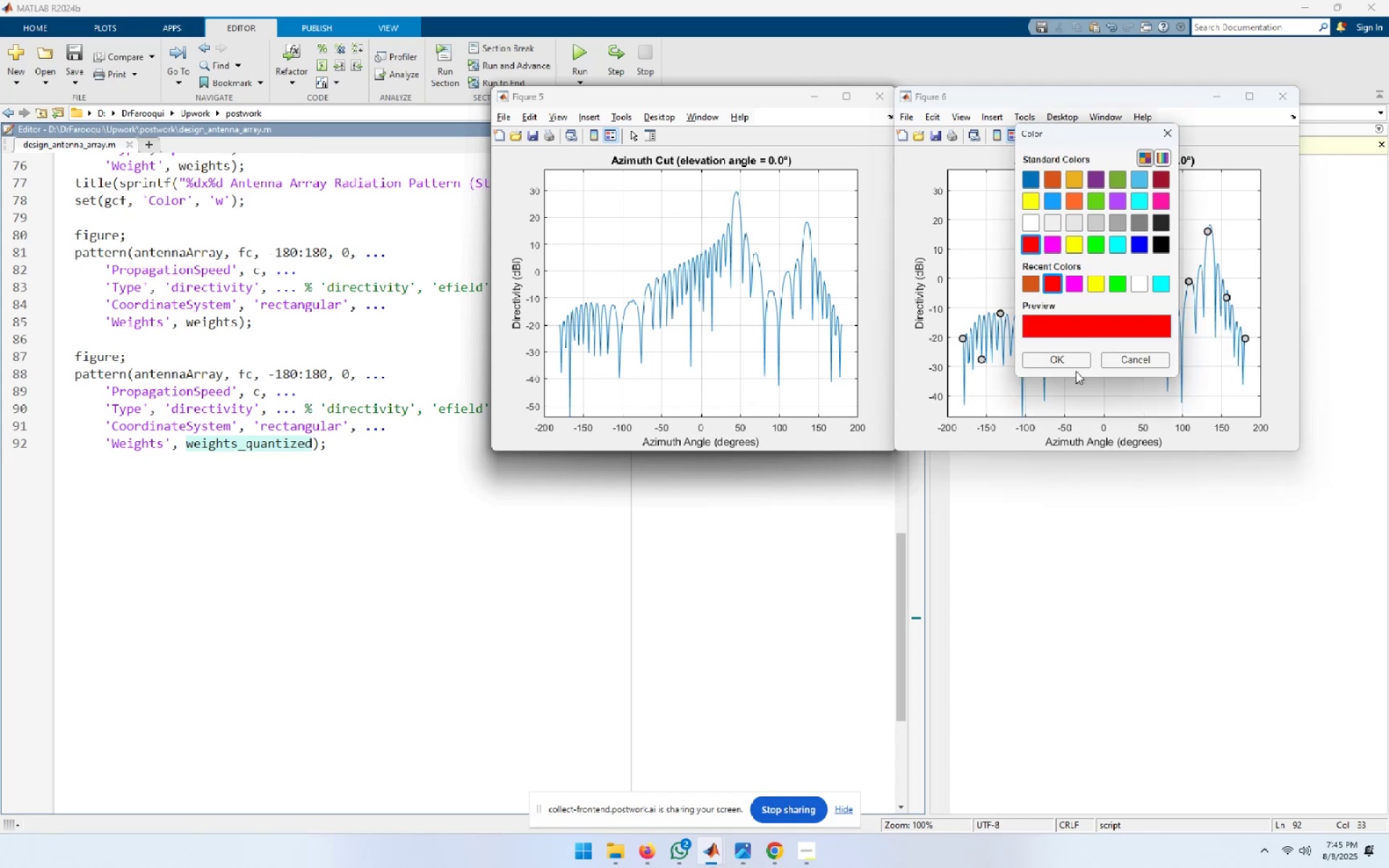 
left_click([1075, 360])
 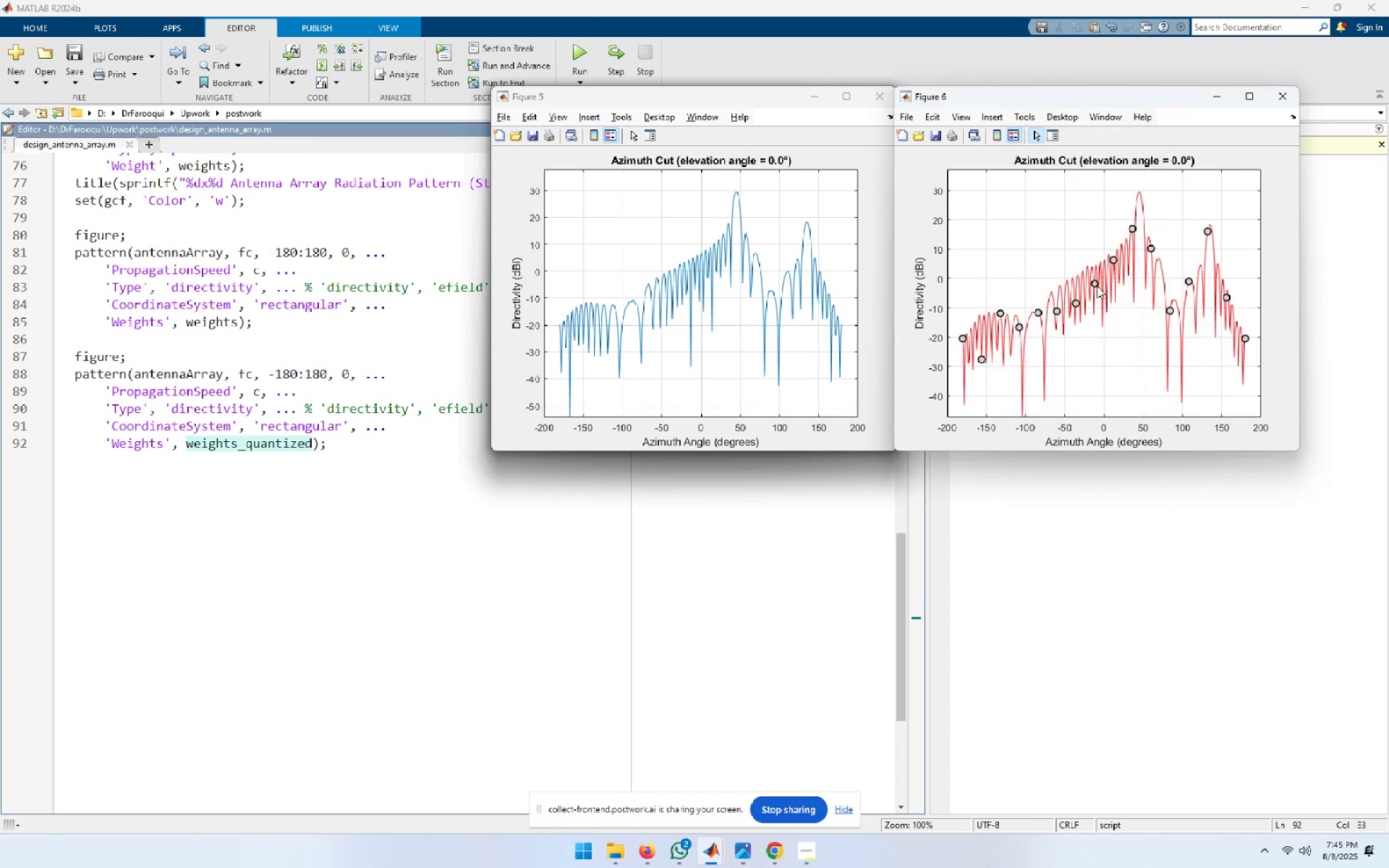 
right_click([1097, 283])
 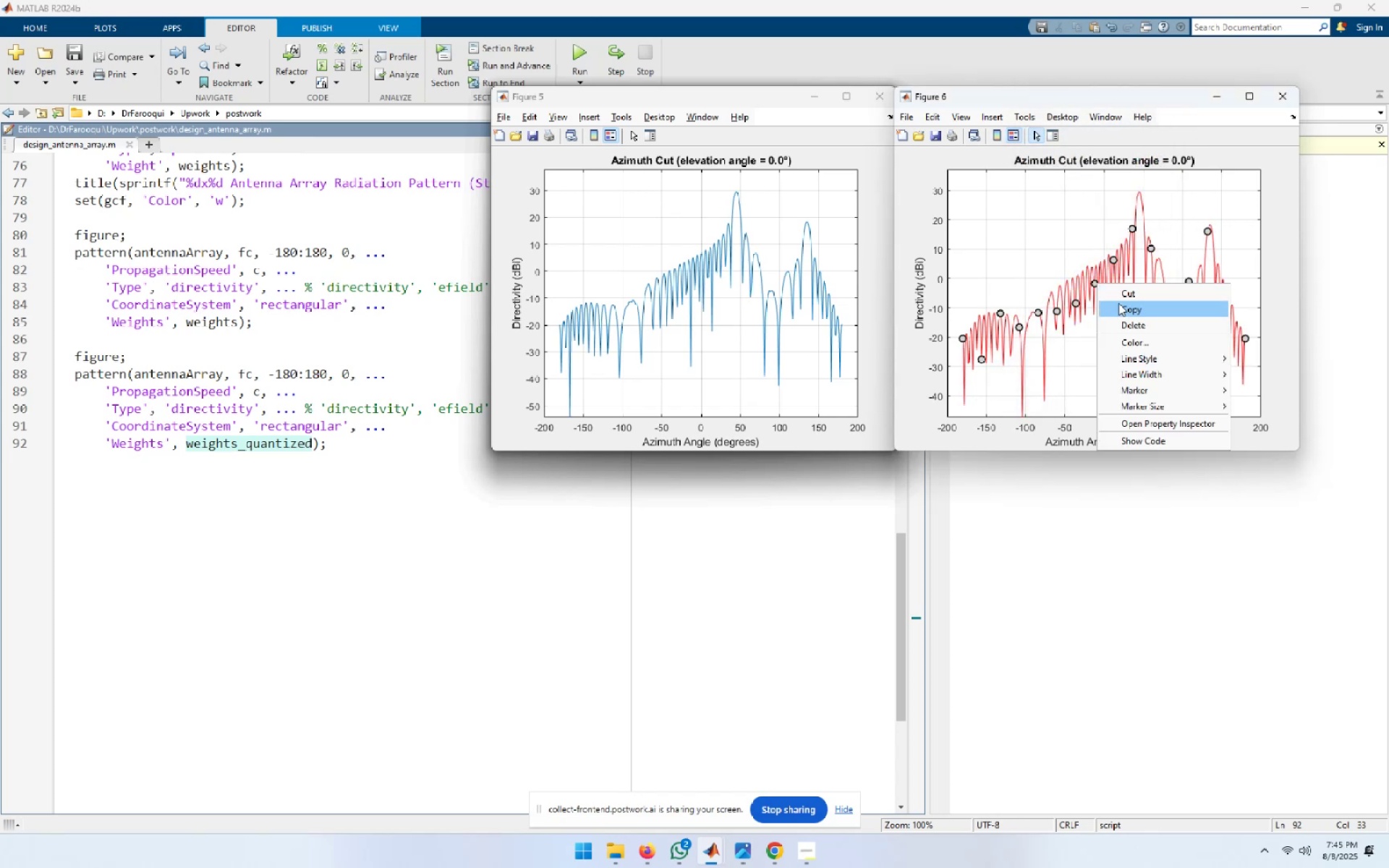 
left_click([1120, 305])
 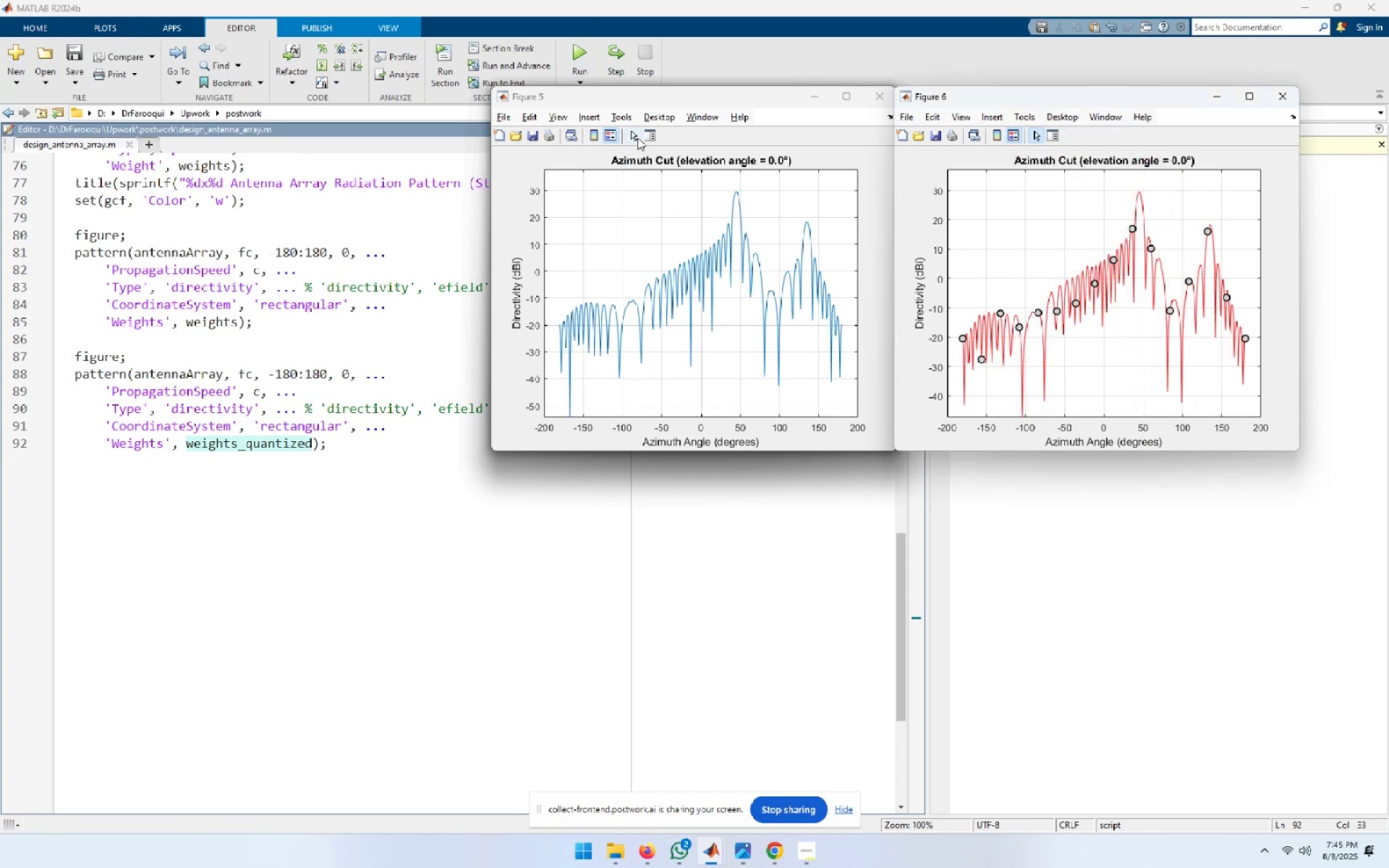 
left_click([636, 137])
 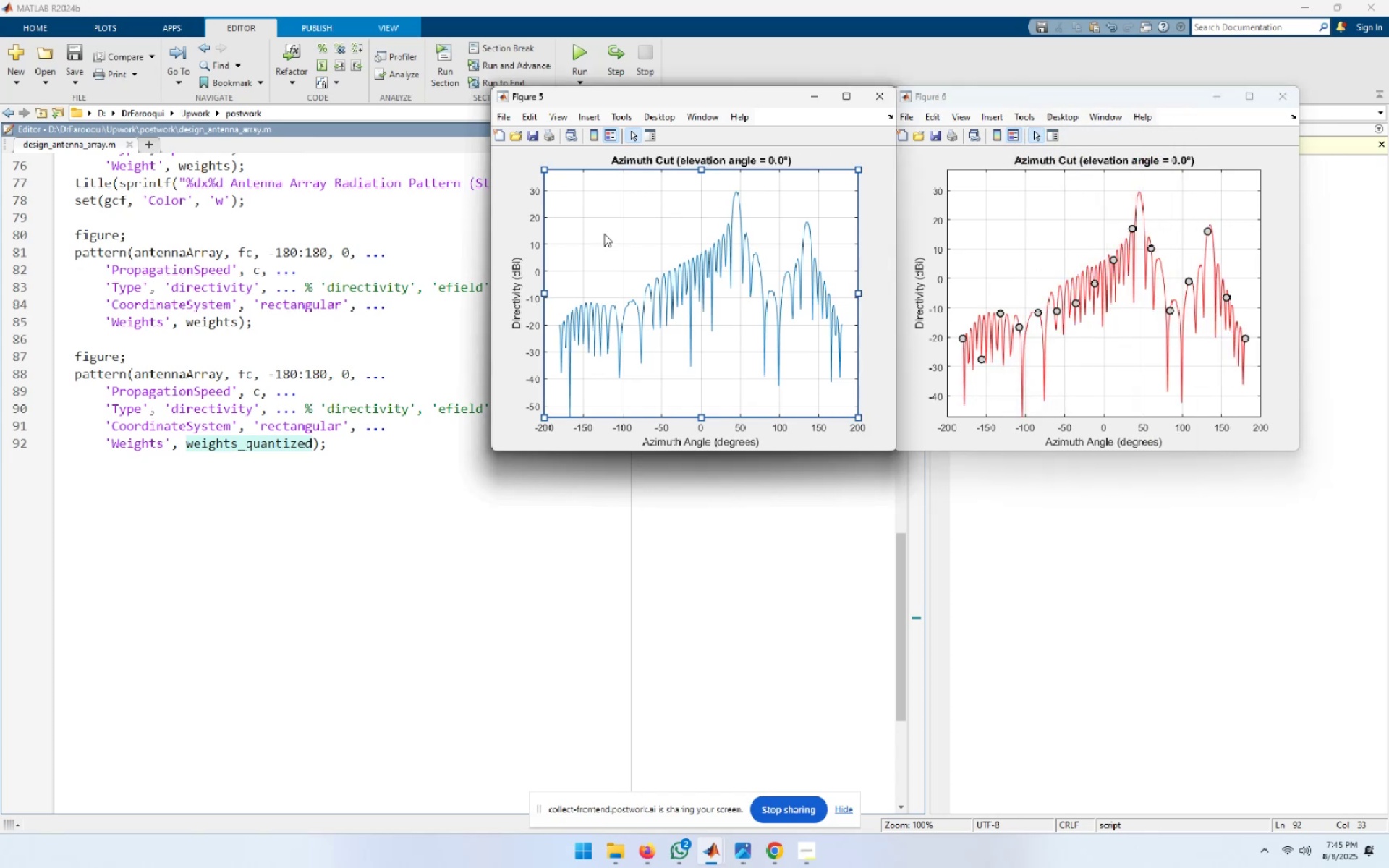 
left_click([604, 232])
 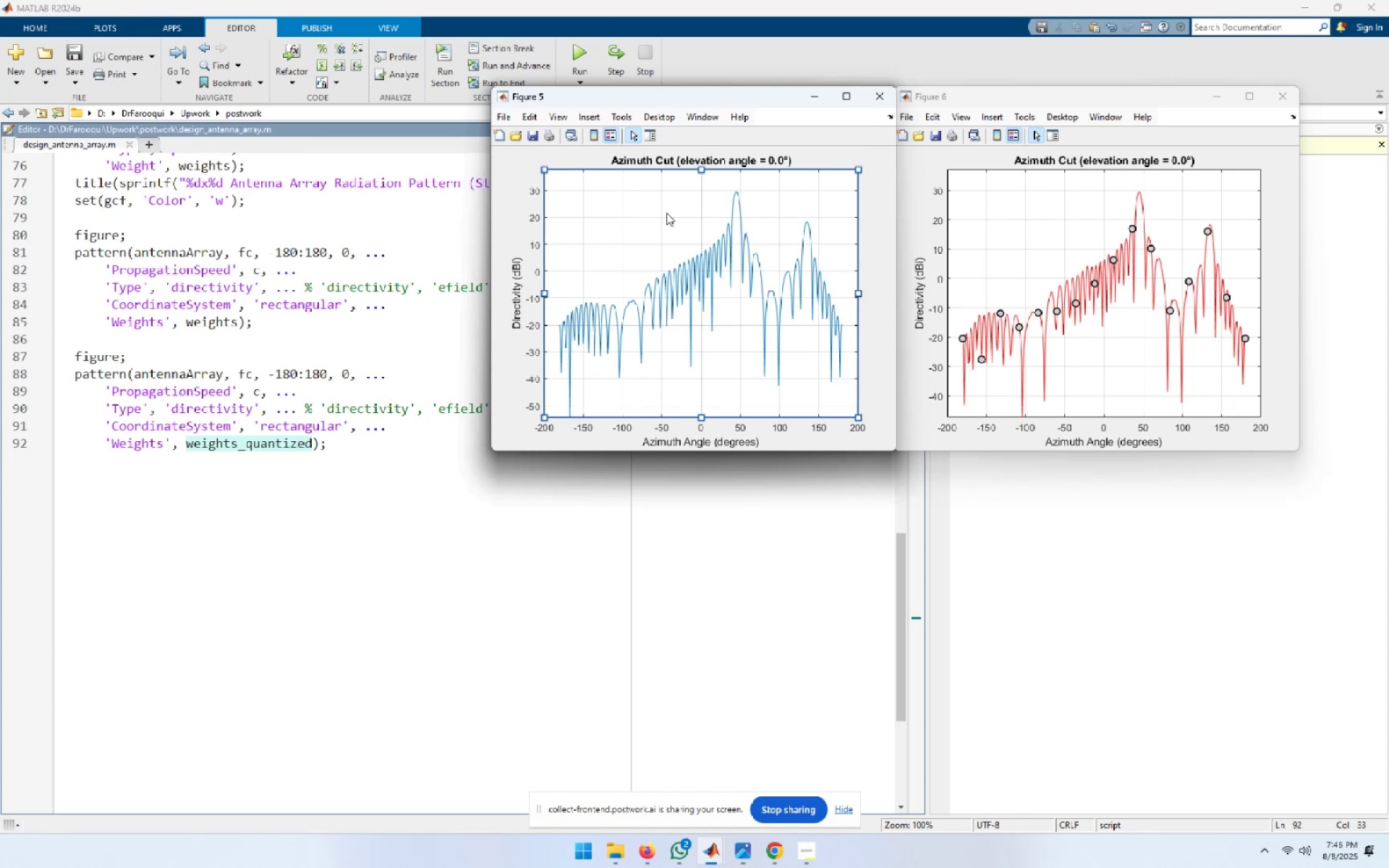 
left_click([685, 205])
 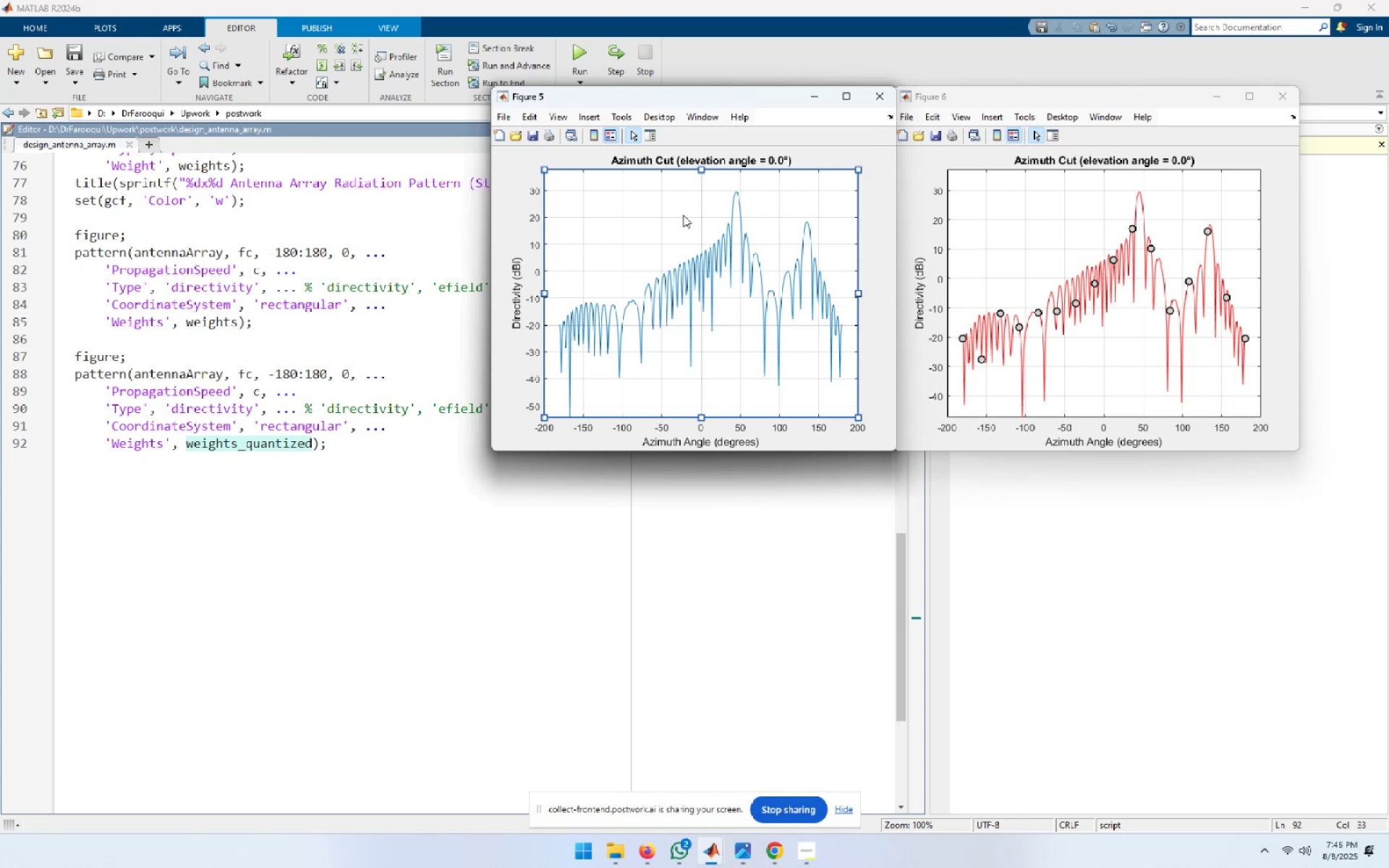 
right_click([667, 216])
 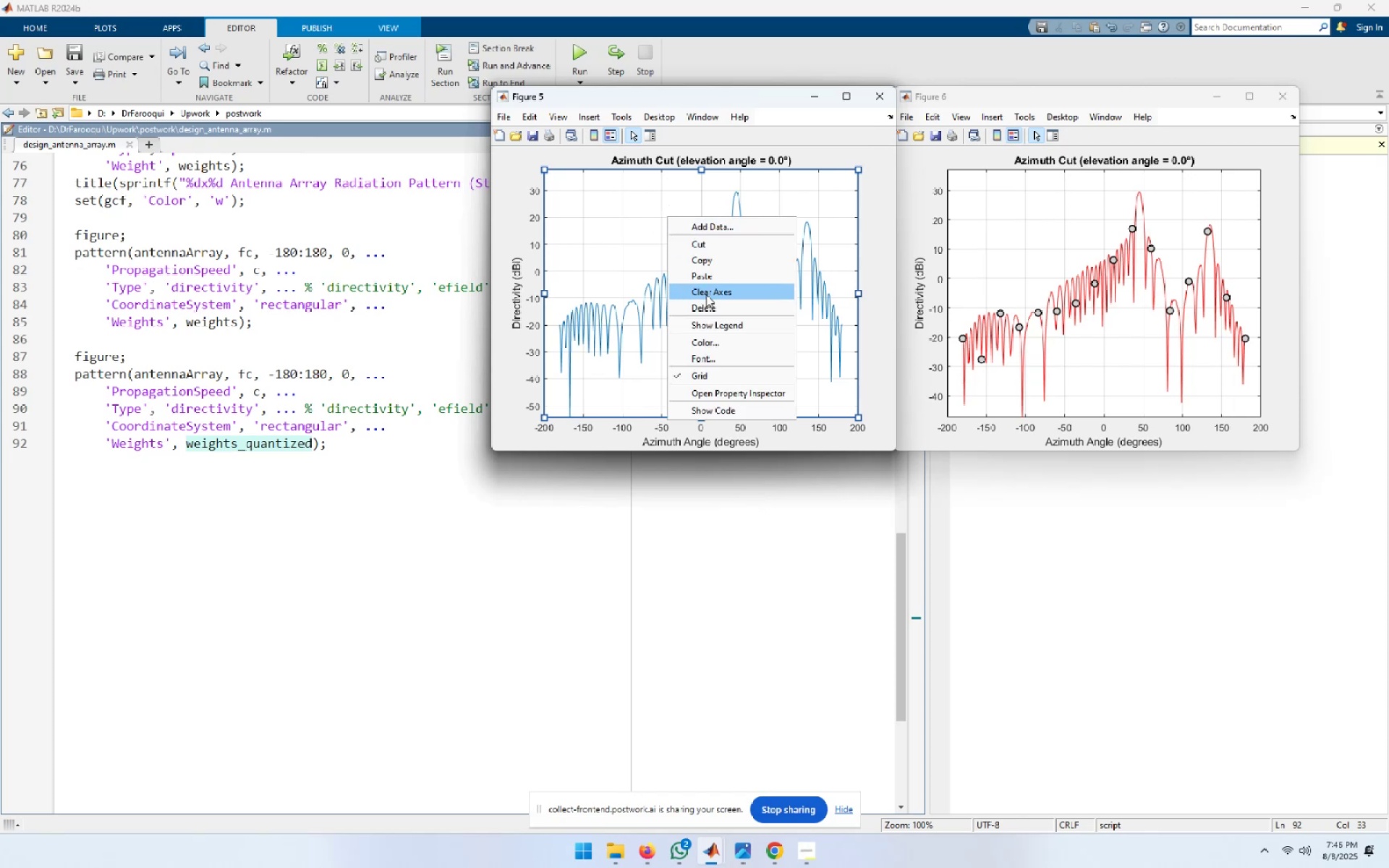 
left_click([708, 275])
 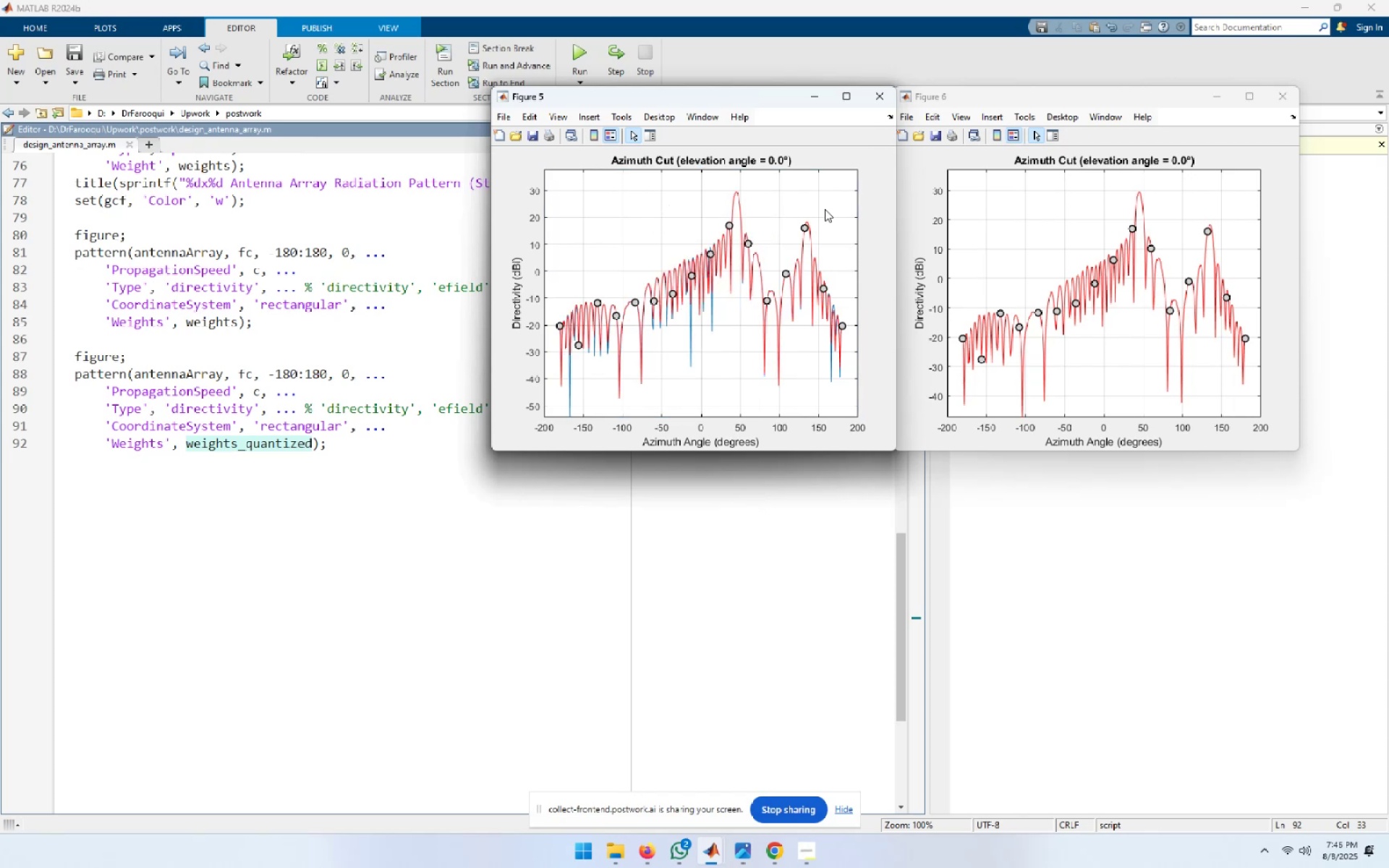 
left_click([844, 93])
 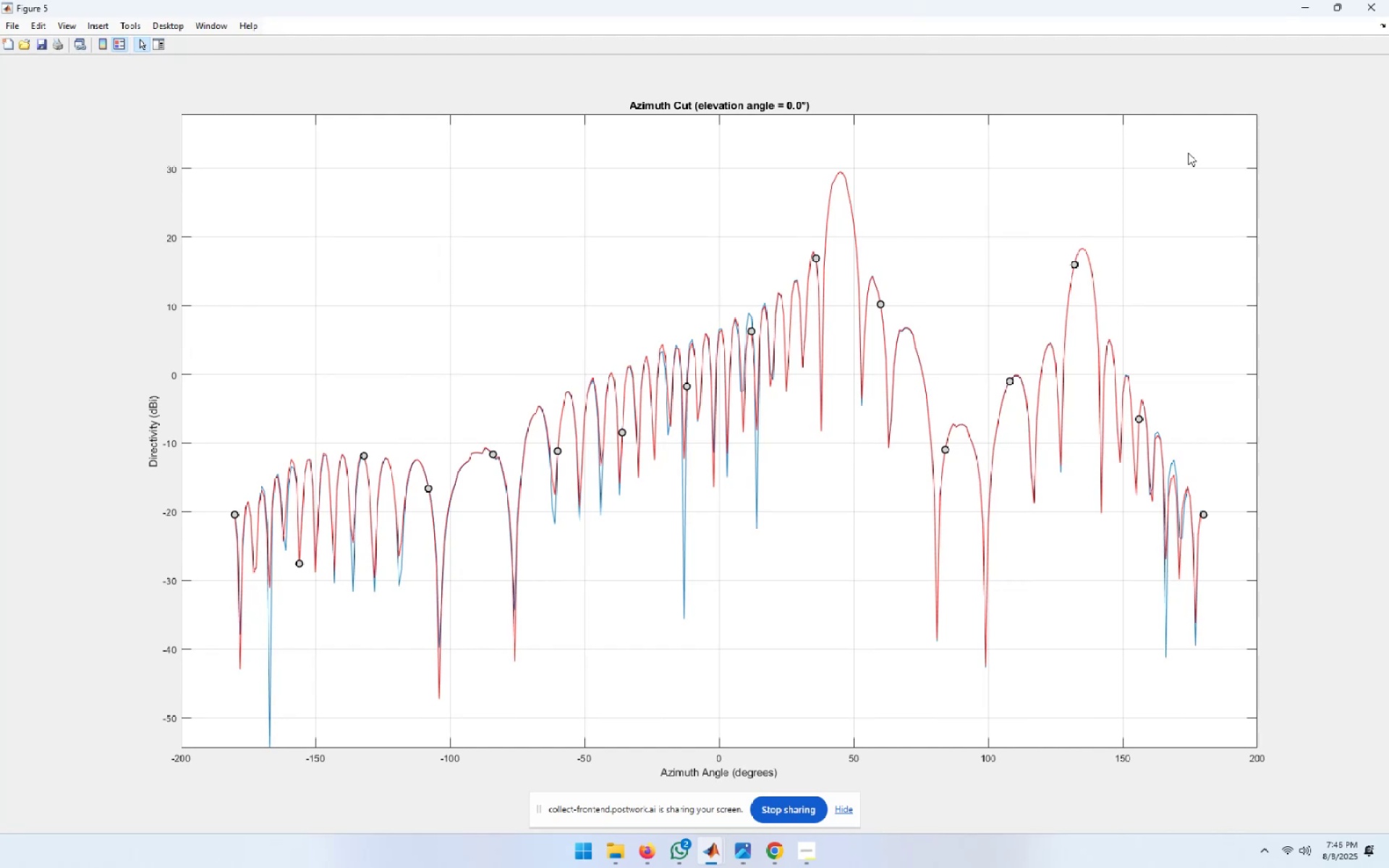 
wait(5.33)
 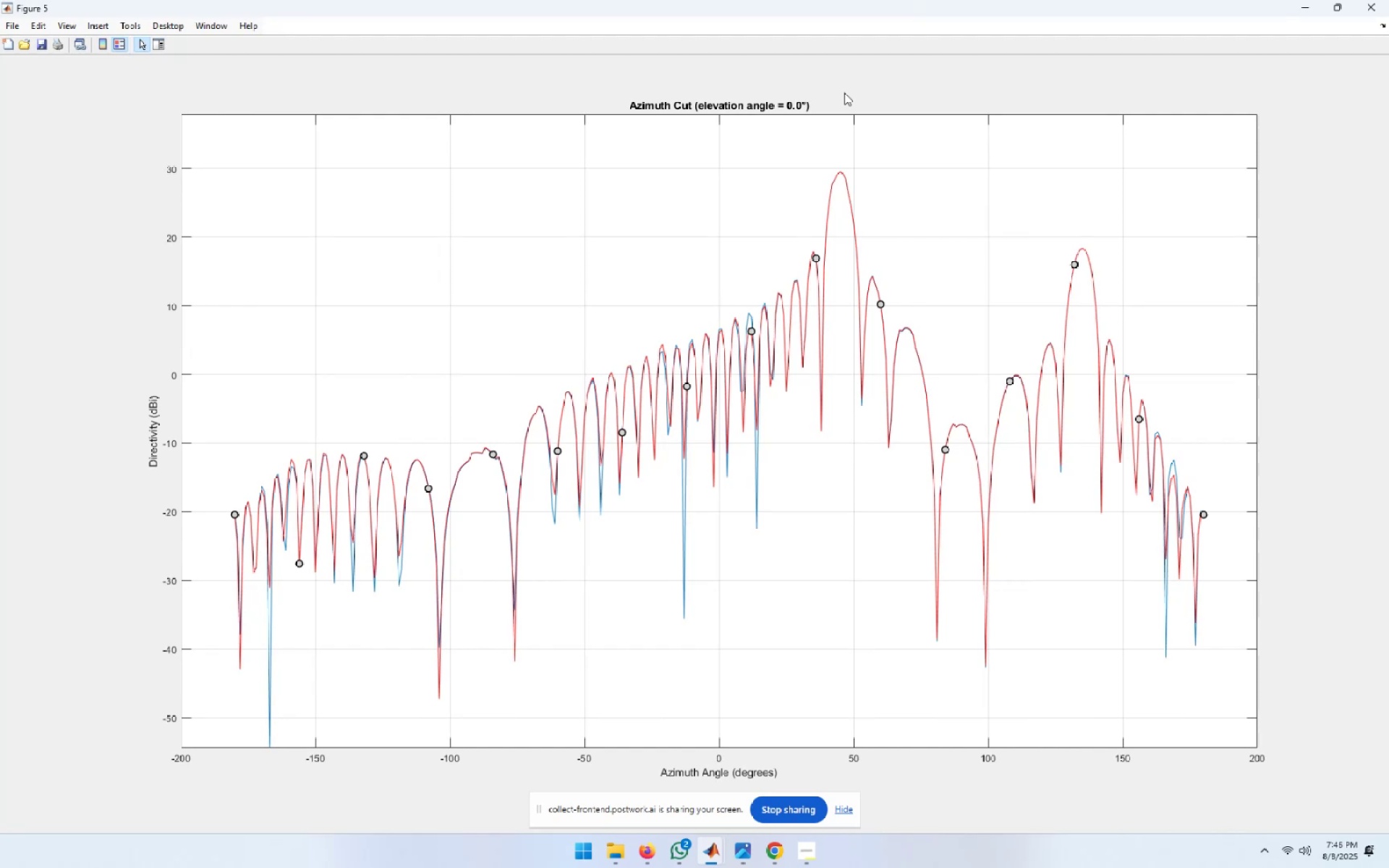 
left_click([137, 38])
 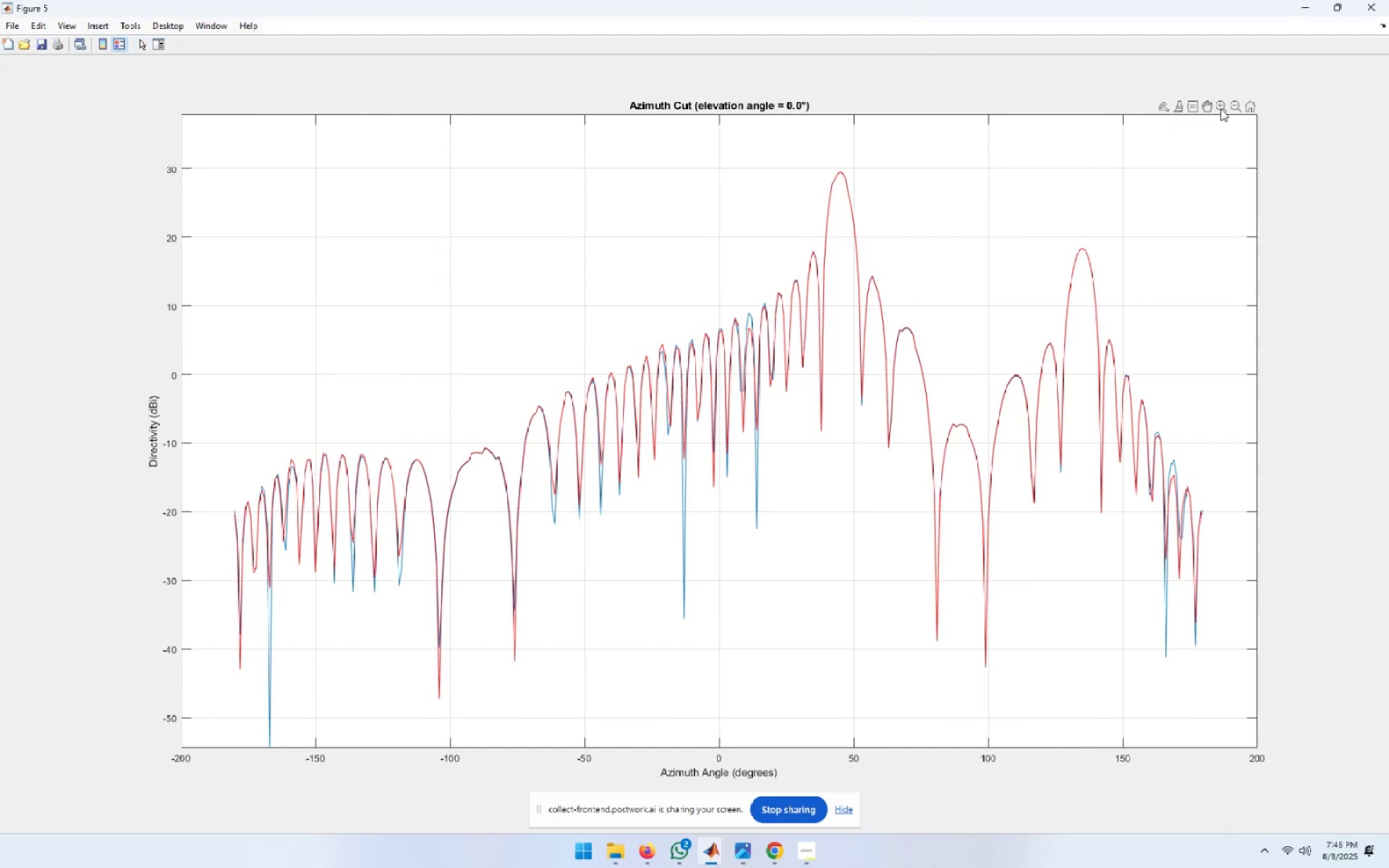 
left_click([1220, 107])
 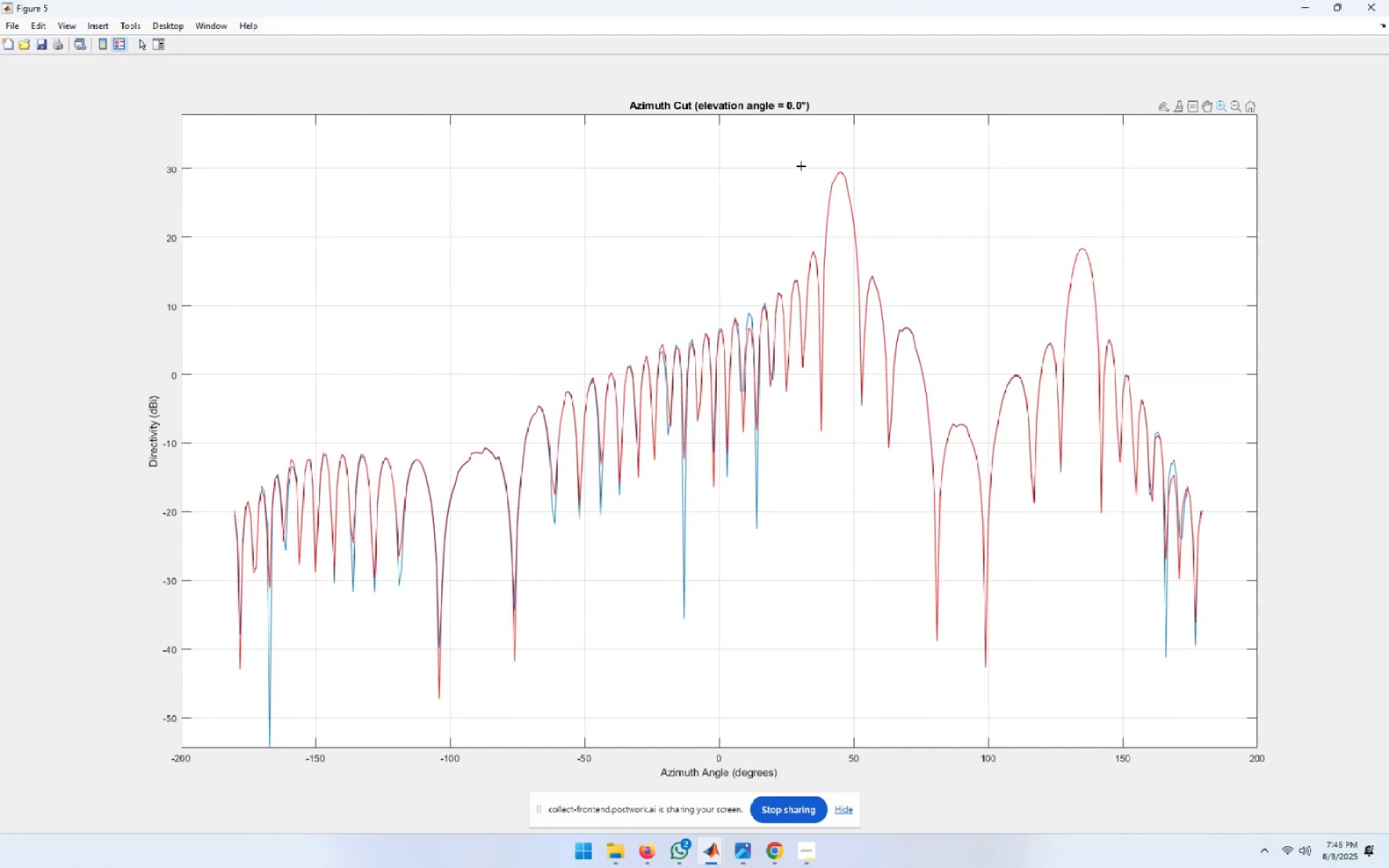 
left_click_drag(start_coordinate=[805, 148], to_coordinate=[883, 240])
 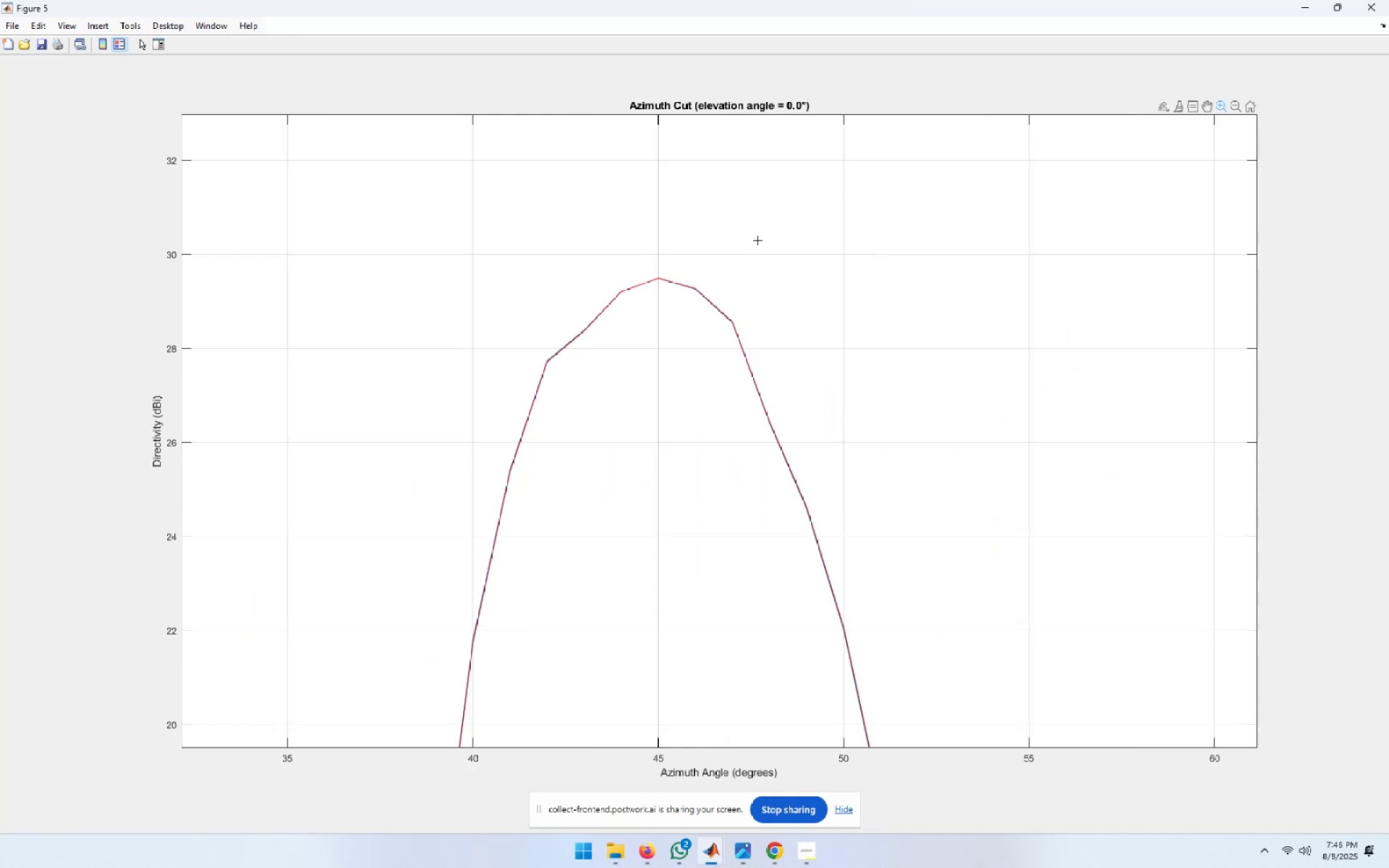 
left_click_drag(start_coordinate=[573, 249], to_coordinate=[819, 509])
 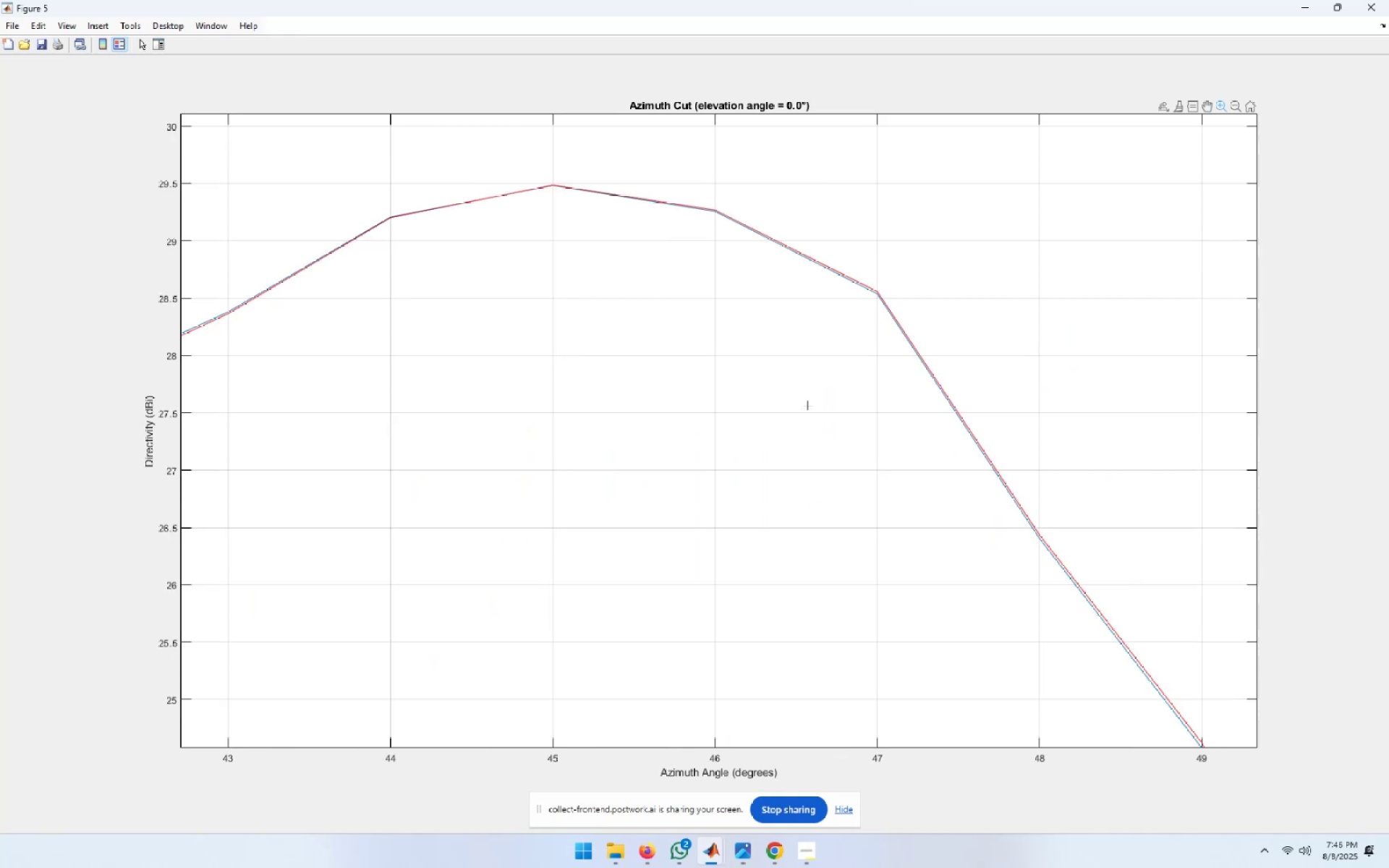 
left_click_drag(start_coordinate=[767, 192], to_coordinate=[895, 418])
 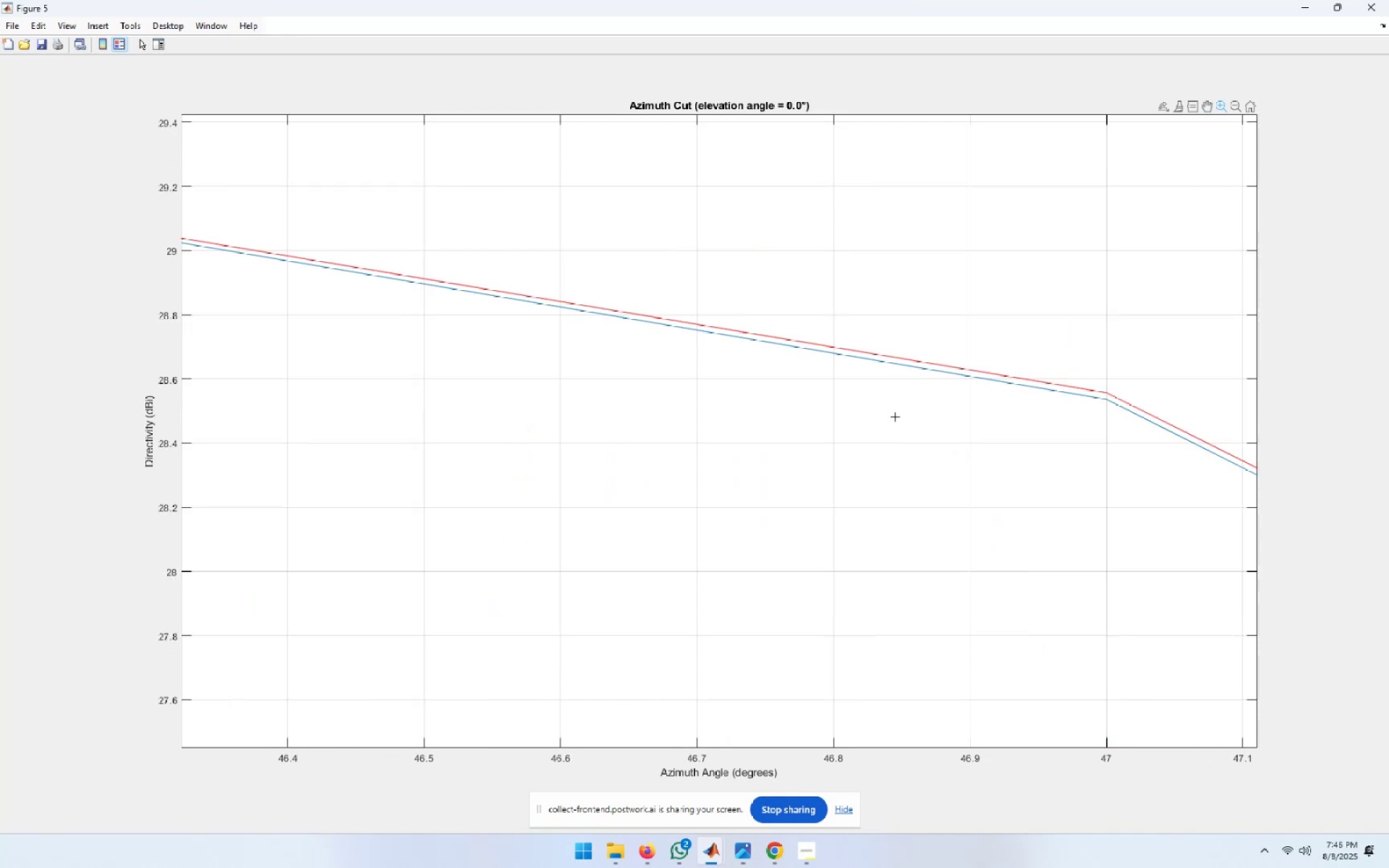 
double_click([895, 417])
 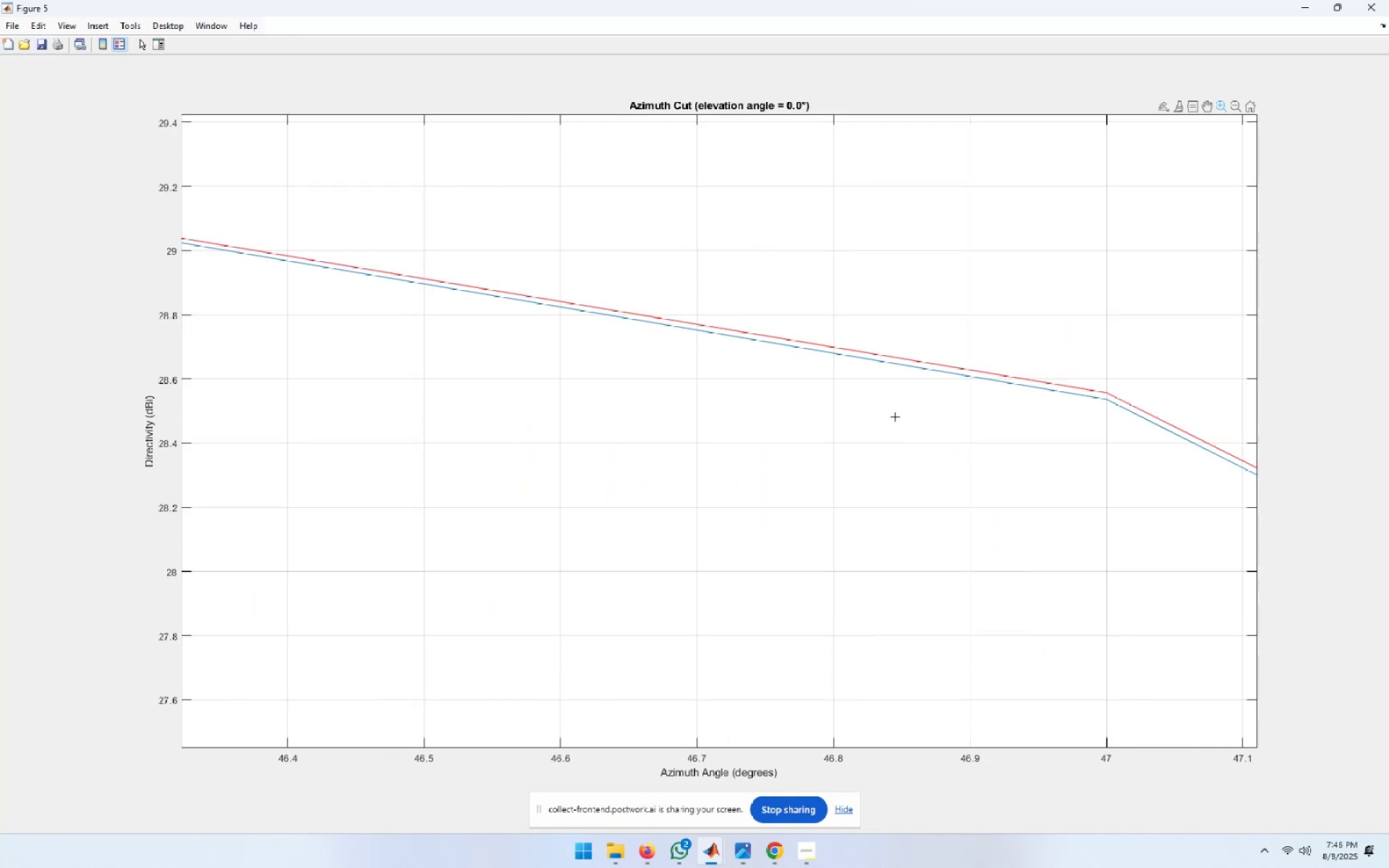 
triple_click([895, 417])
 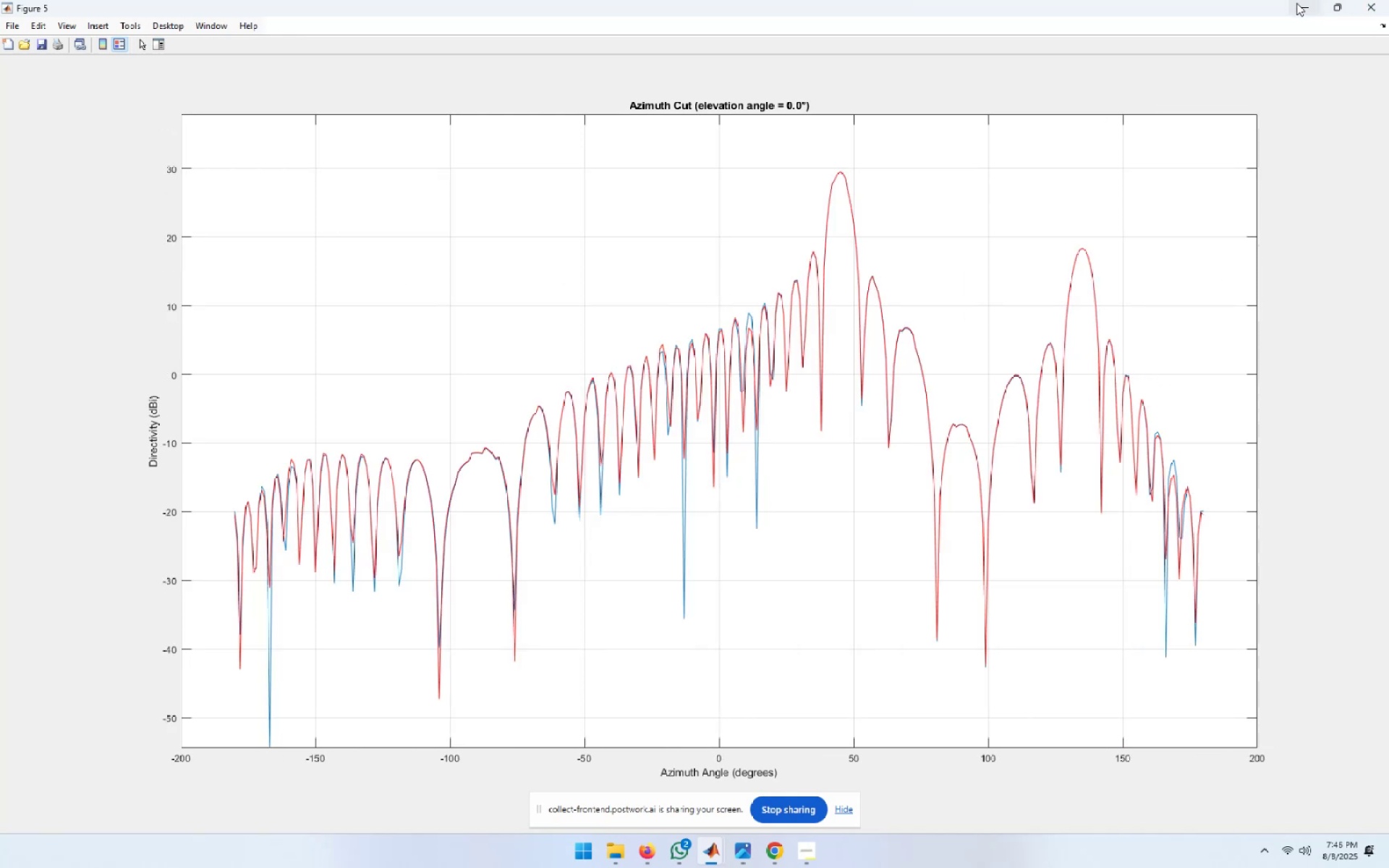 
left_click([1296, 3])
 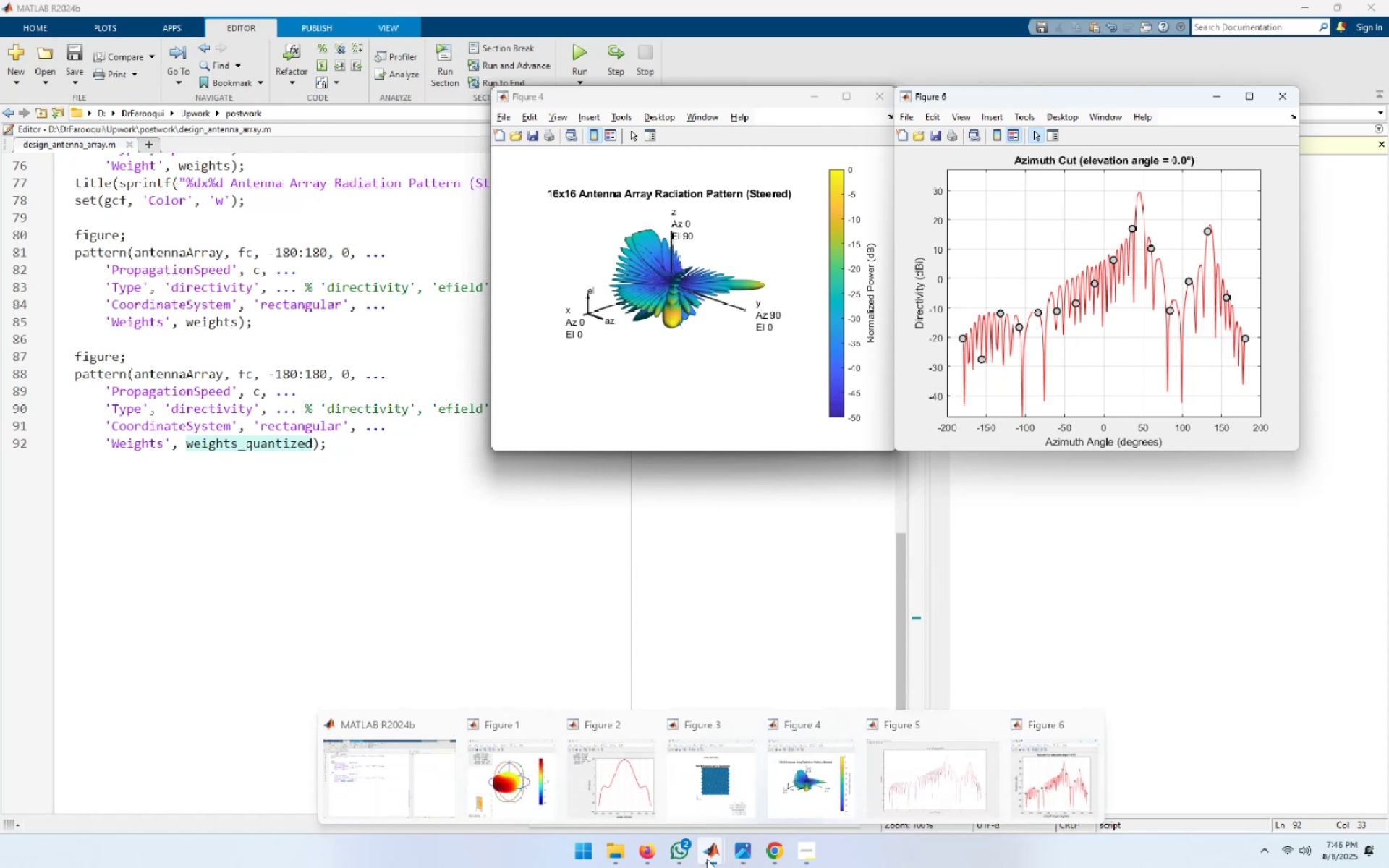 
wait(5.85)
 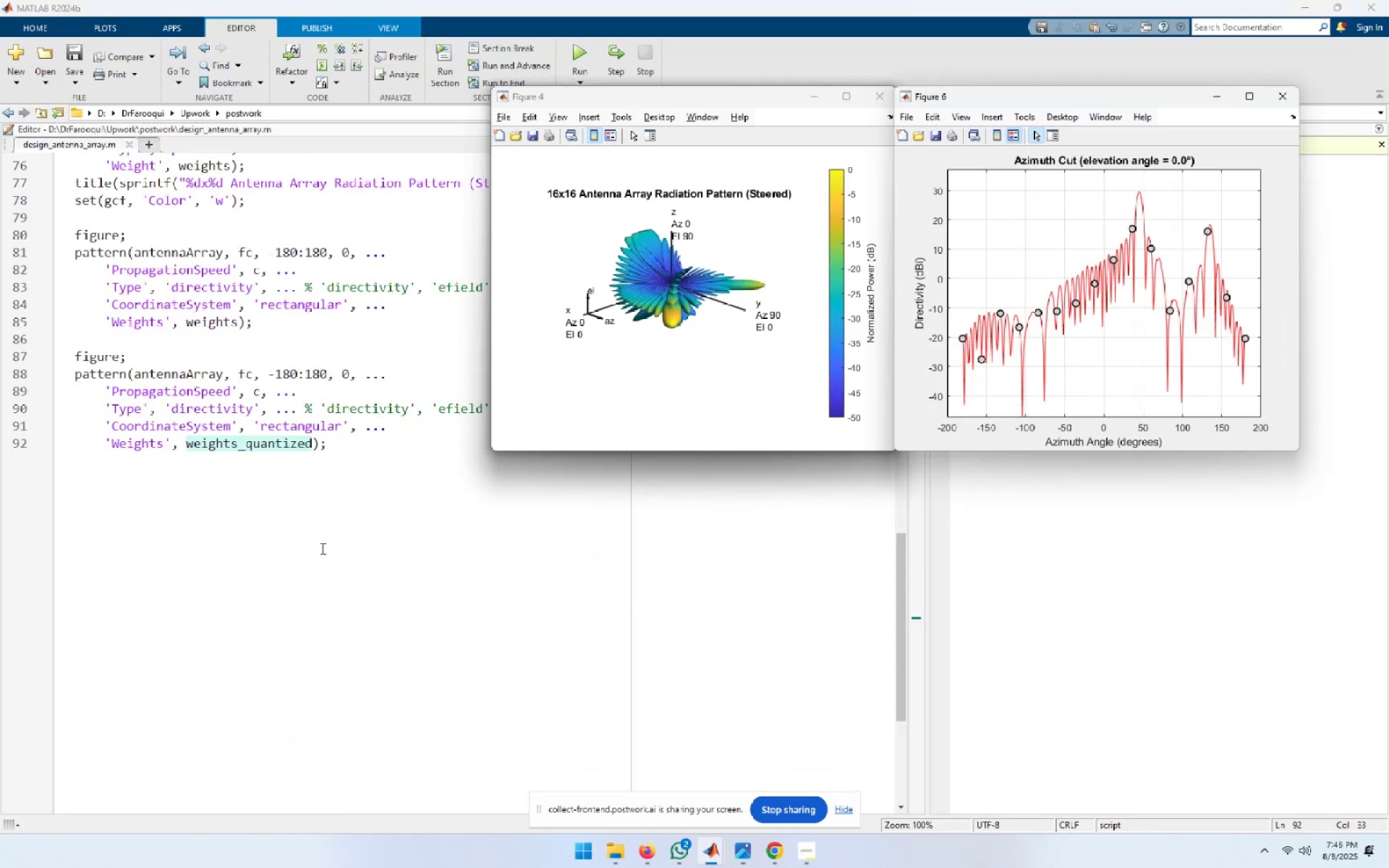 
left_click([650, 851])
 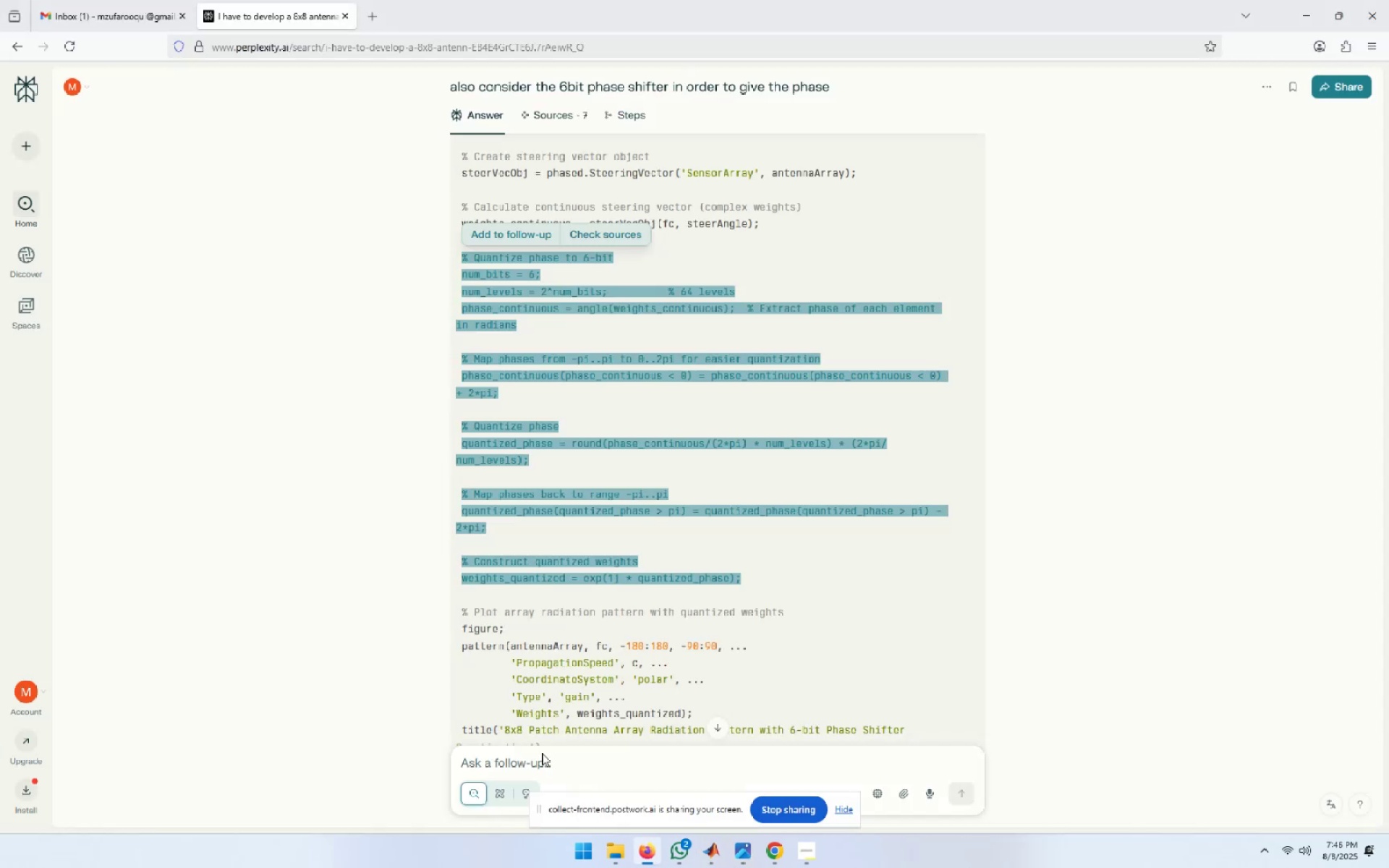 
left_click([541, 760])
 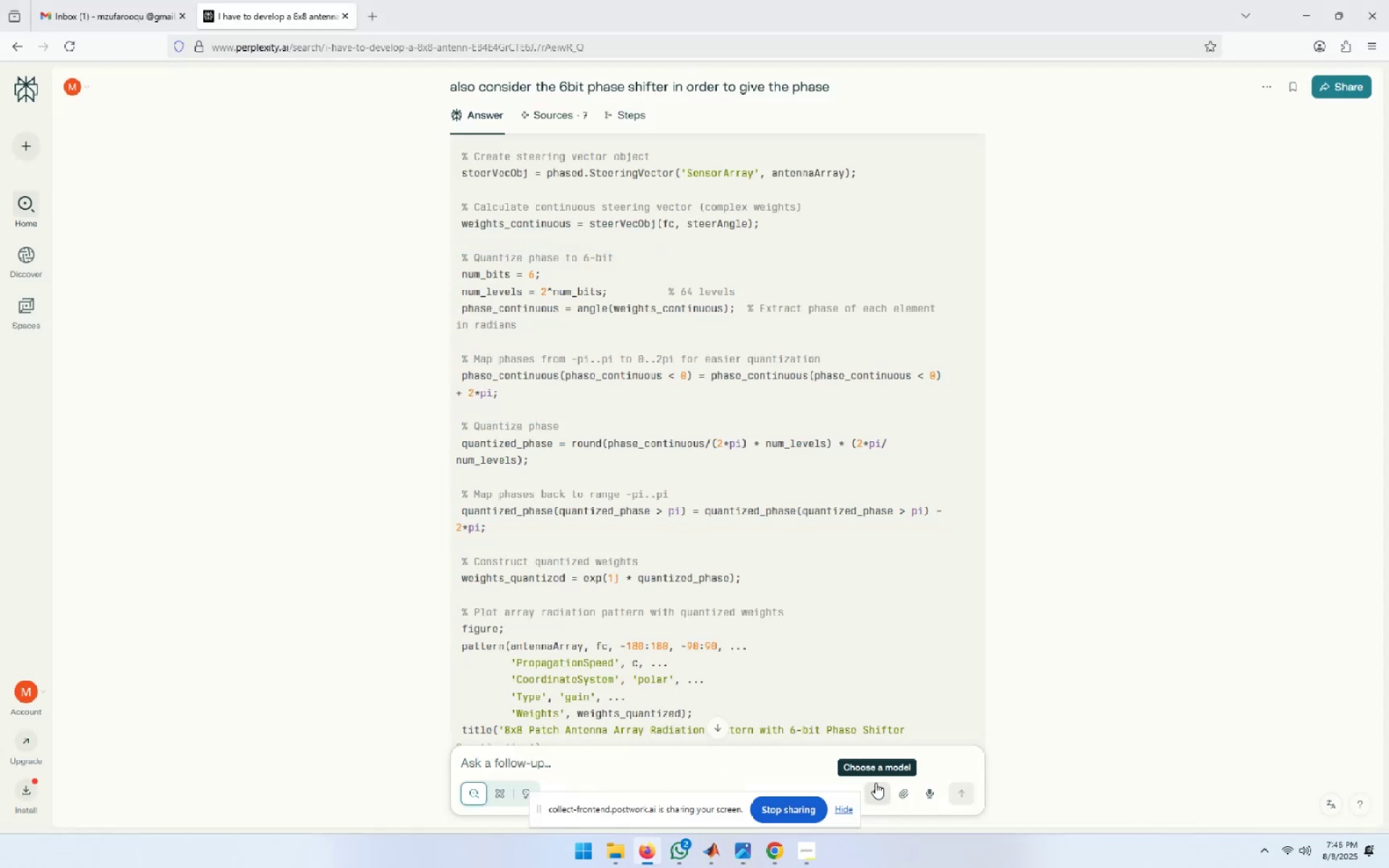 
type(user the builtin function for the phase )
key(Backspace)
key(Backspace)
key(Backspace)
key(Backspace)
key(Backspace)
key(Backspace)
key(Backspace)
type( 6 bit phase si)
key(Backspace)
type(hifter)
 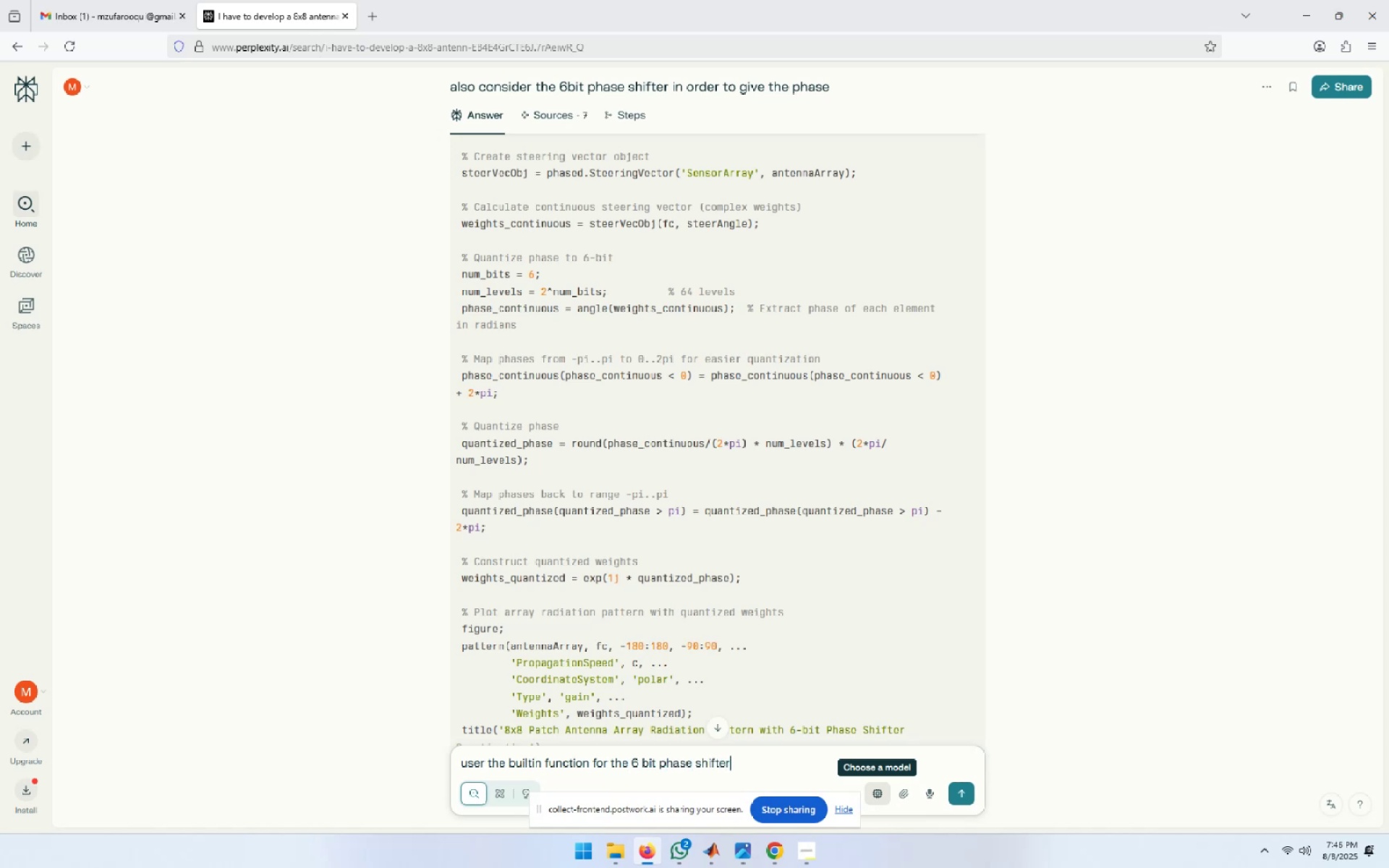 
key(Enter)
 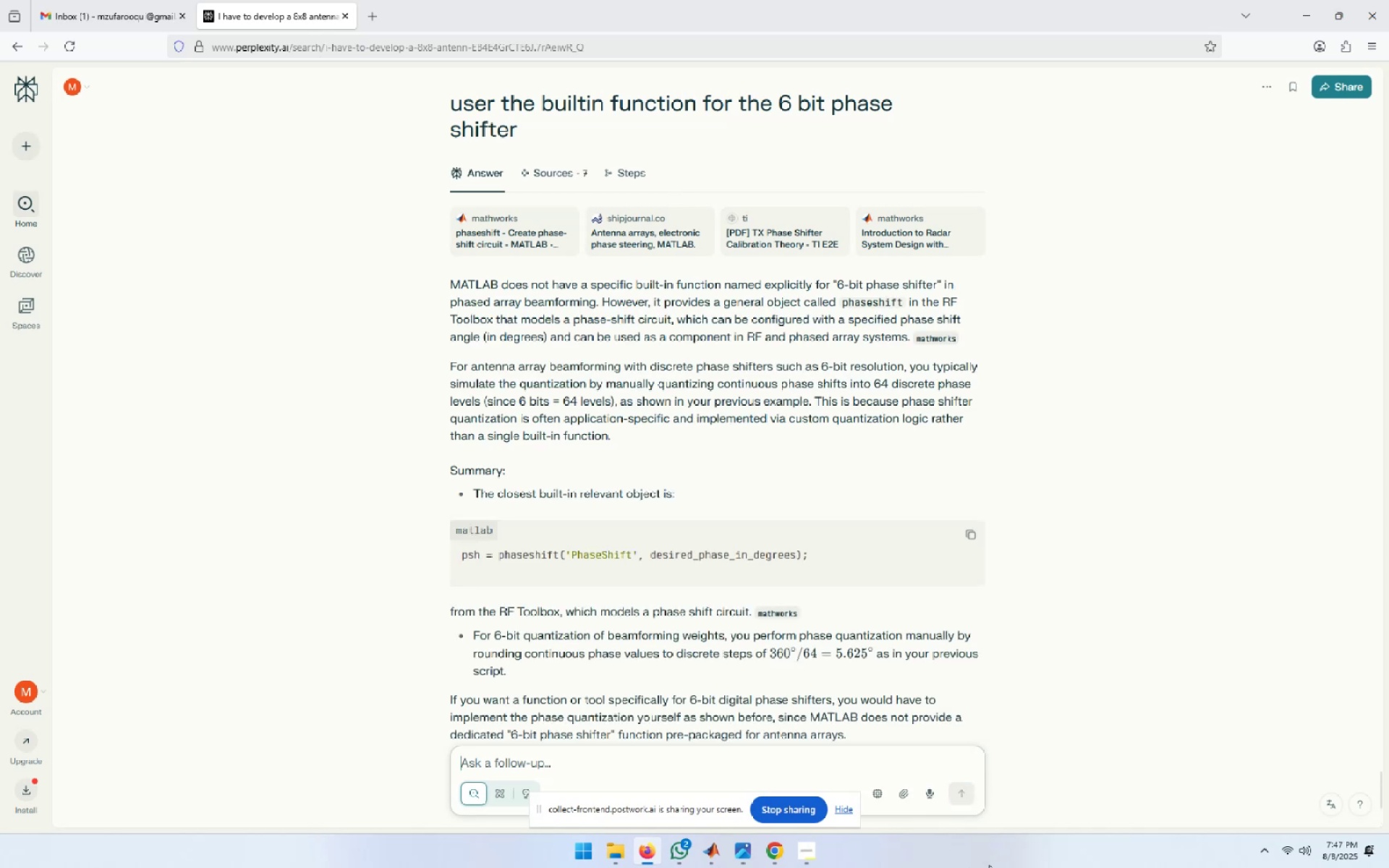 
wait(16.72)
 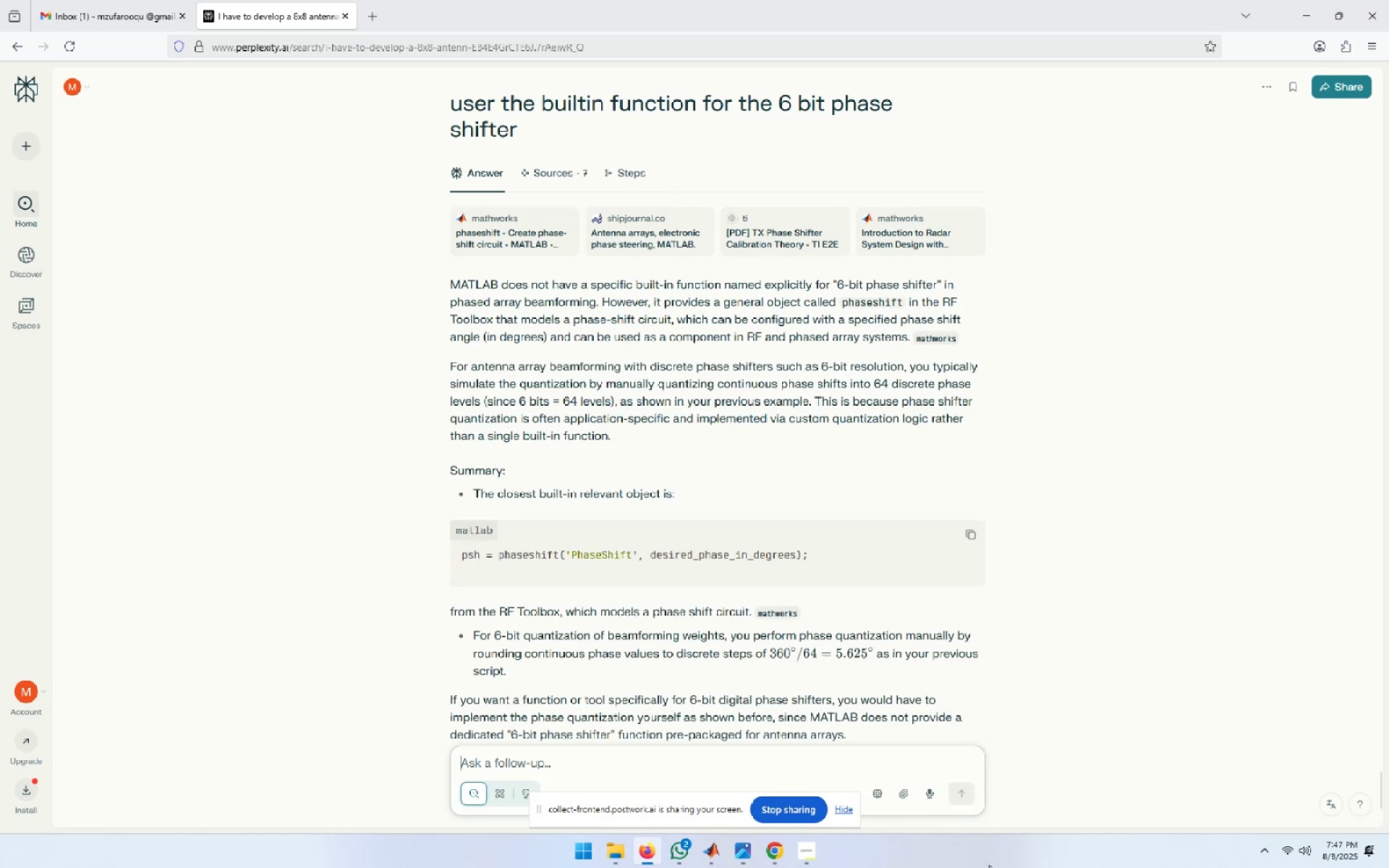 
scroll: coordinate [744, 579], scroll_direction: down, amount: 4.0
 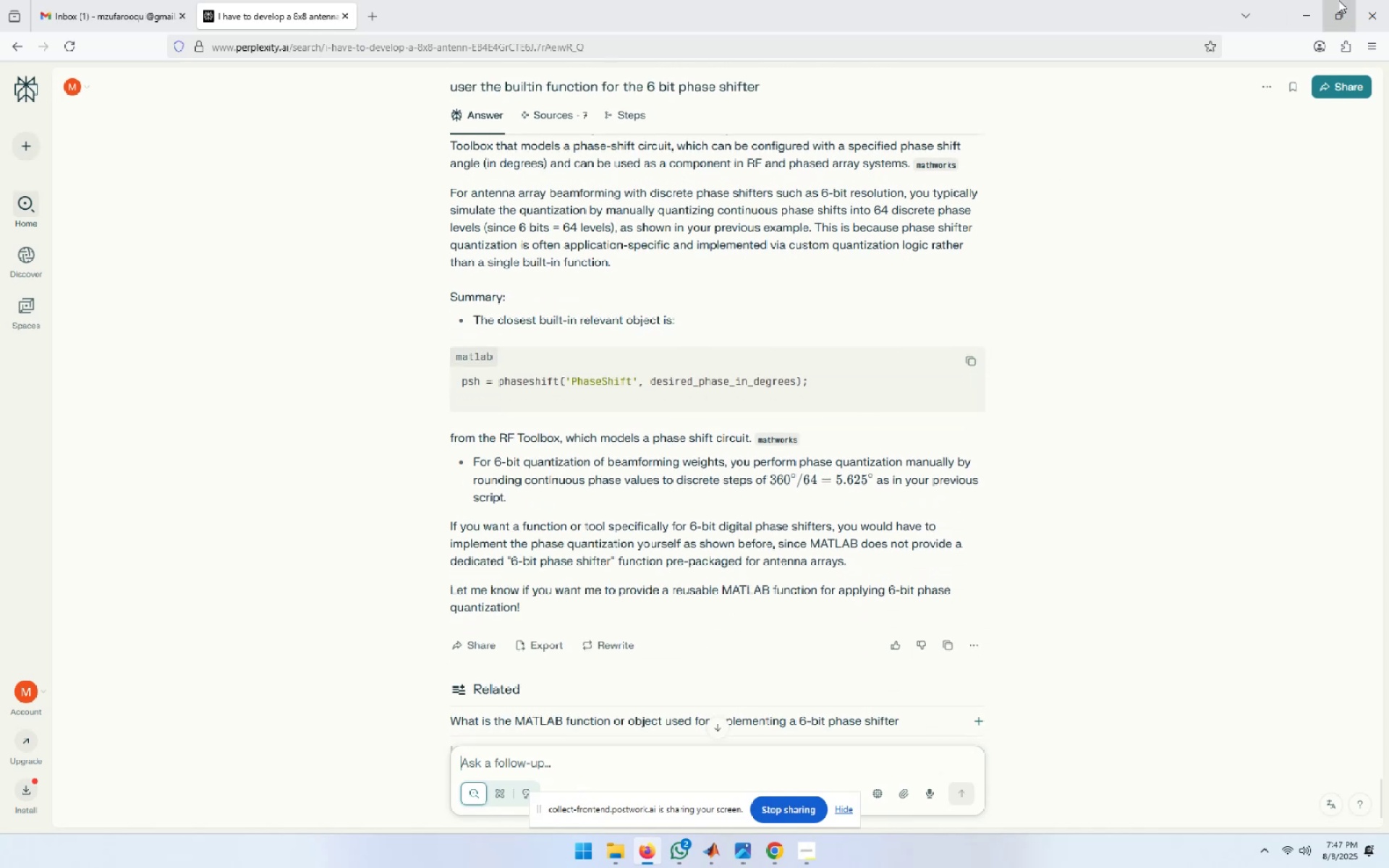 
left_click([1314, 7])
 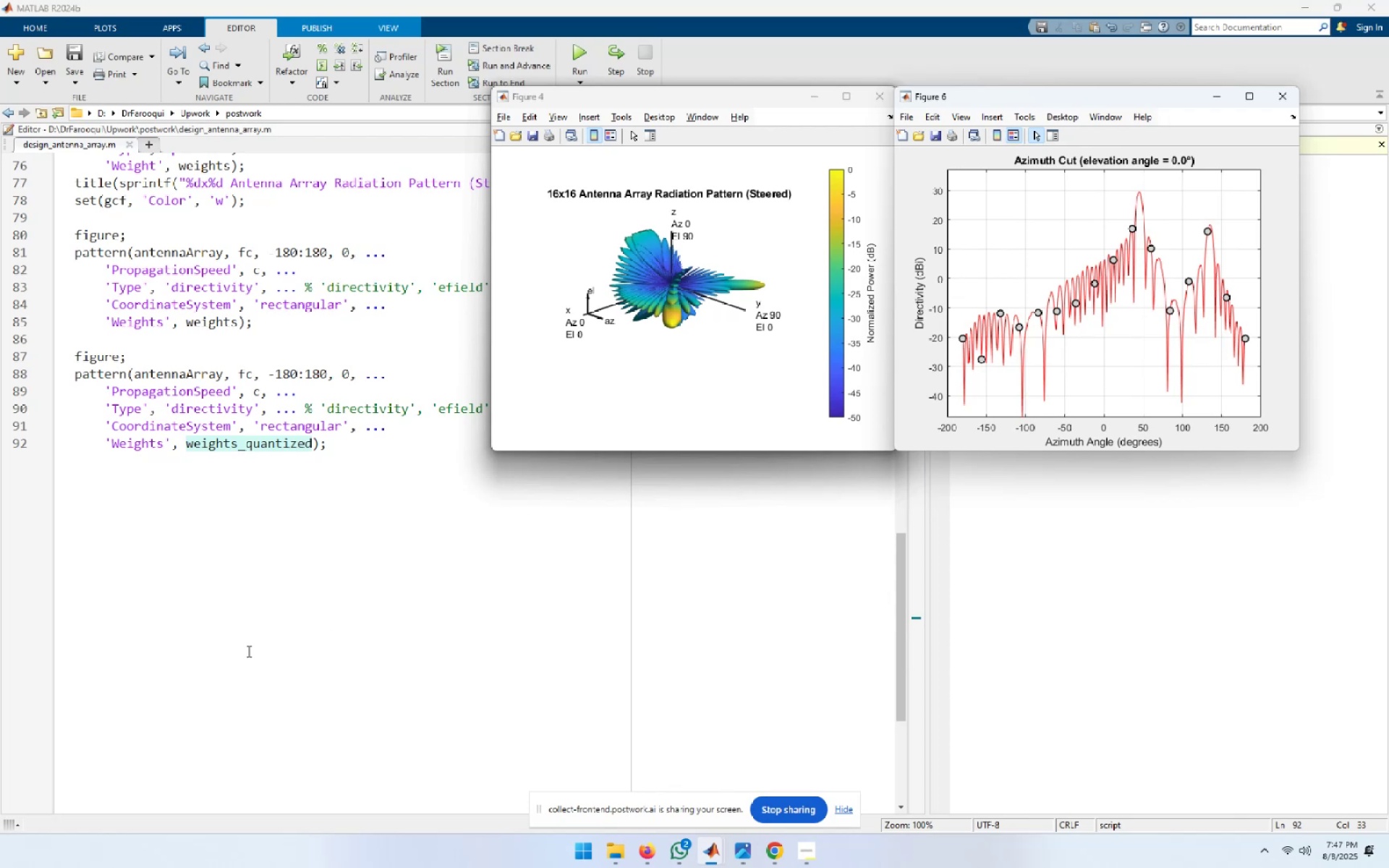 
wait(6.17)
 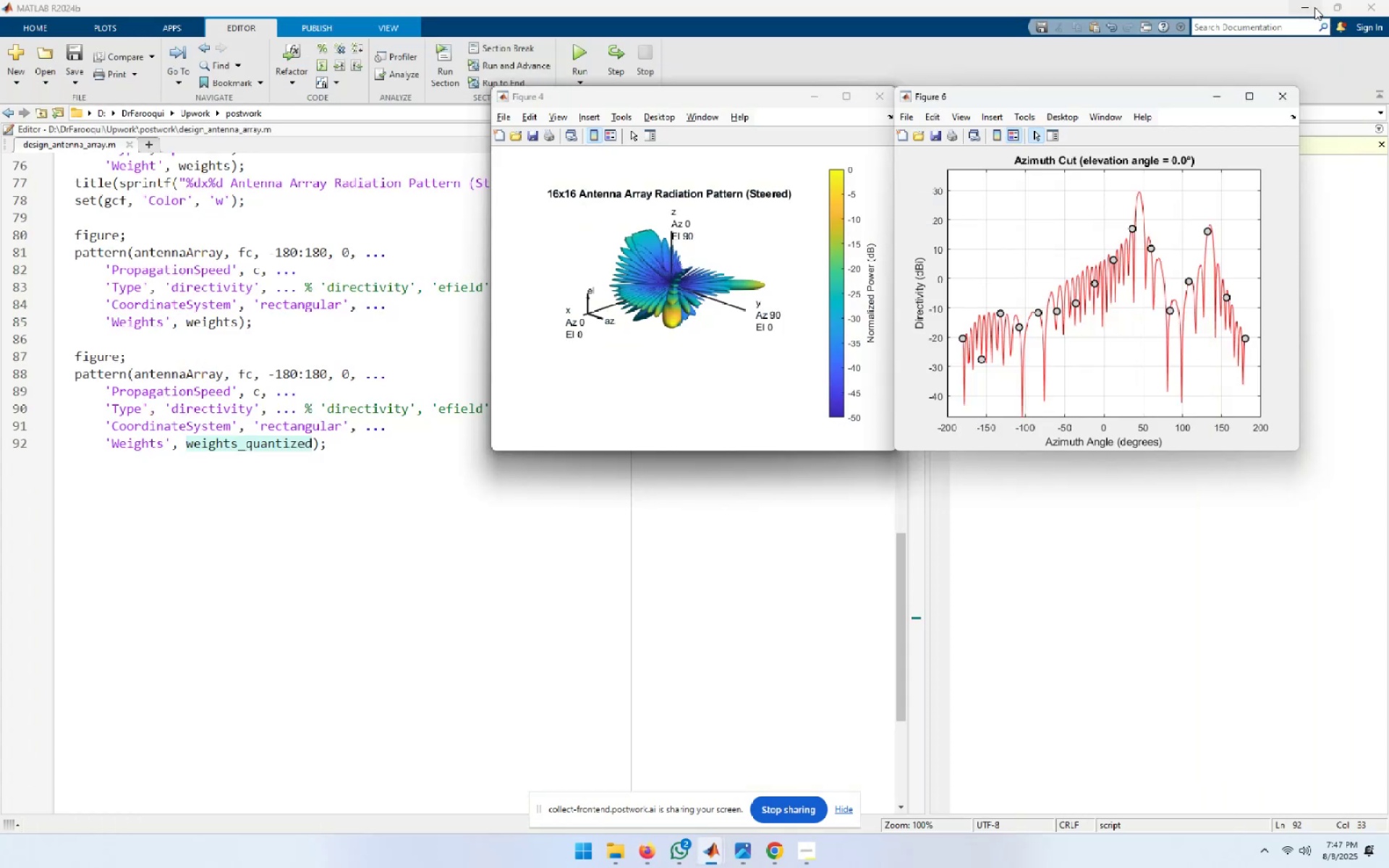 
left_click_drag(start_coordinate=[609, 97], to_coordinate=[1017, 464])
 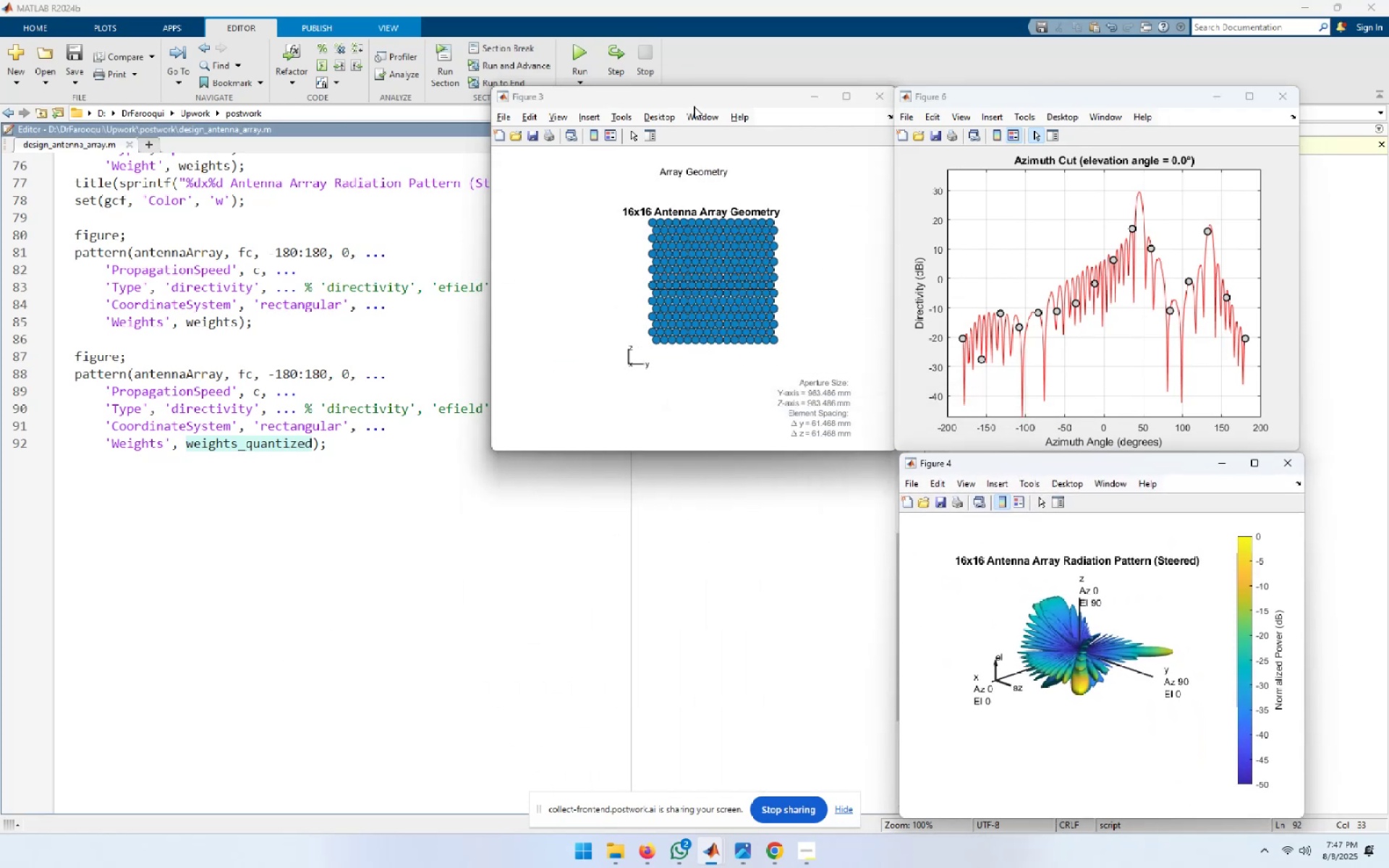 
left_click_drag(start_coordinate=[692, 103], to_coordinate=[694, 469])
 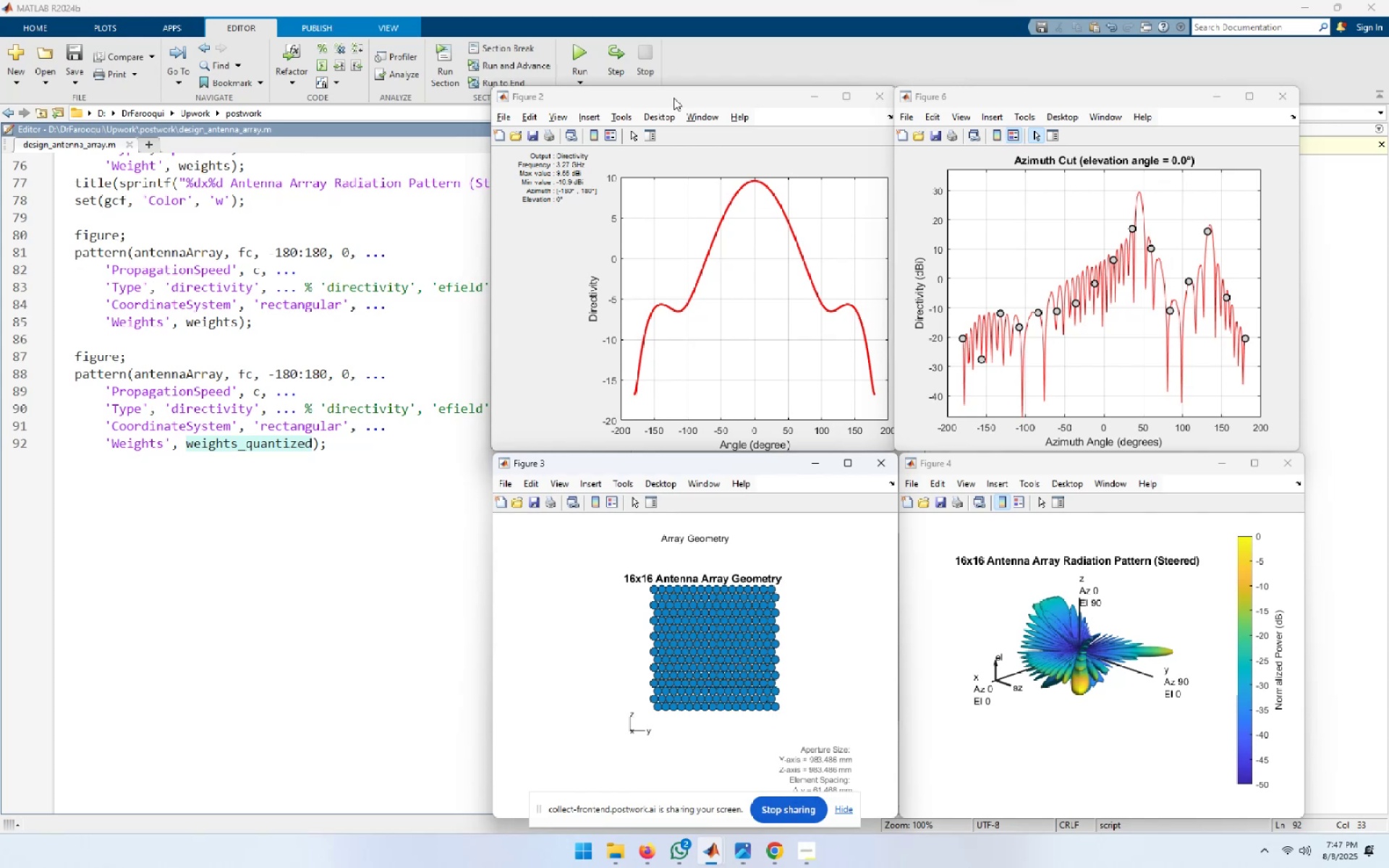 
left_click_drag(start_coordinate=[674, 97], to_coordinate=[259, 99])
 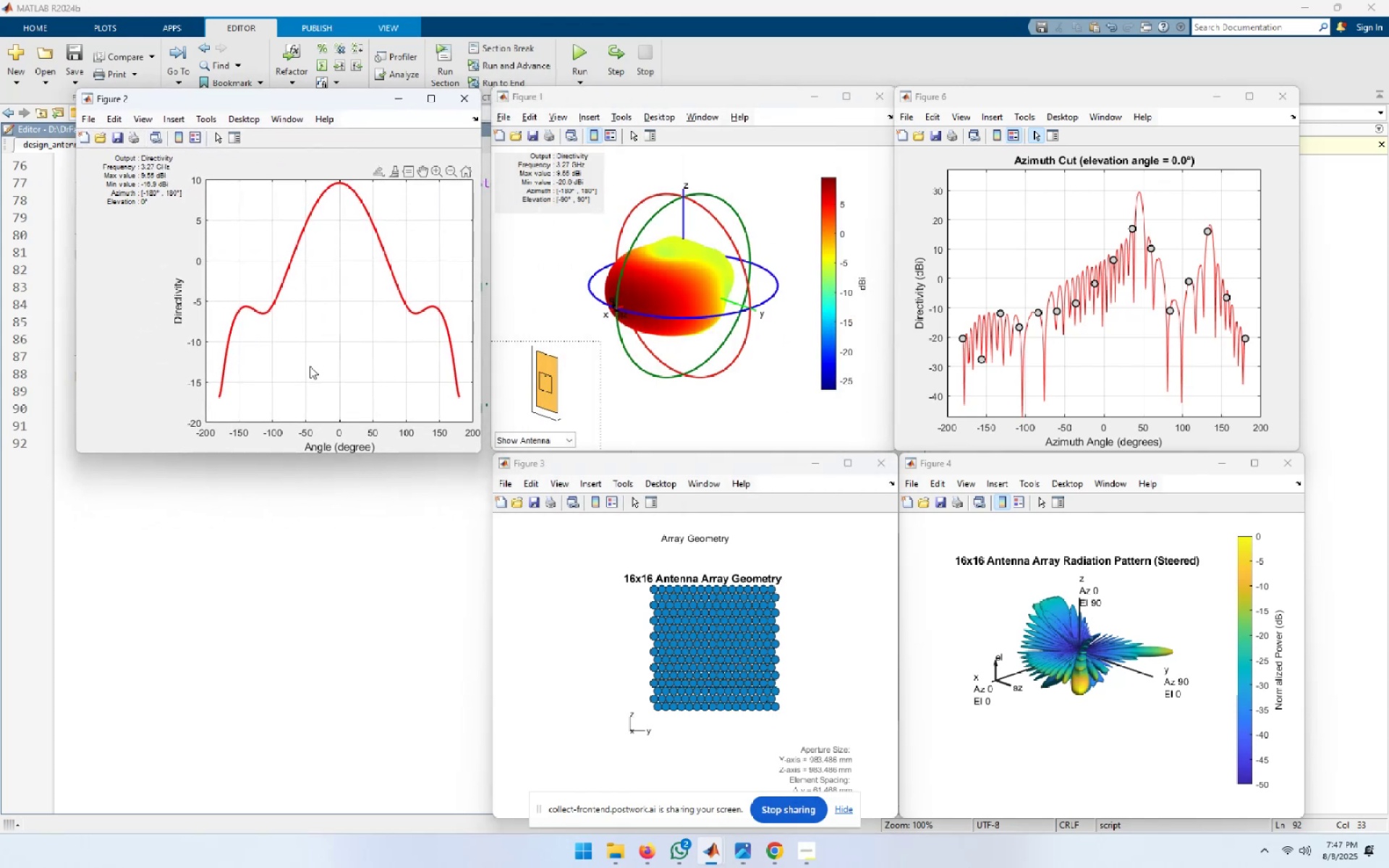 
left_click([316, 541])
 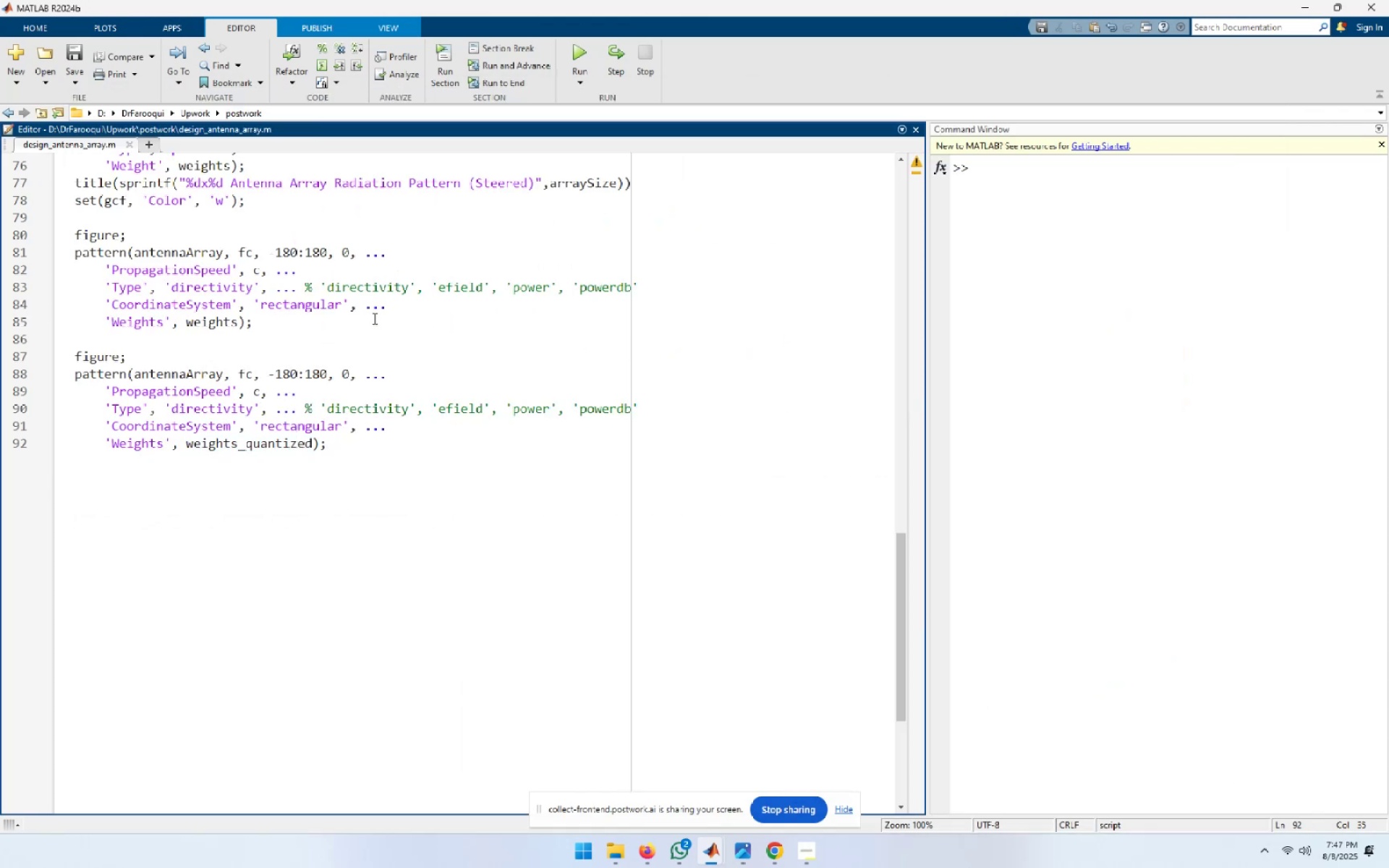 
left_click([260, 330])
 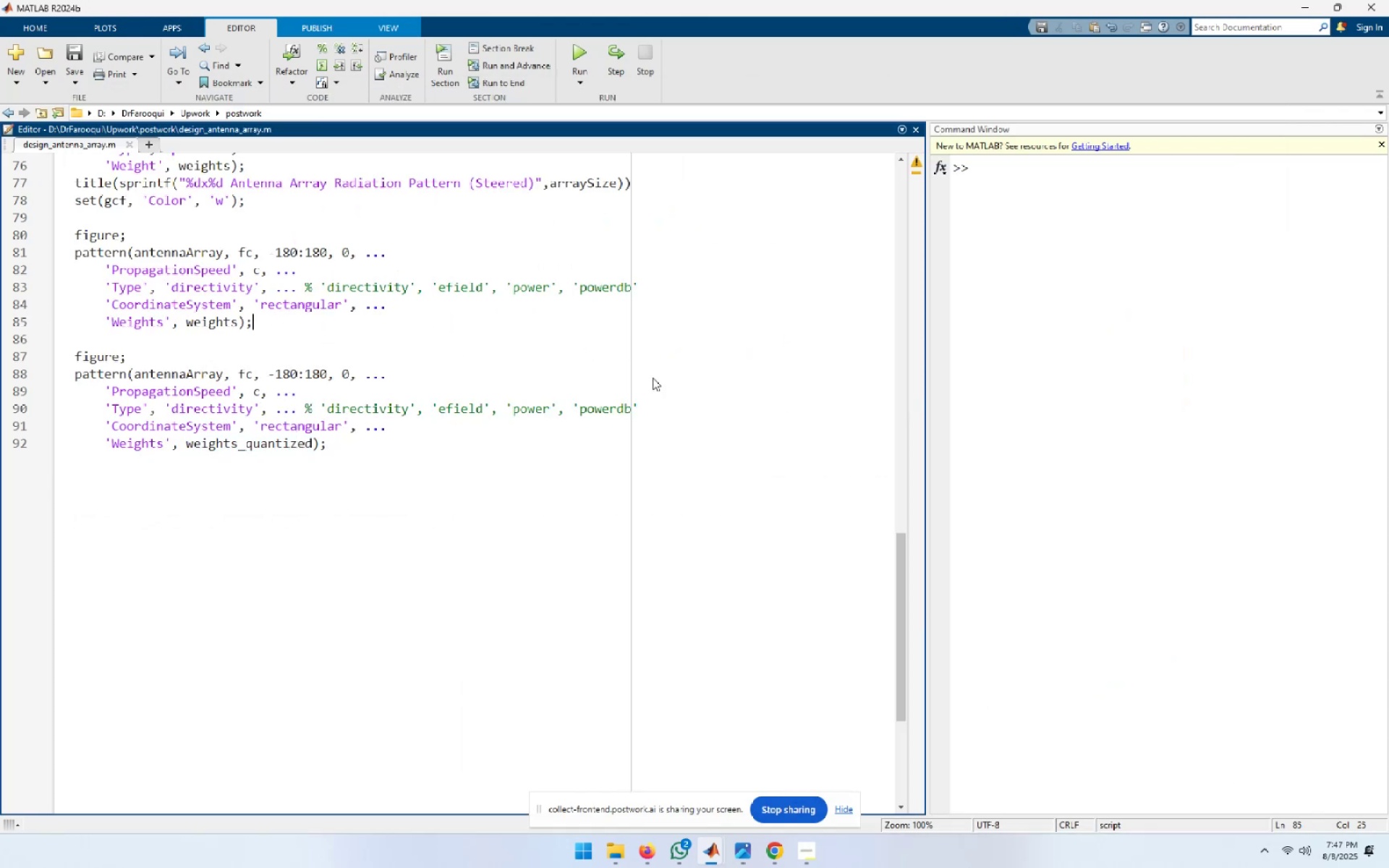 
key(Enter)
 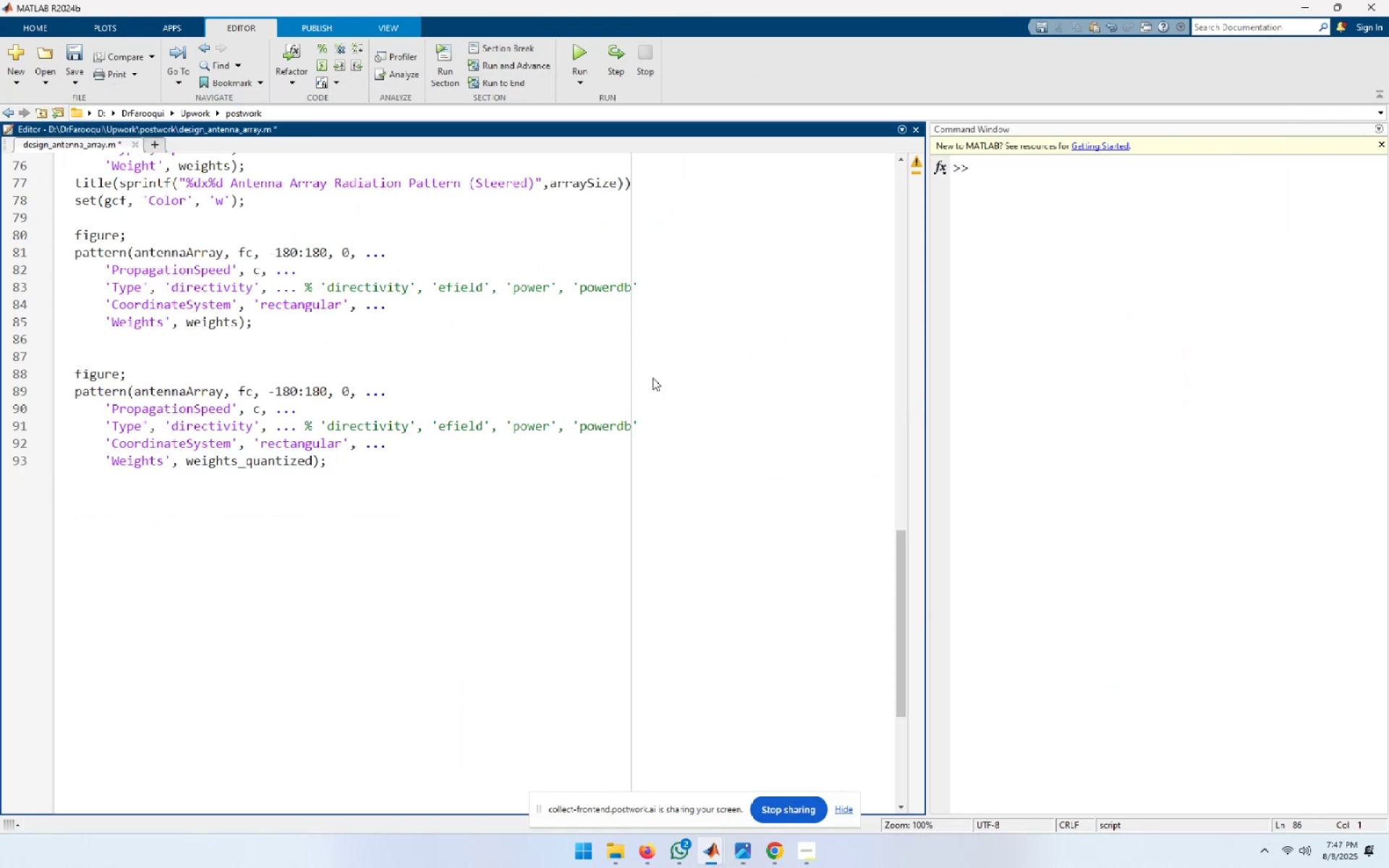 
type(set(gca,'XLim)
 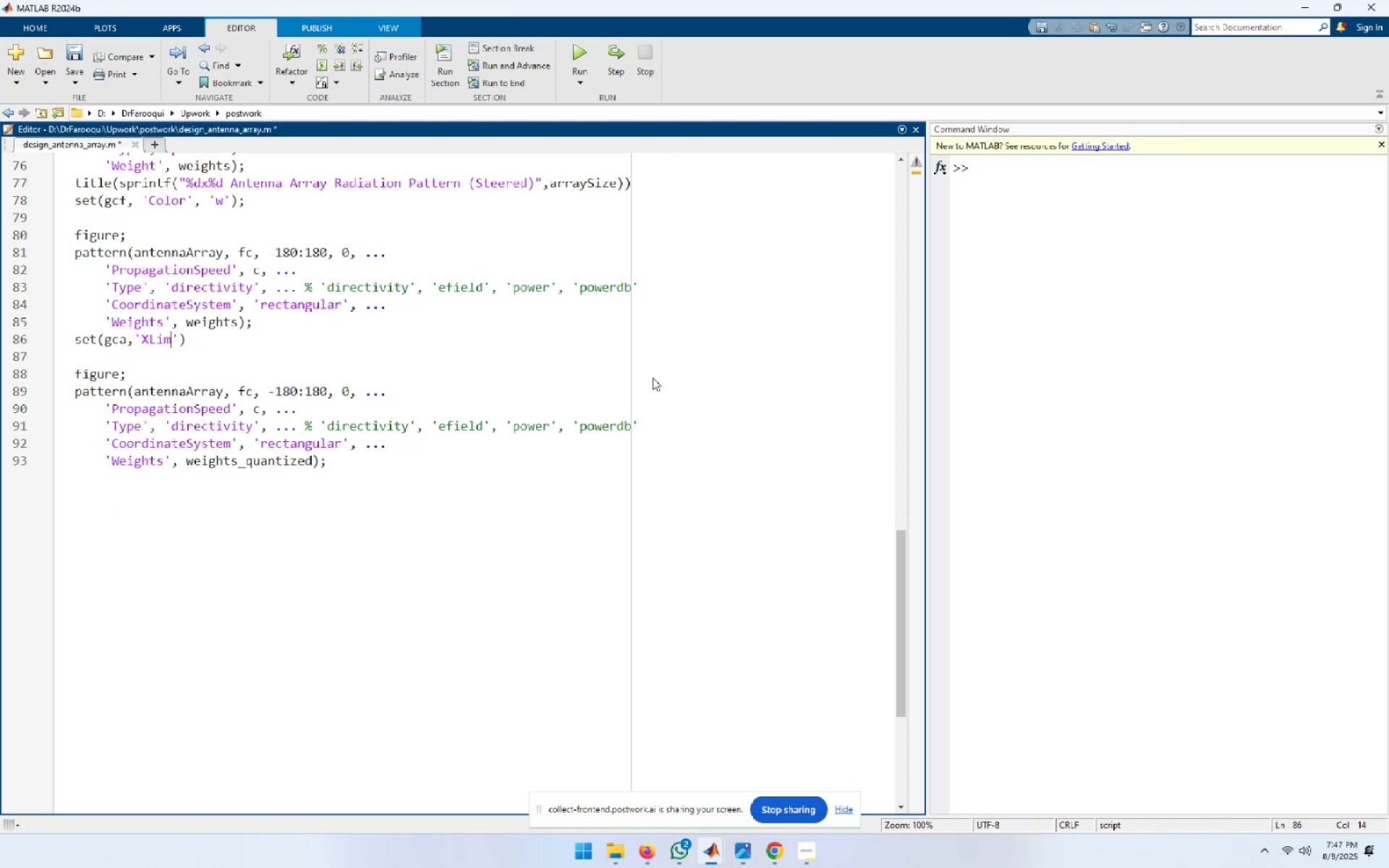 
key(Alt+AltLeft)
 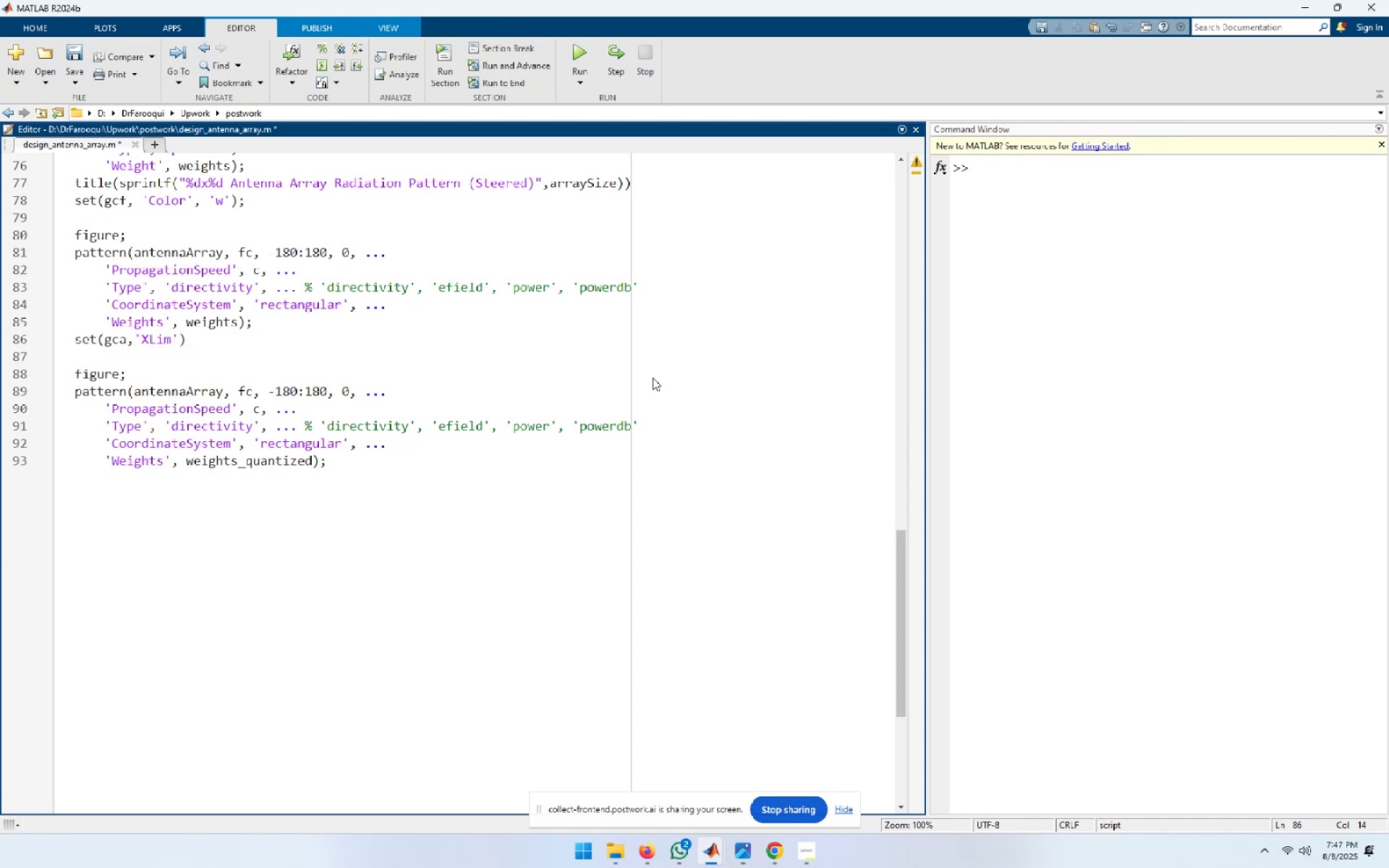 
key(Alt+Tab)
 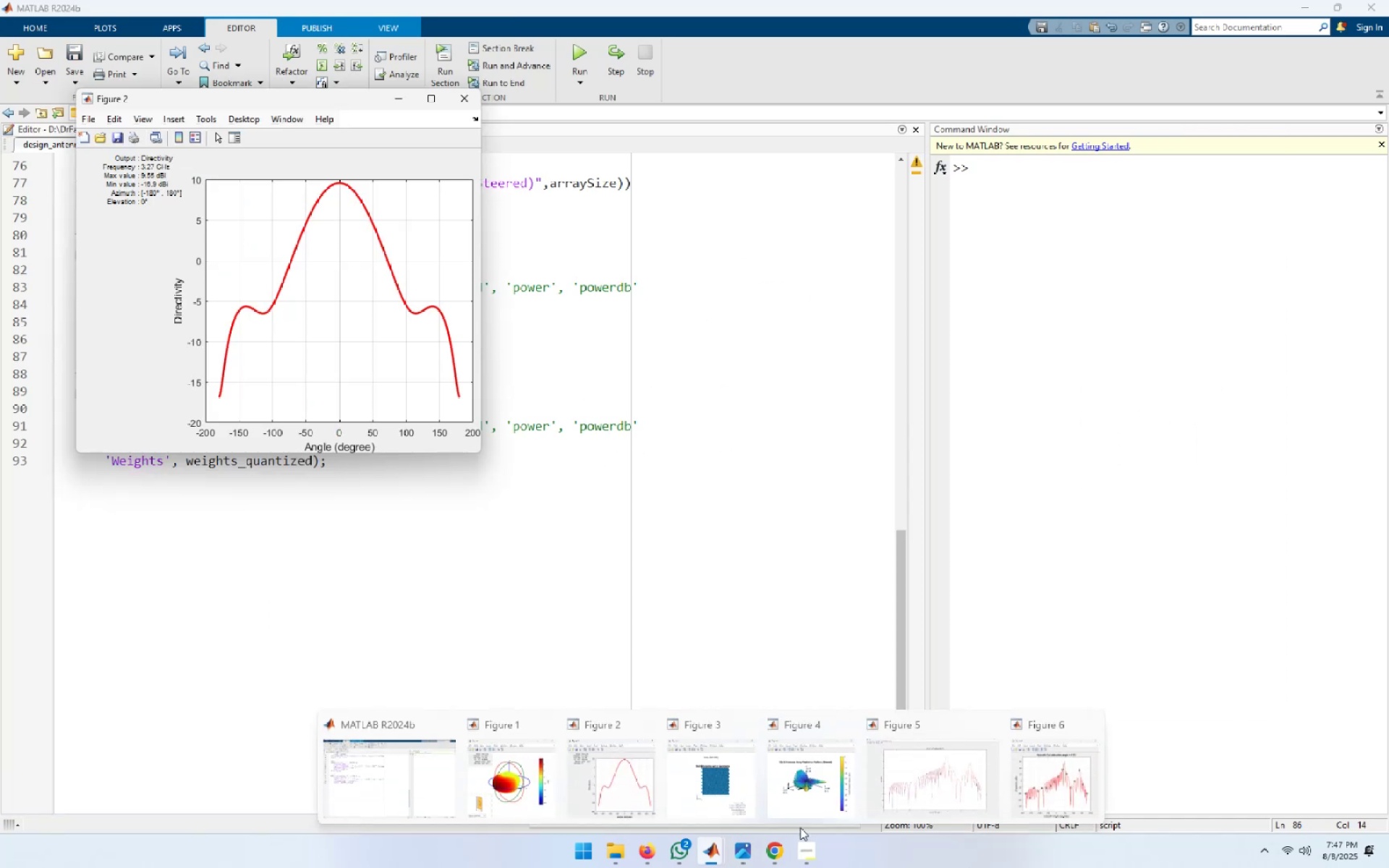 
wait(5.11)
 